 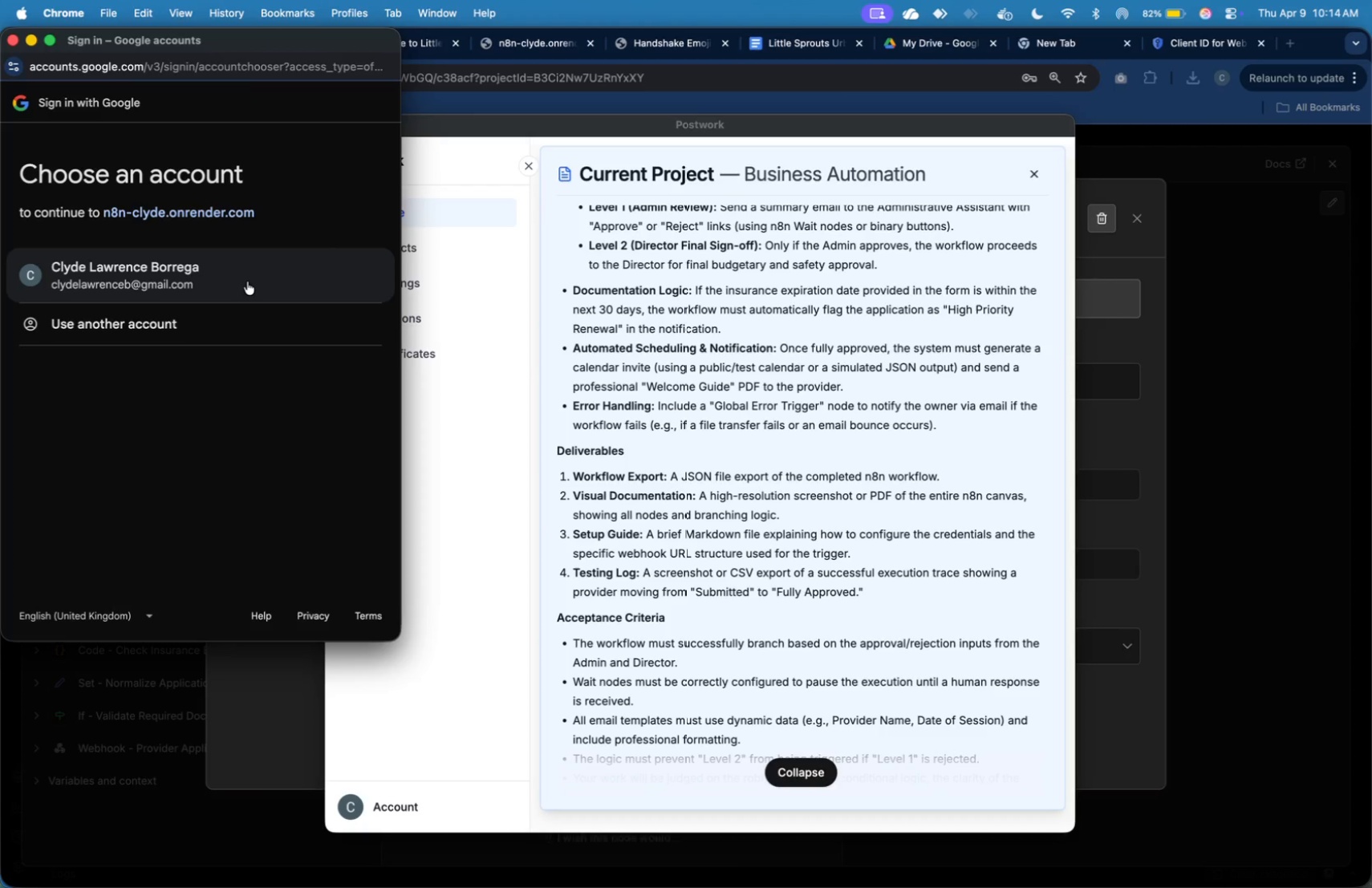 
left_click([550, 253])
 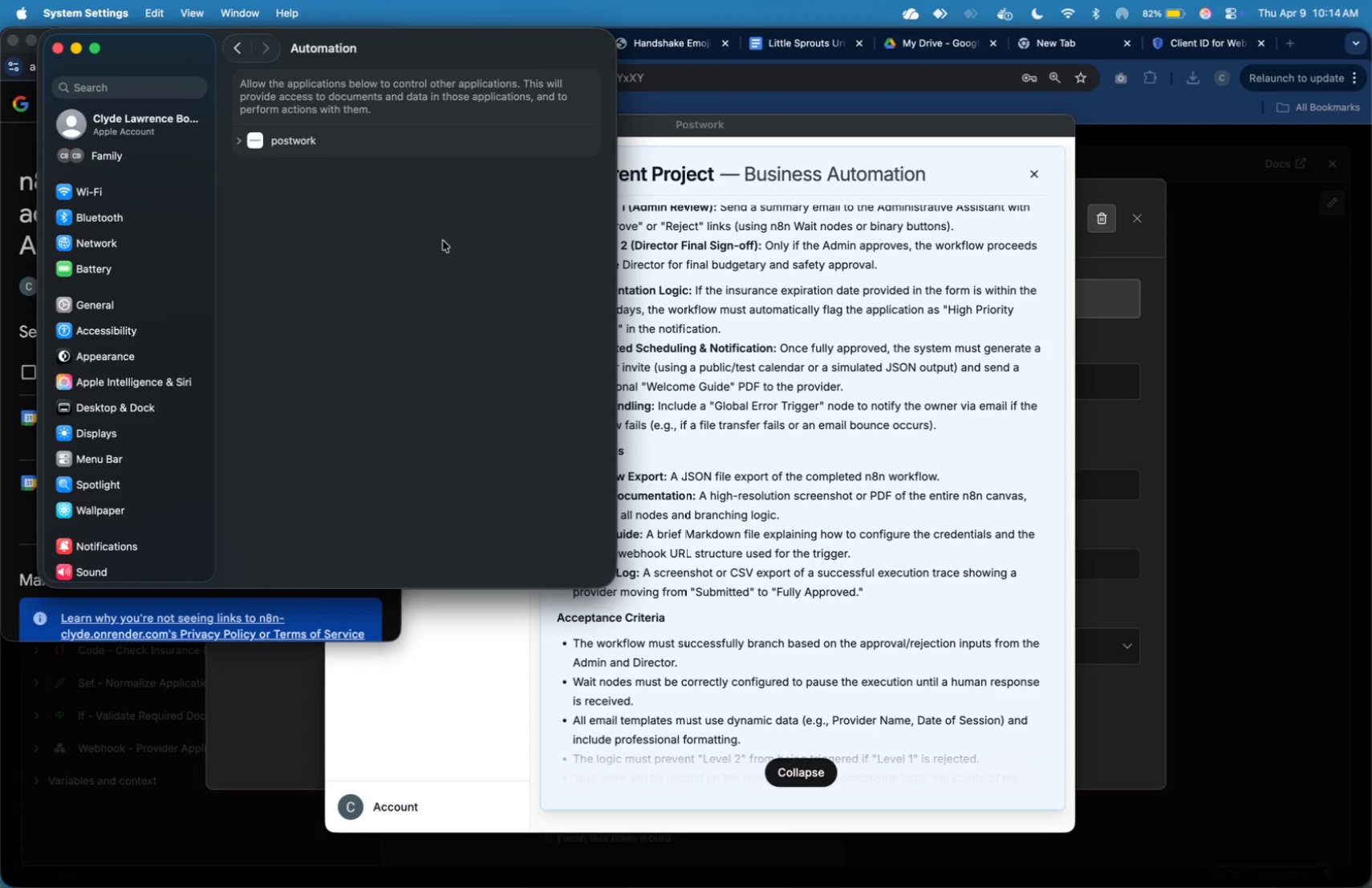 
left_click([321, 140])
 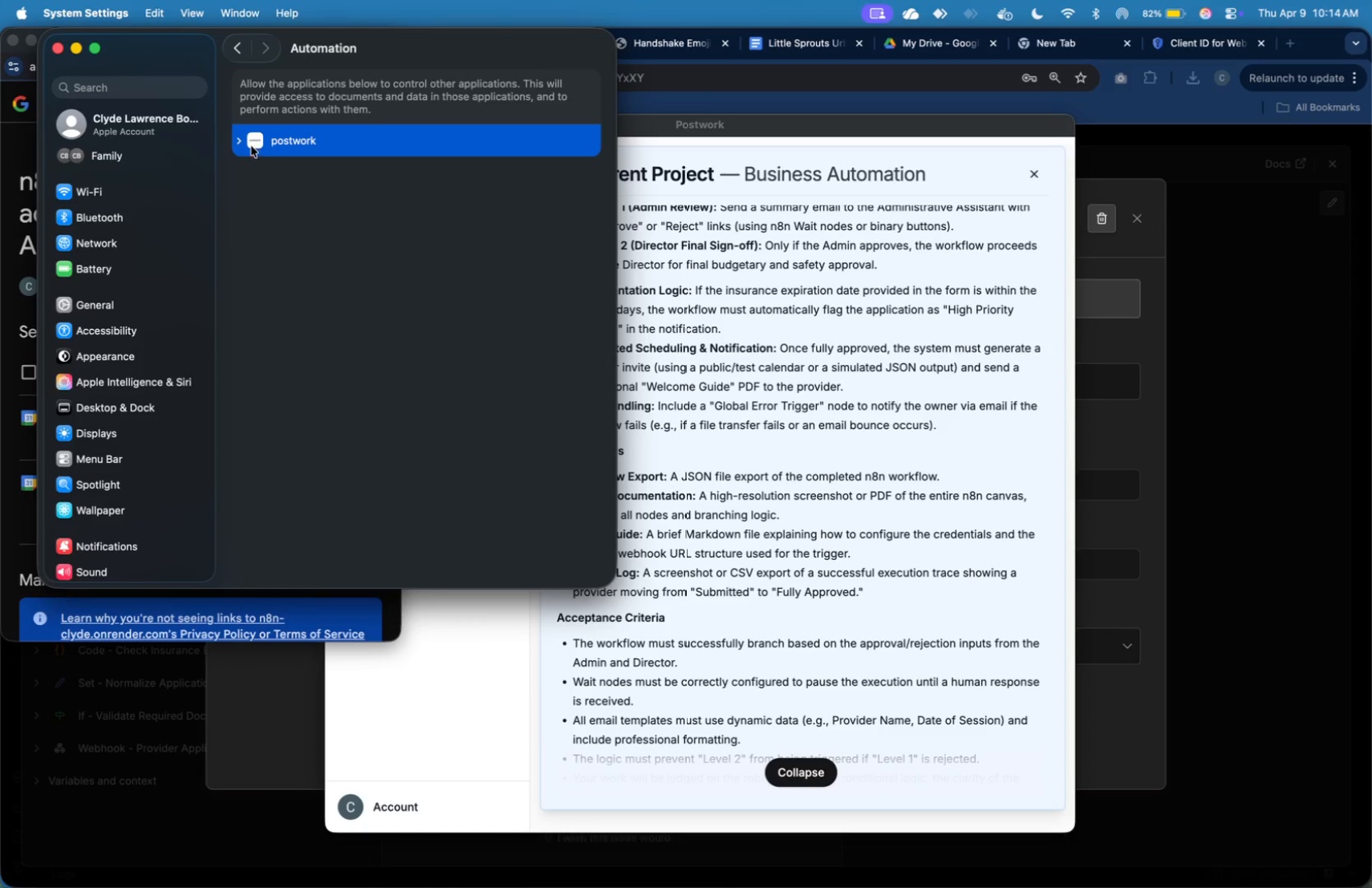 
left_click([243, 143])
 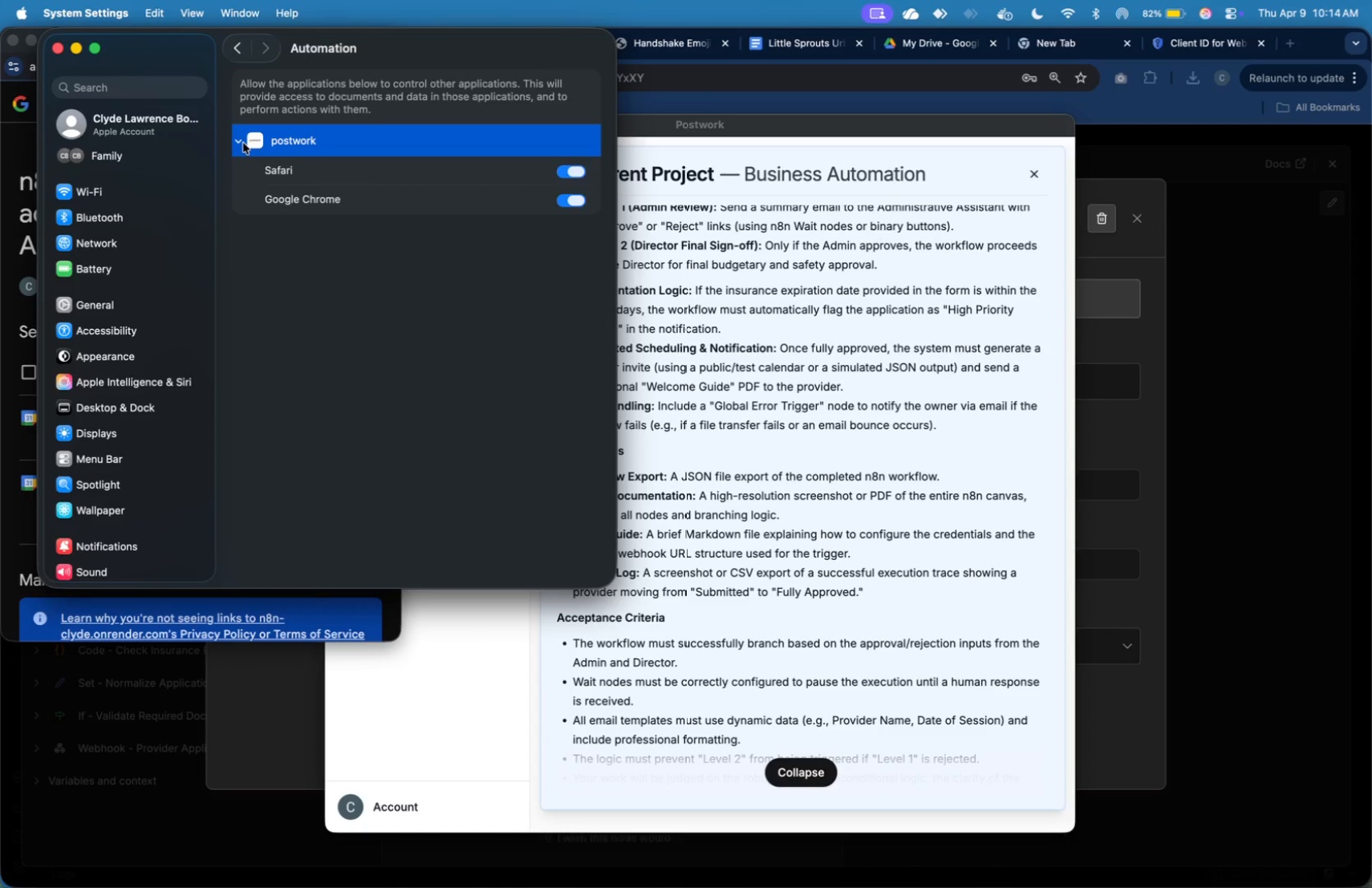 
left_click([243, 143])
 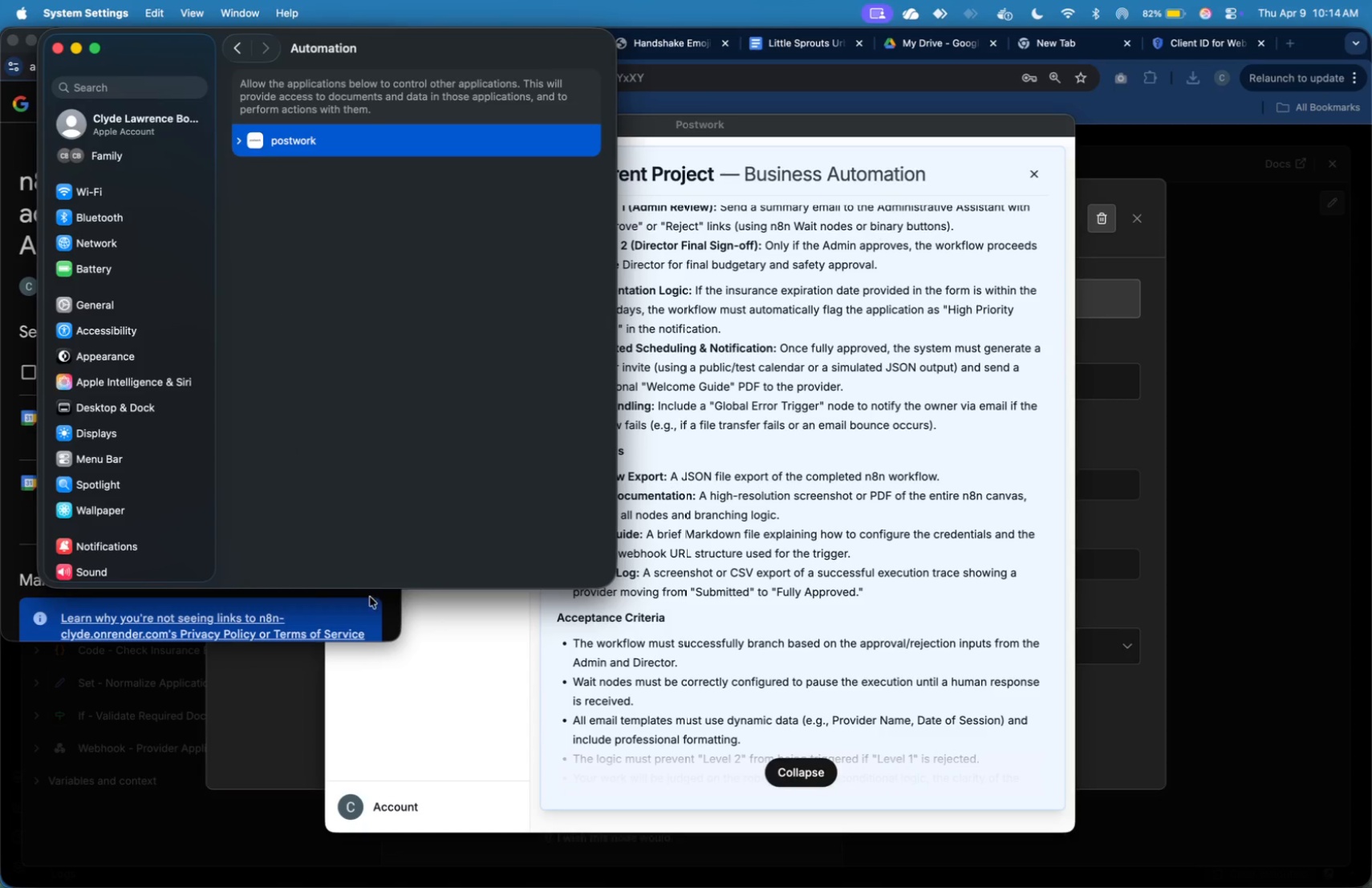 
left_click([384, 611])
 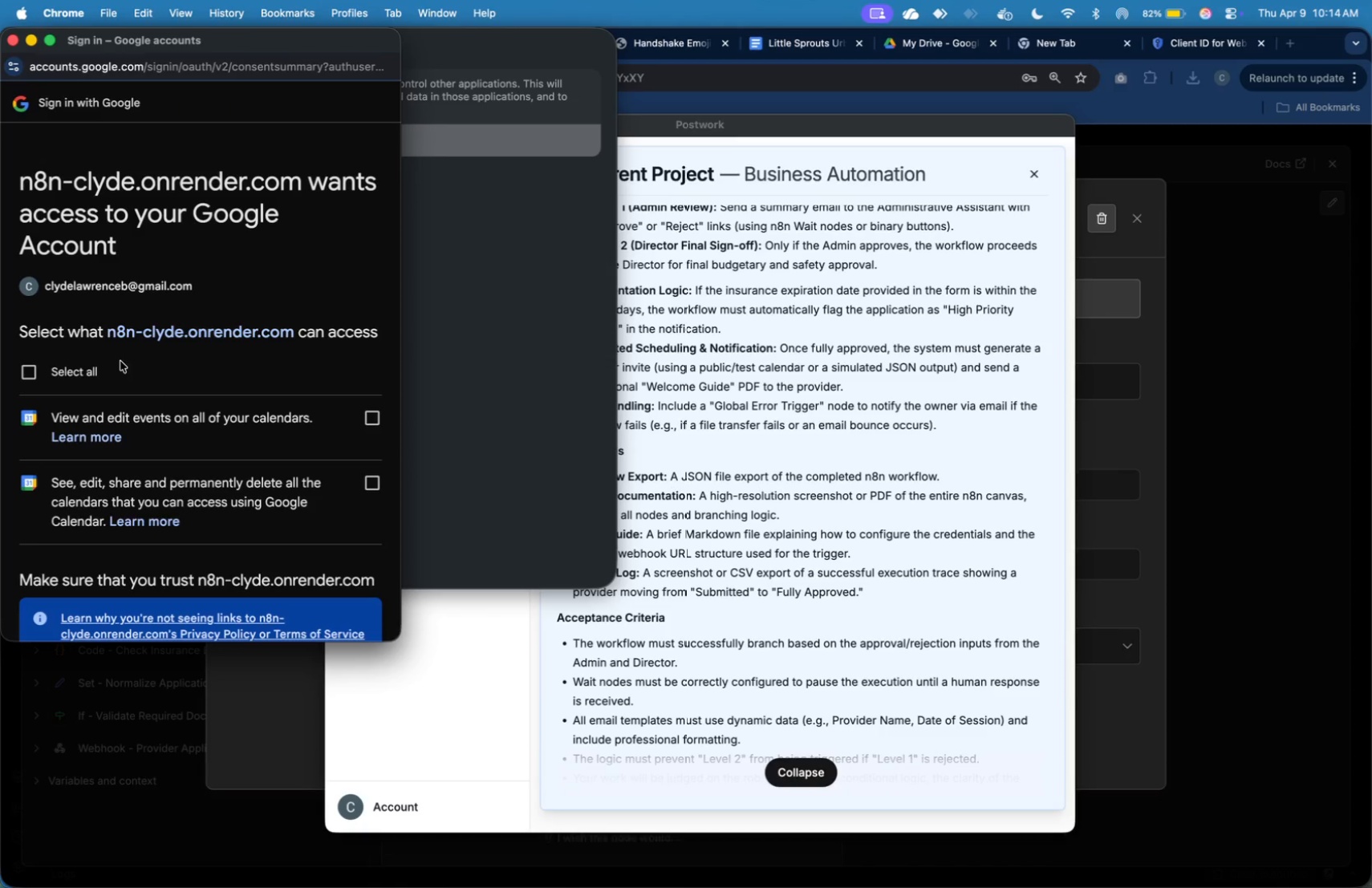 
left_click([86, 367])
 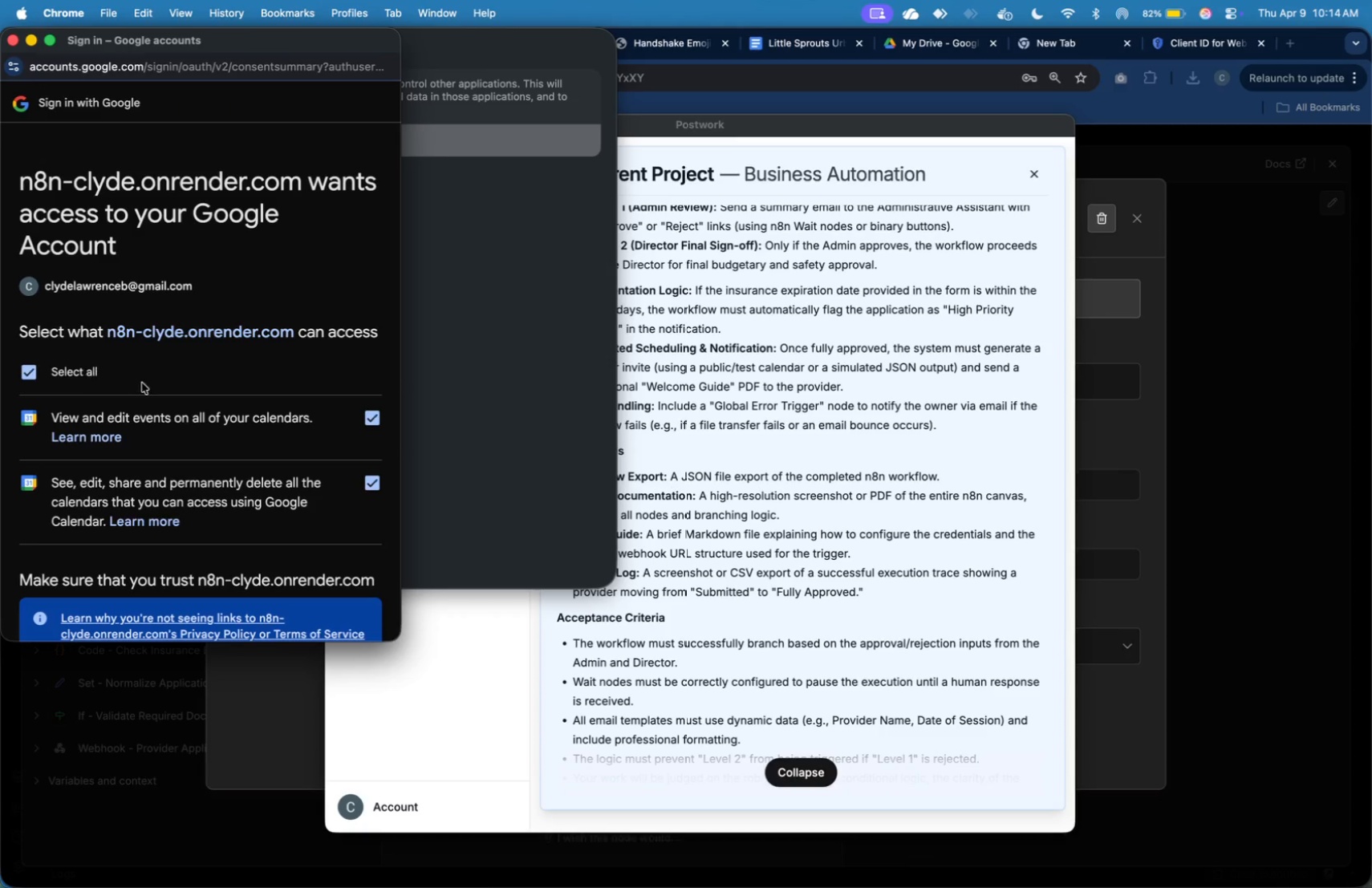 
scroll: coordinate [160, 383], scroll_direction: down, amount: 17.0
 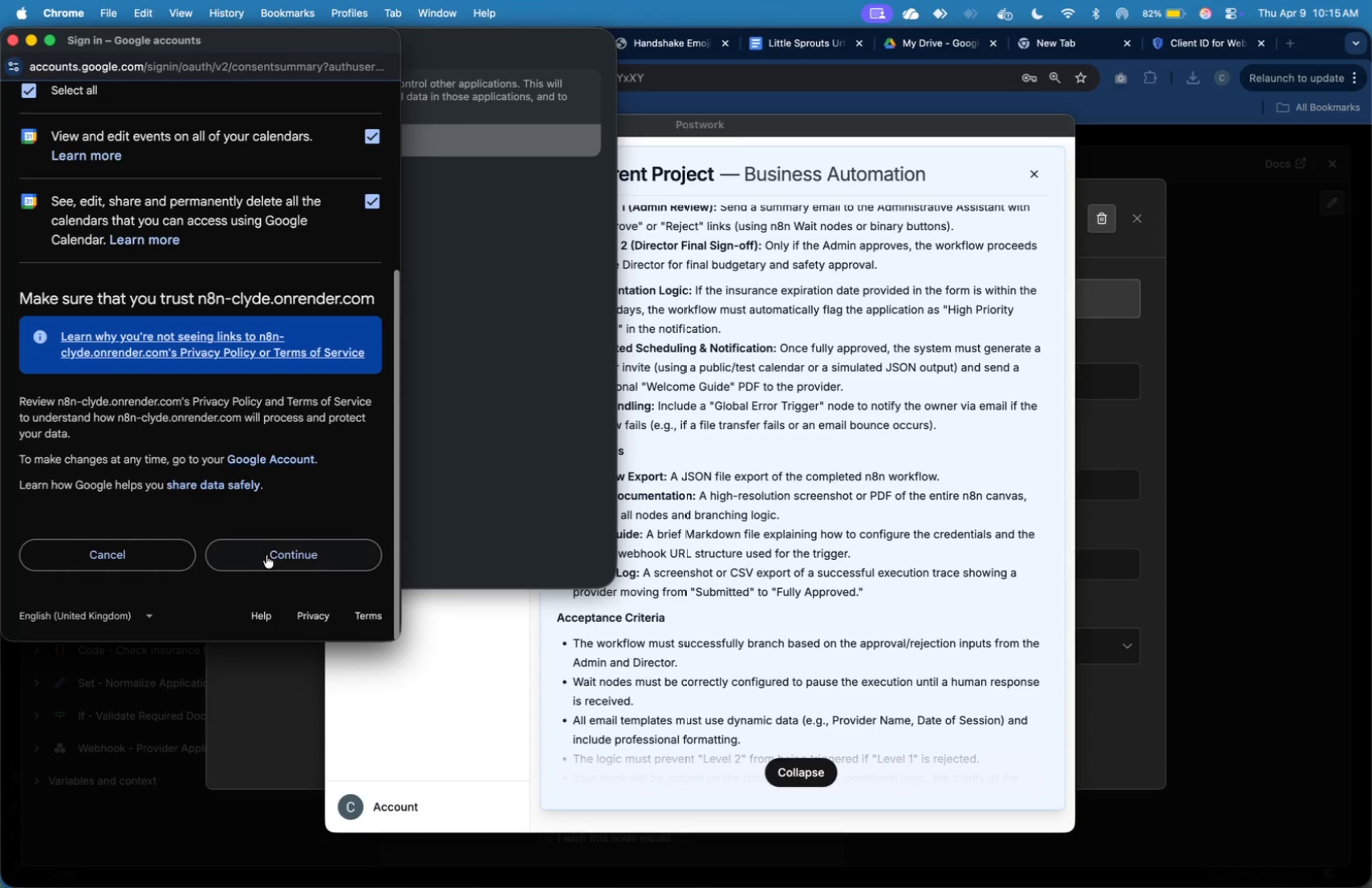 
left_click([269, 558])
 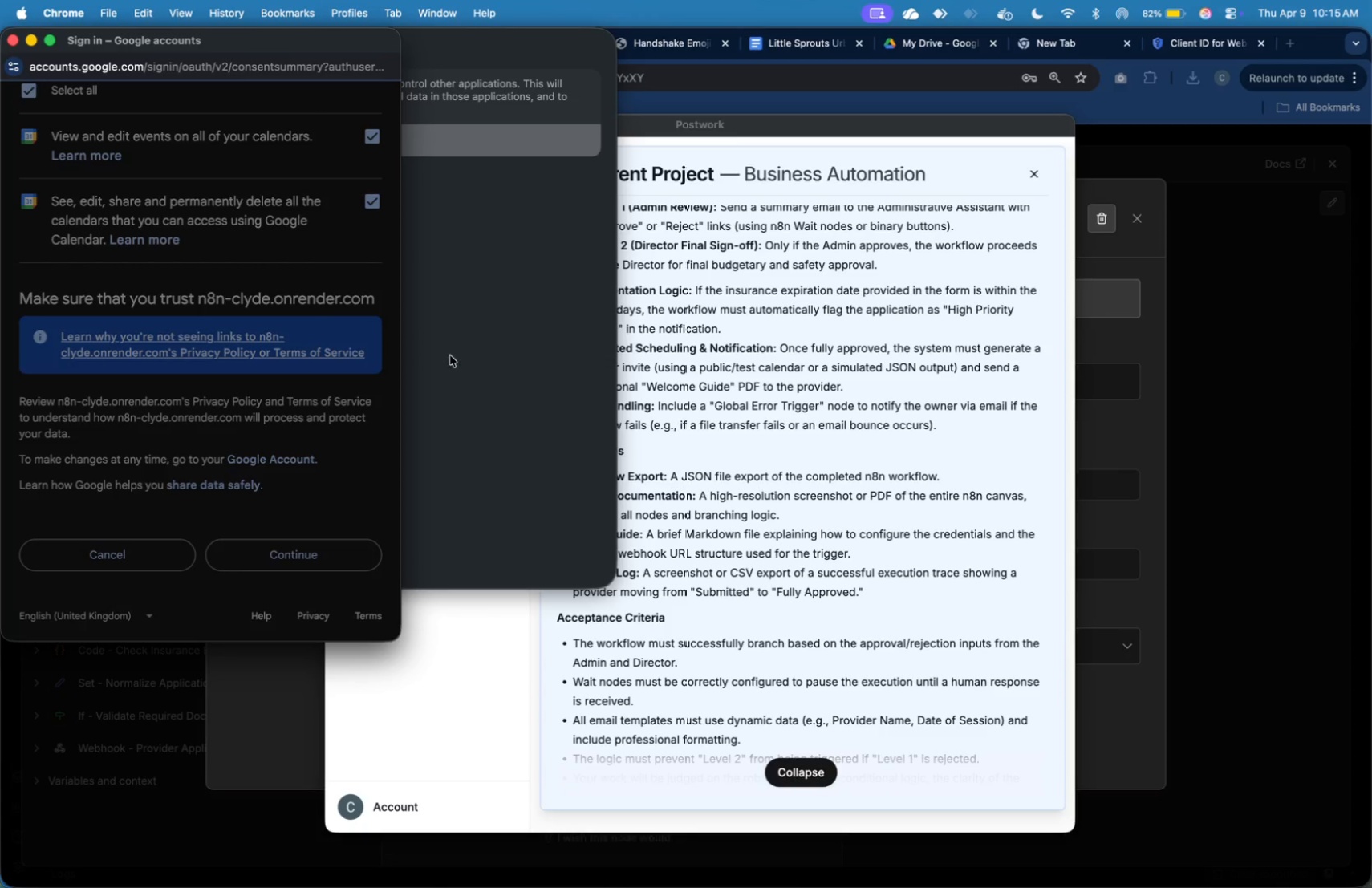 
mouse_move([1151, 455])
 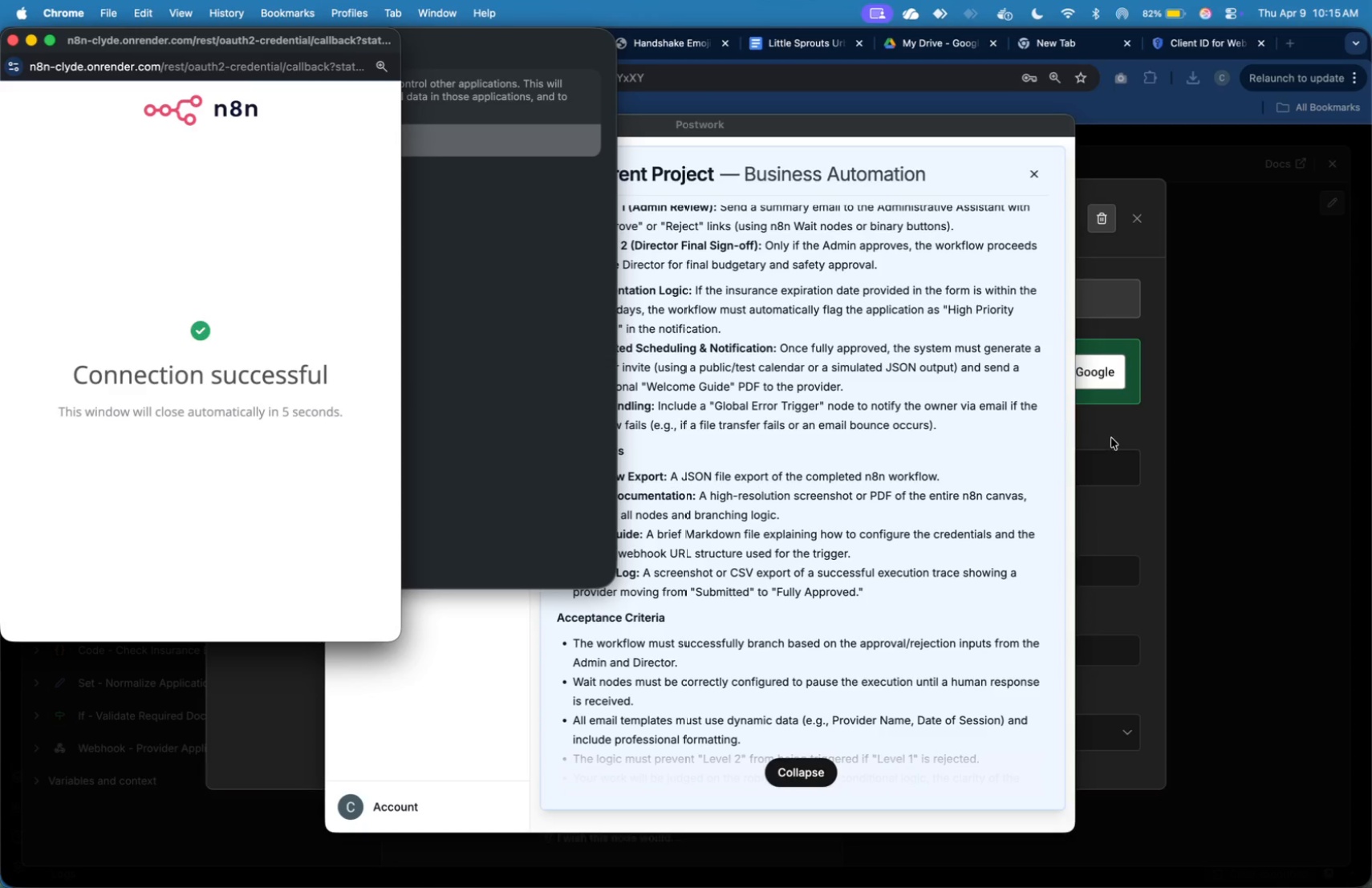 
left_click([1119, 435])
 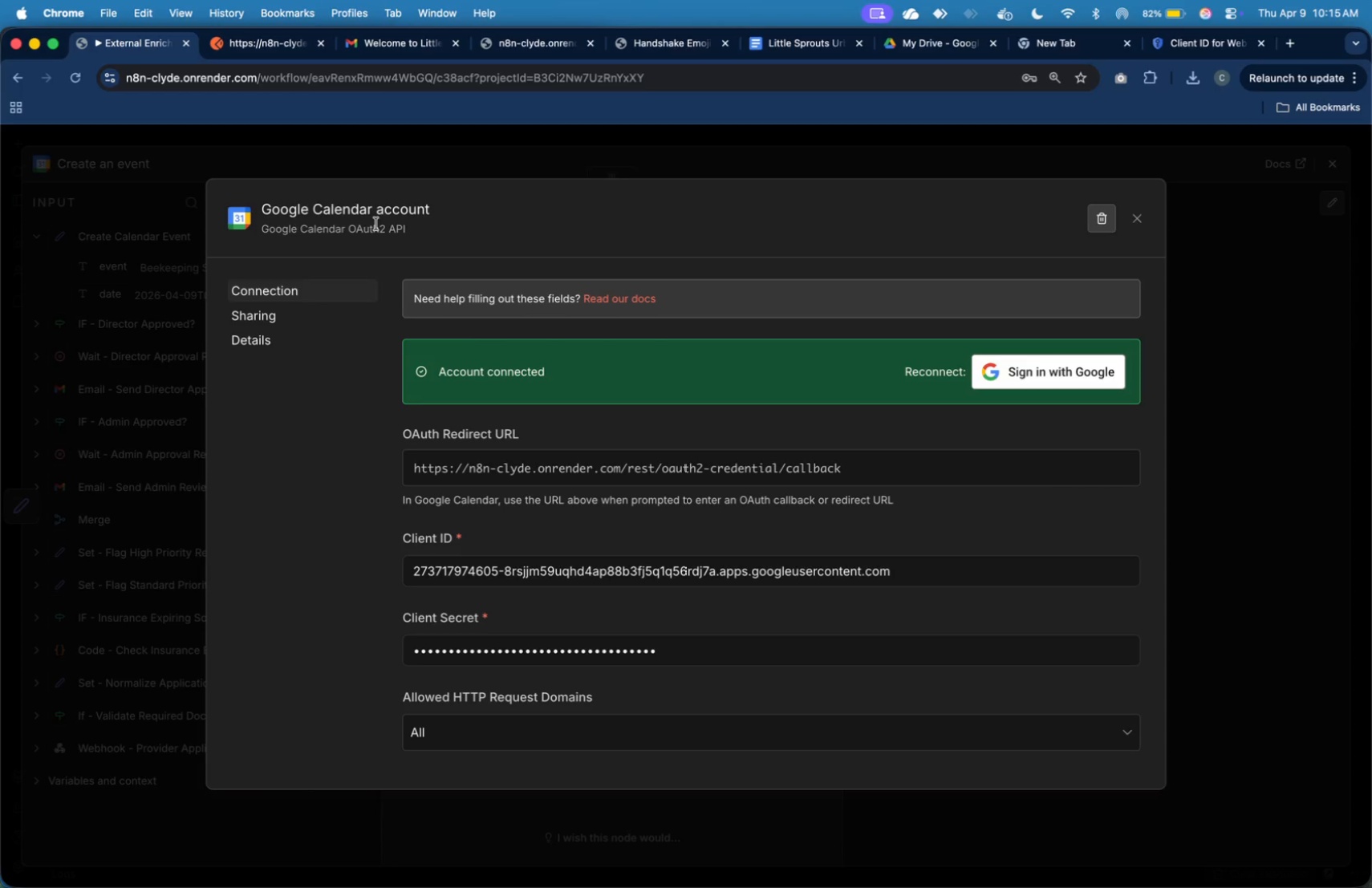 
left_click([375, 209])
 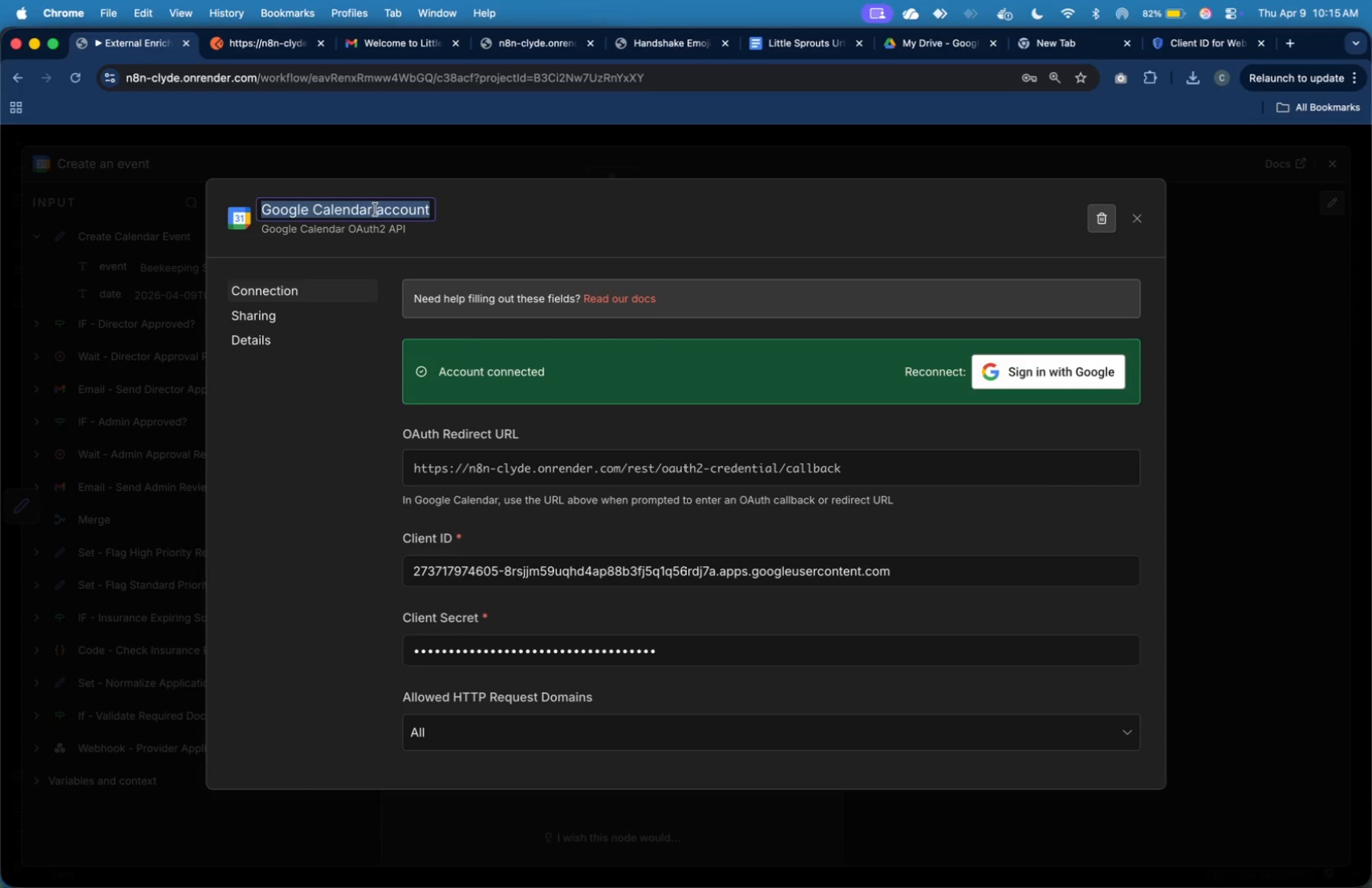 
type(April 9\)
key(Backspace)
 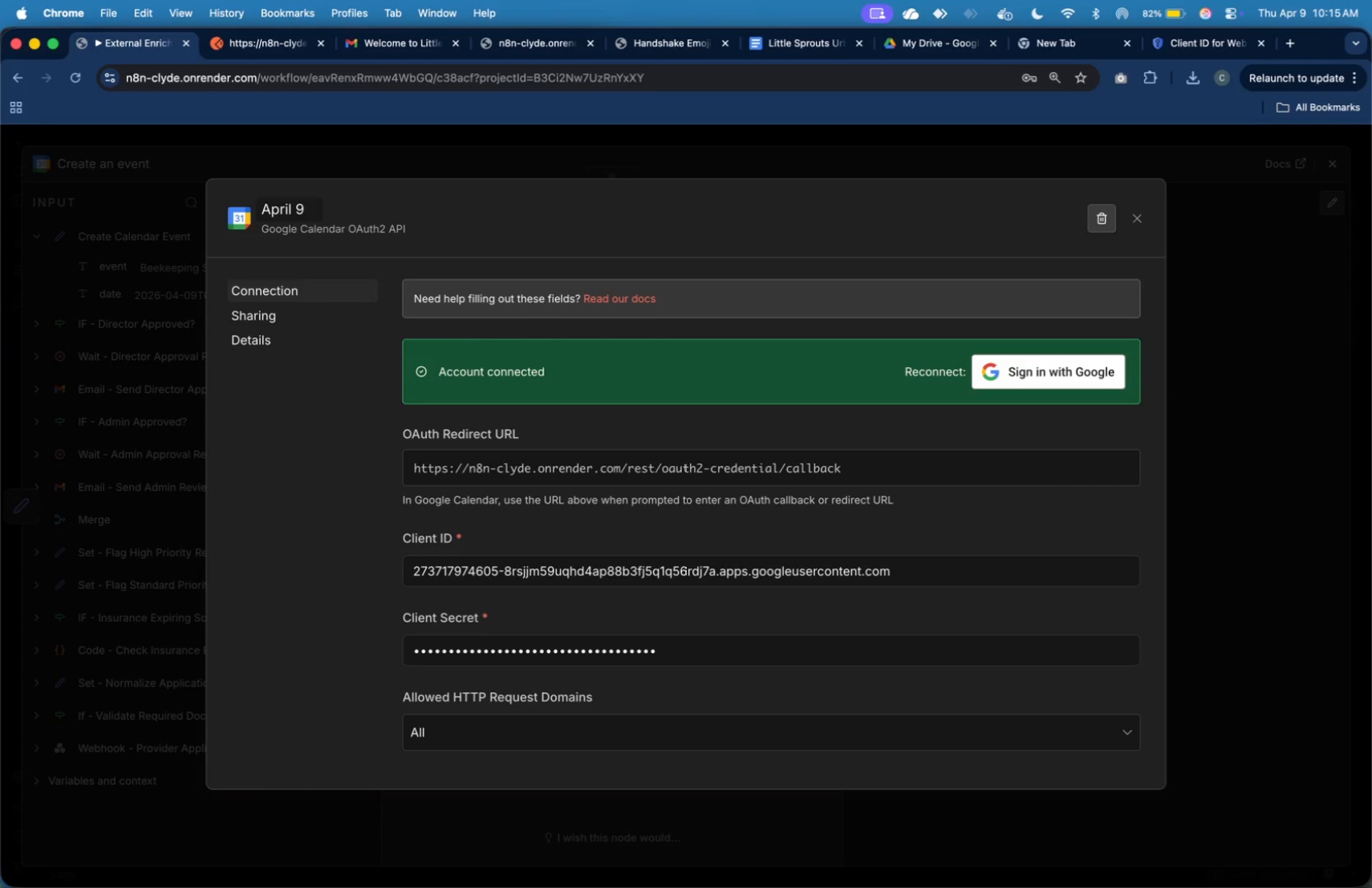 
key(Enter)
 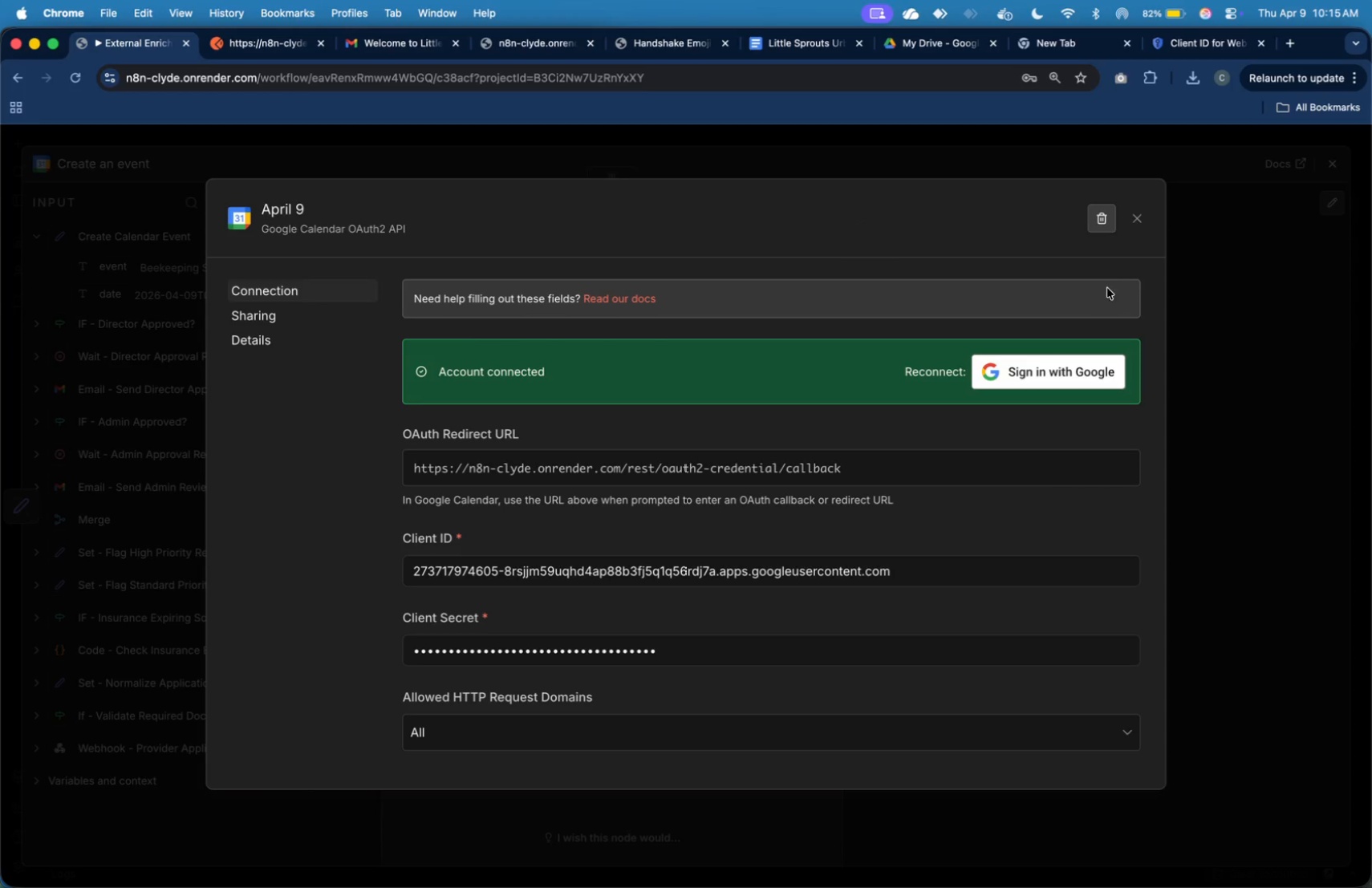 
scroll: coordinate [977, 473], scroll_direction: down, amount: 10.0
 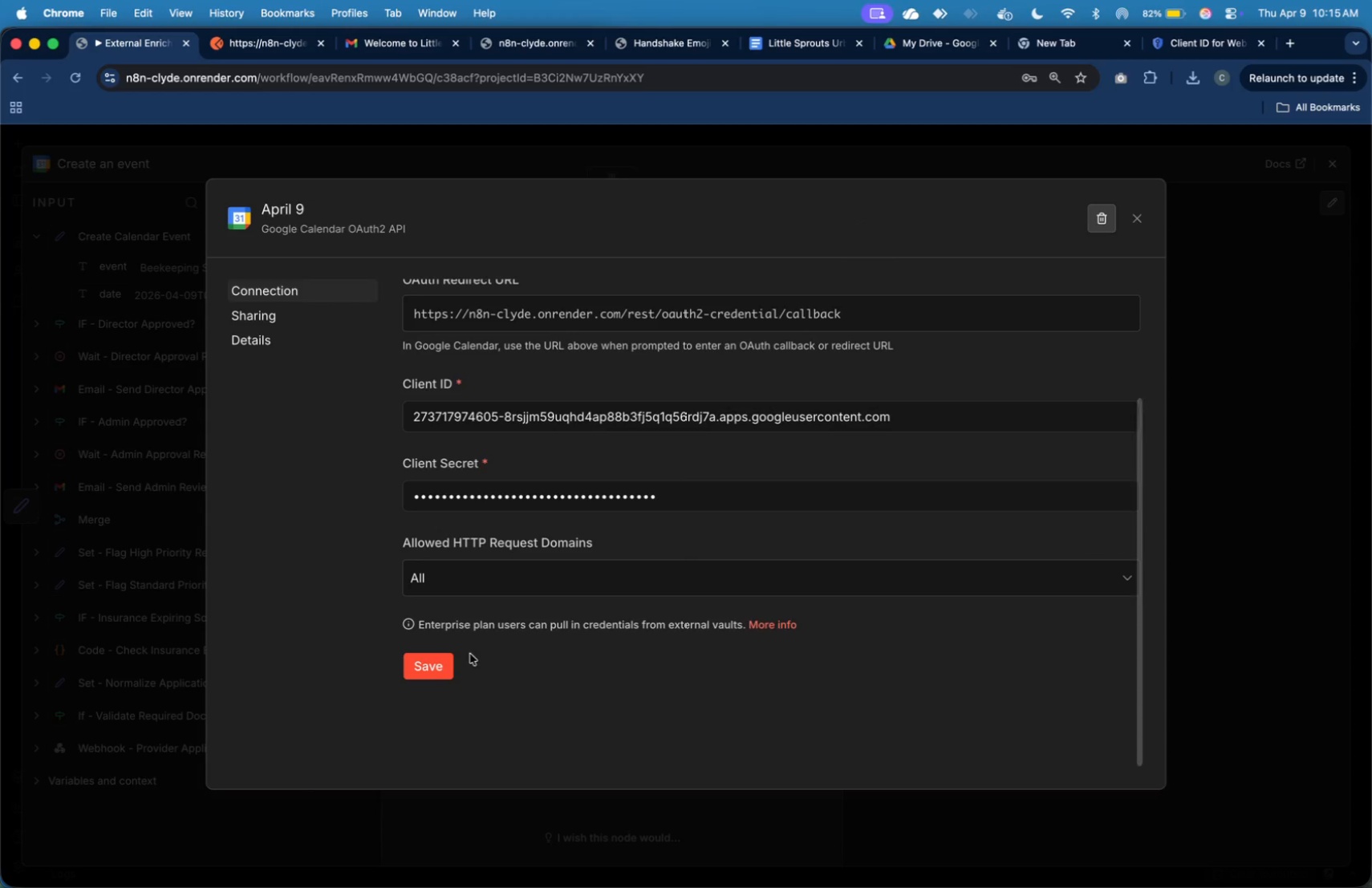 
left_click([452, 662])
 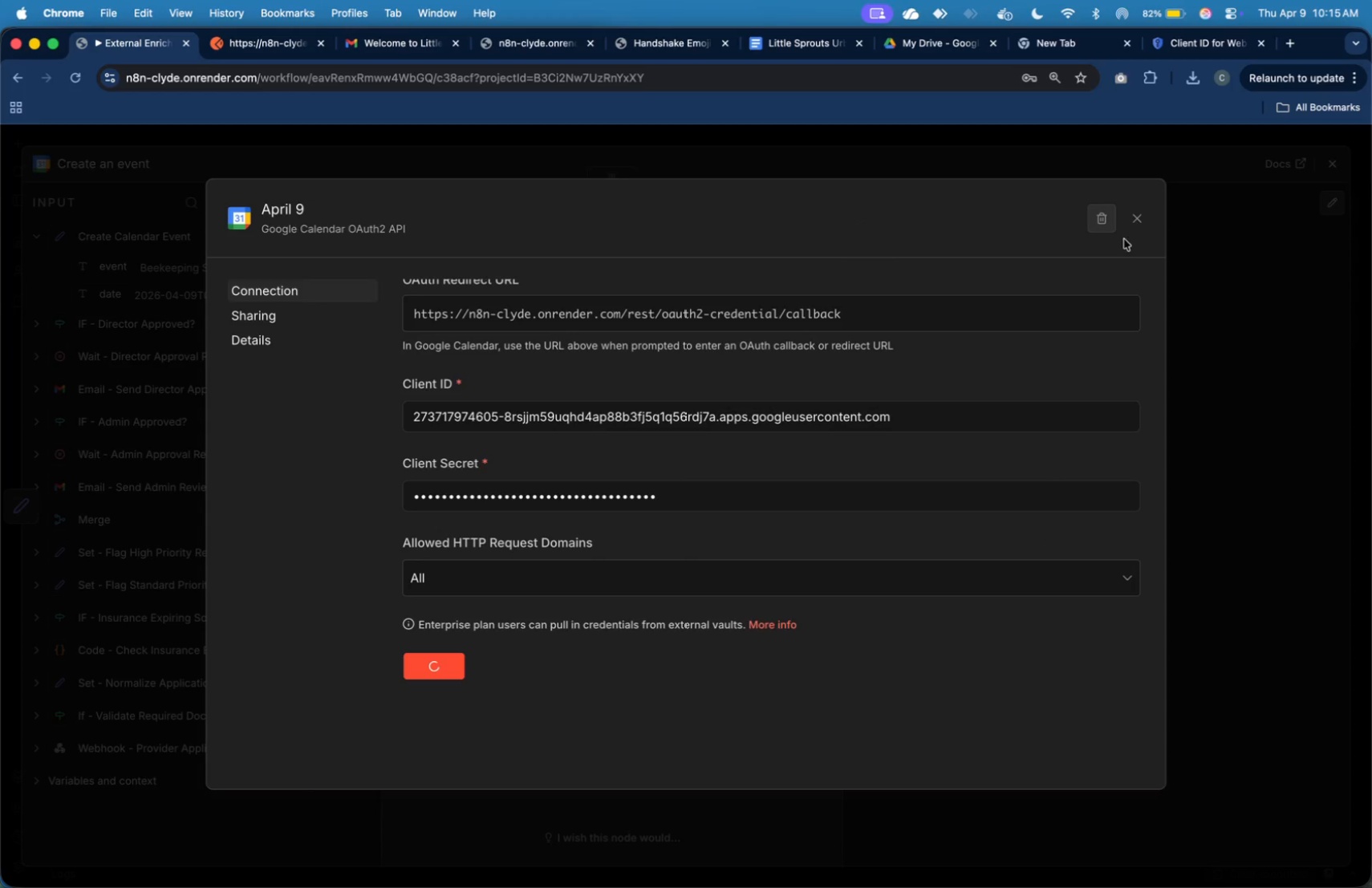 
mouse_move([1130, 213])
 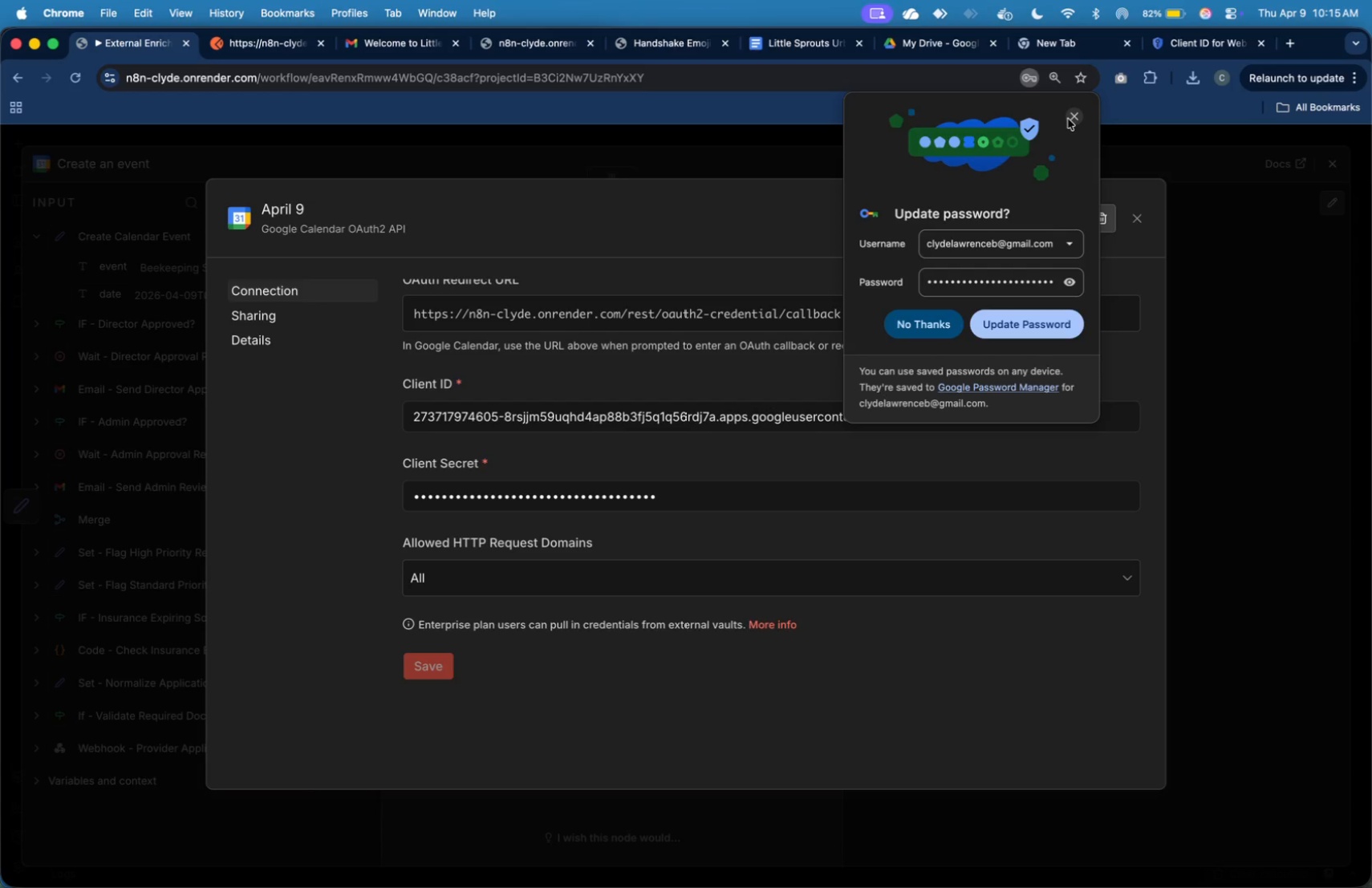 
left_click([1068, 119])
 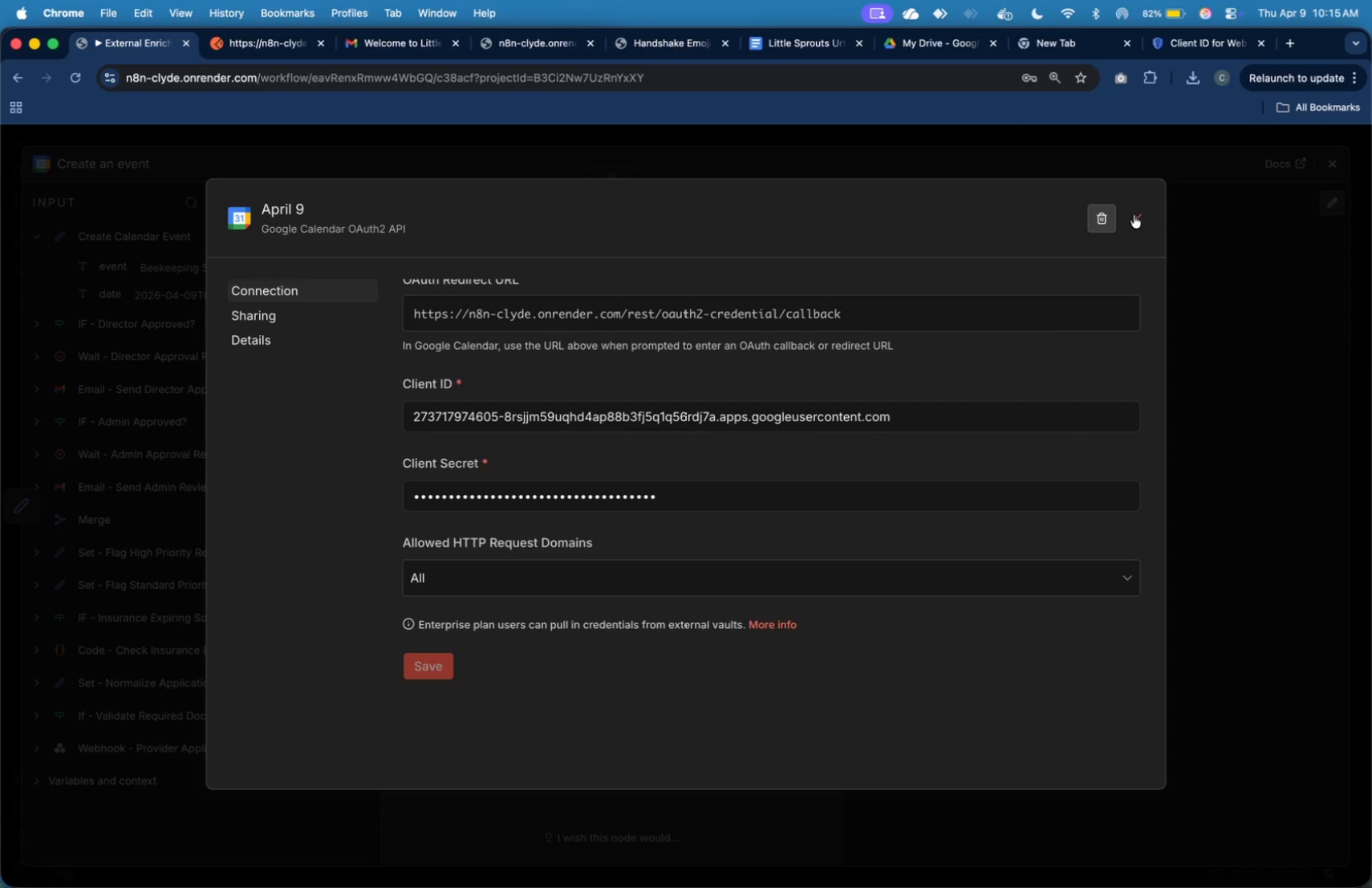 
left_click([1140, 223])
 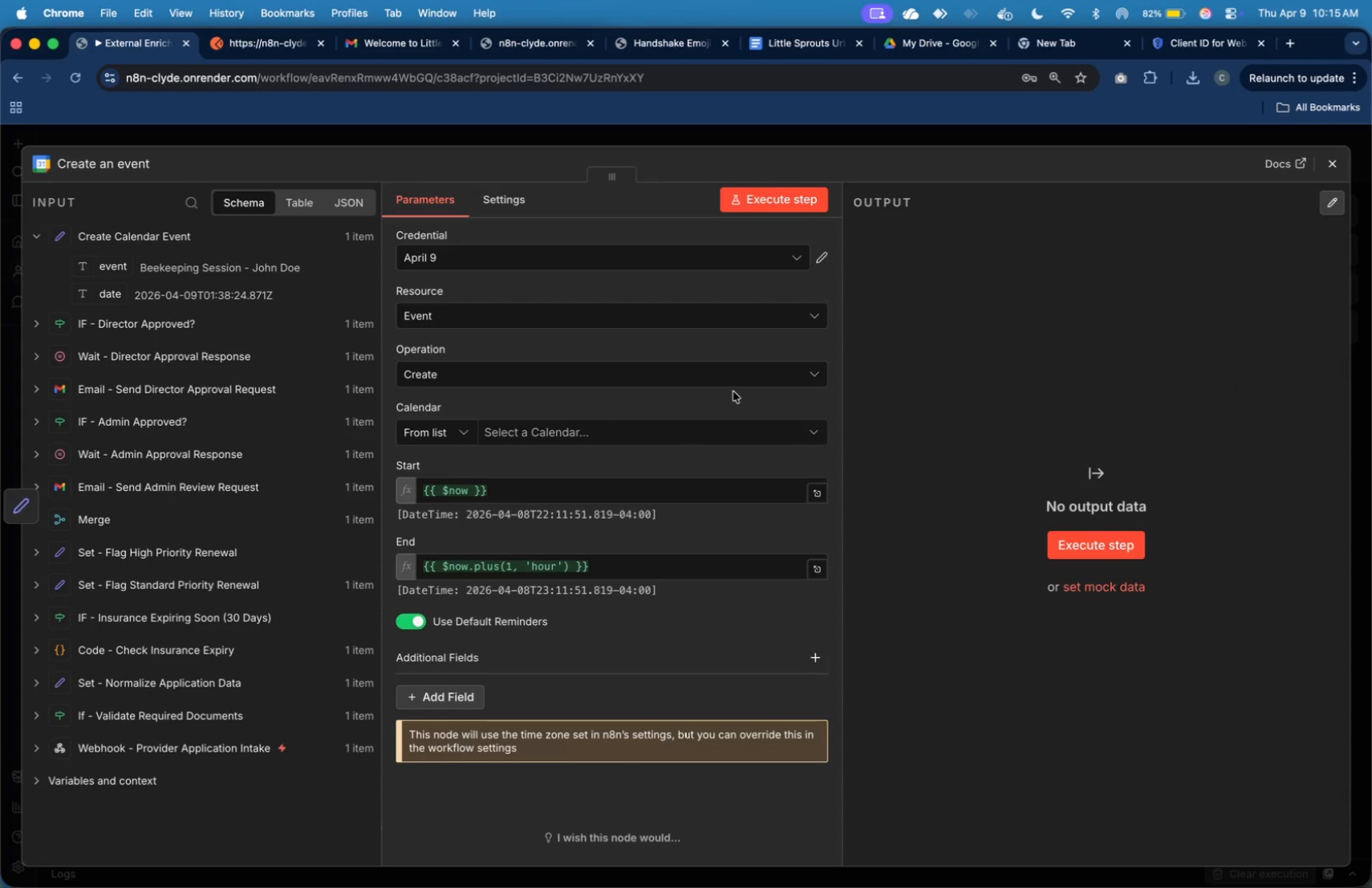 
wait(10.85)
 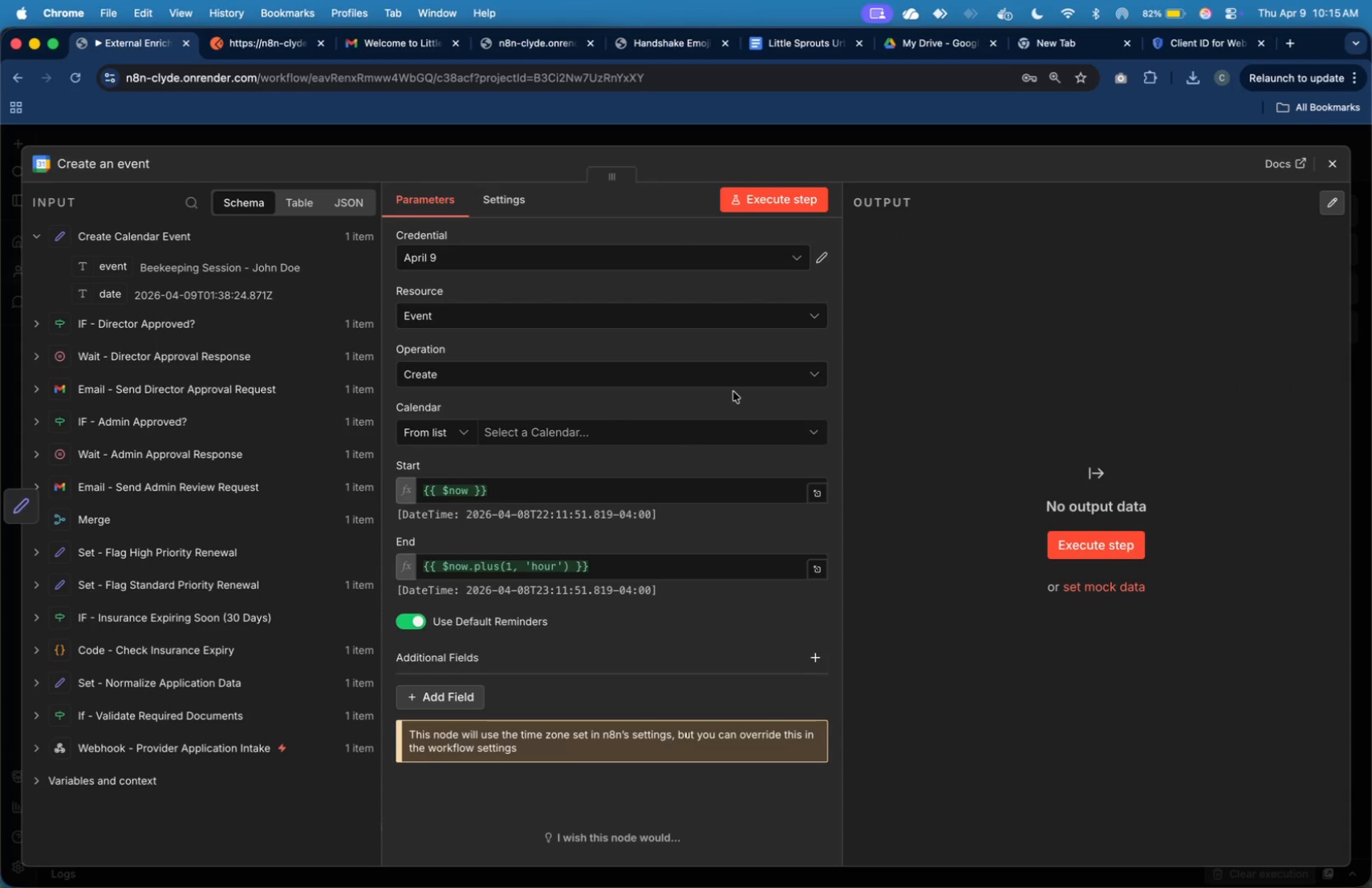 
left_click([766, 441])
 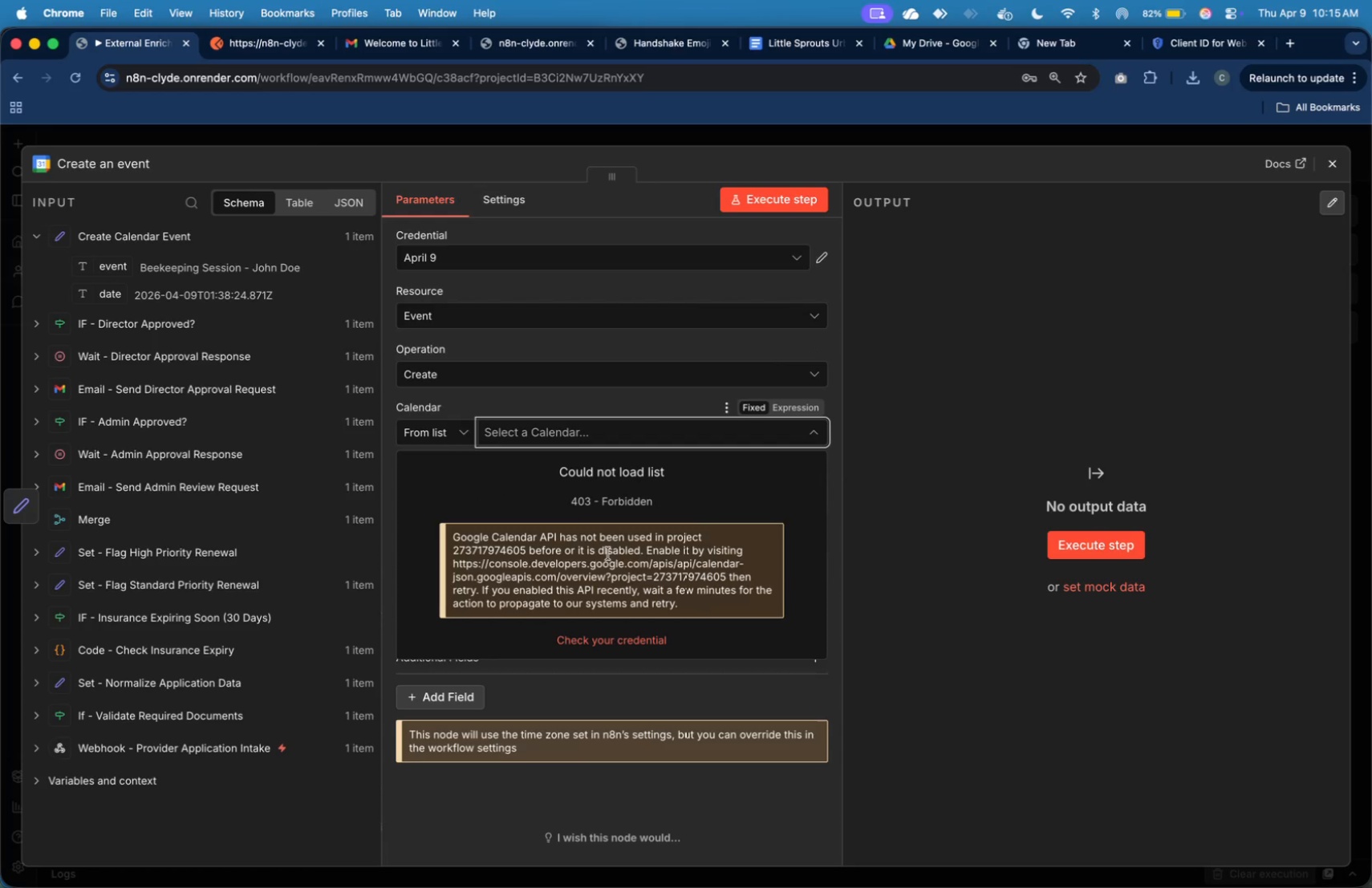 
wait(11.85)
 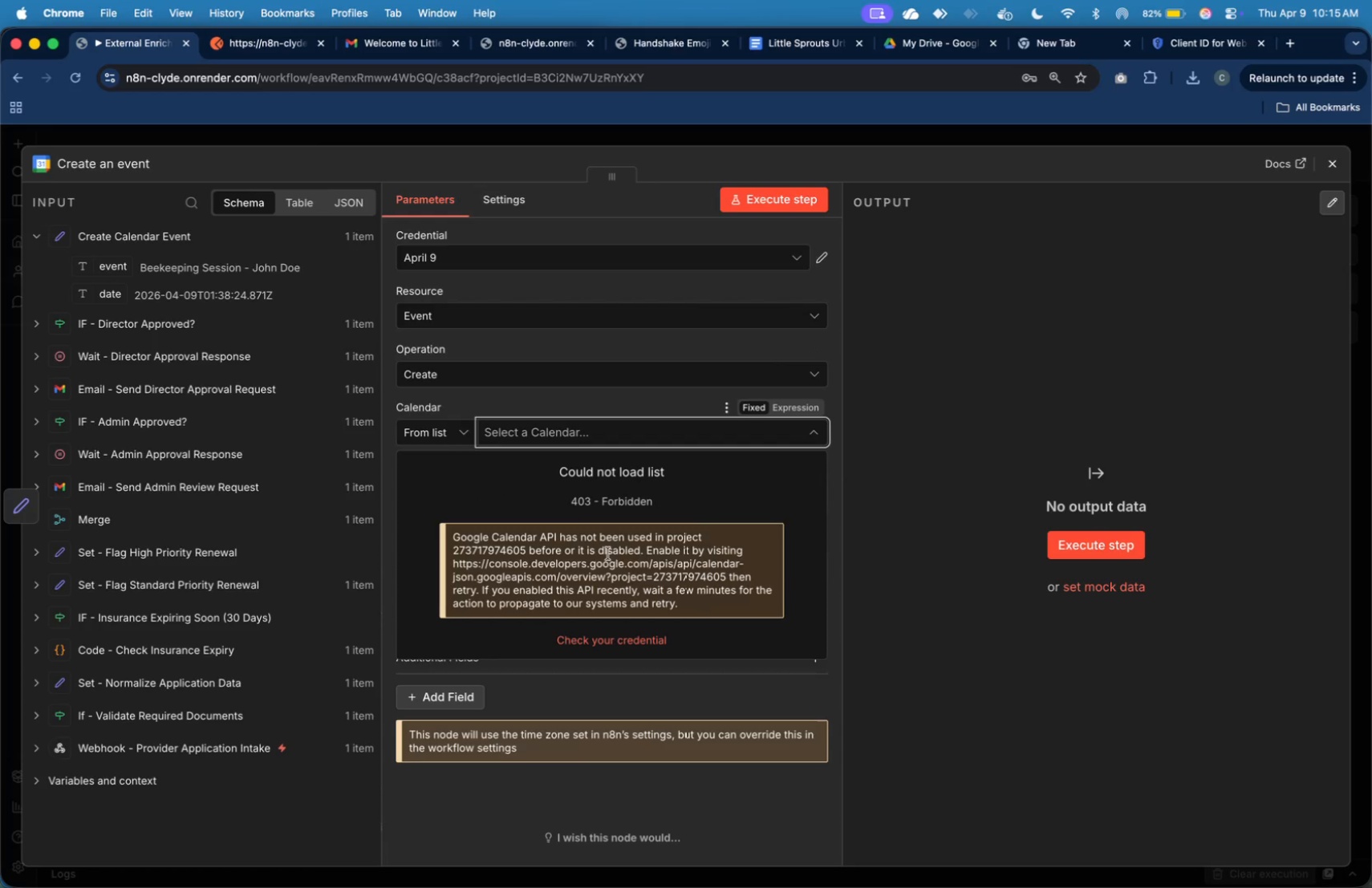 
left_click([1181, 44])
 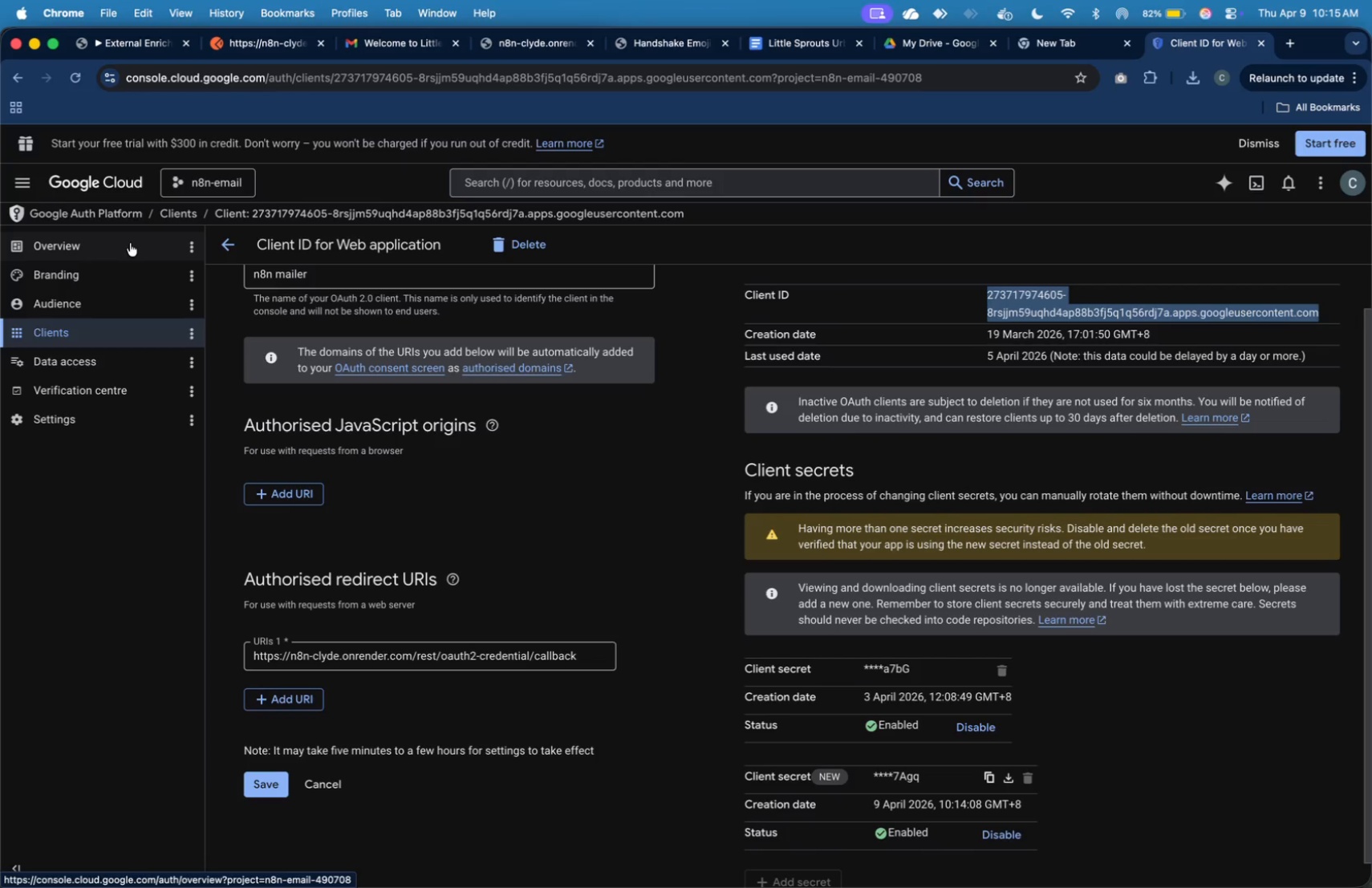 
left_click([30, 182])
 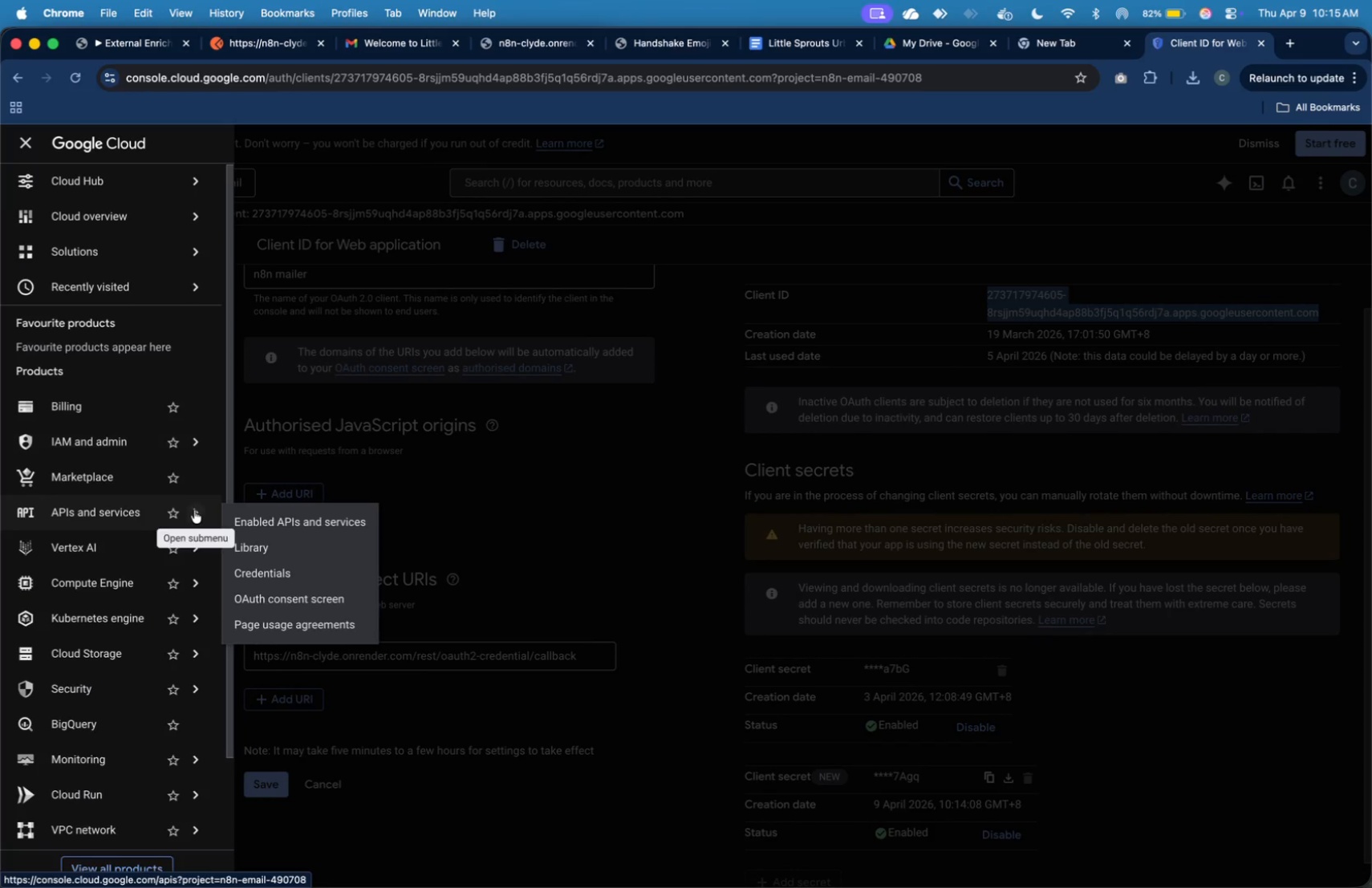 
left_click([259, 524])
 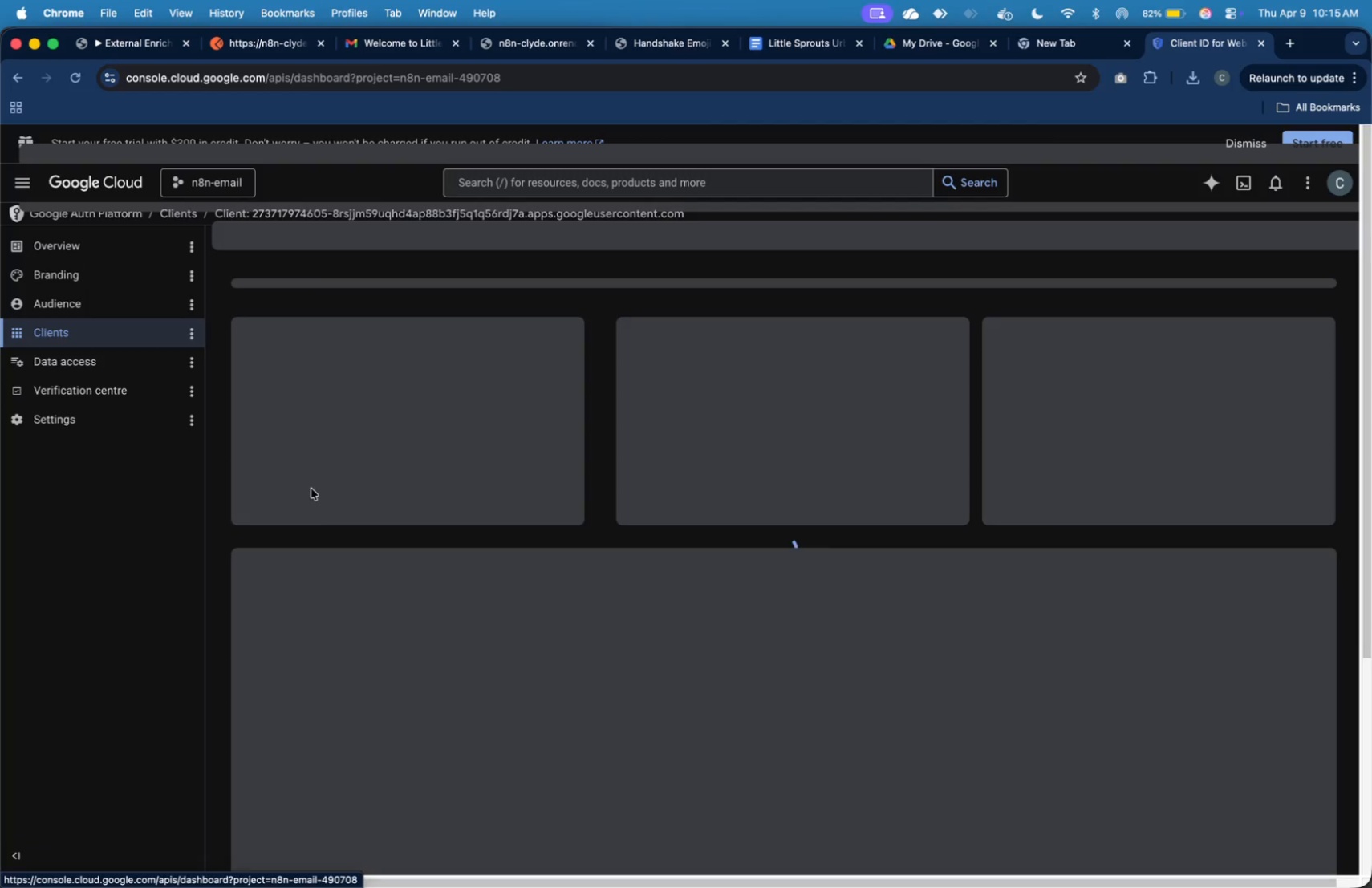 
mouse_move([469, 450])
 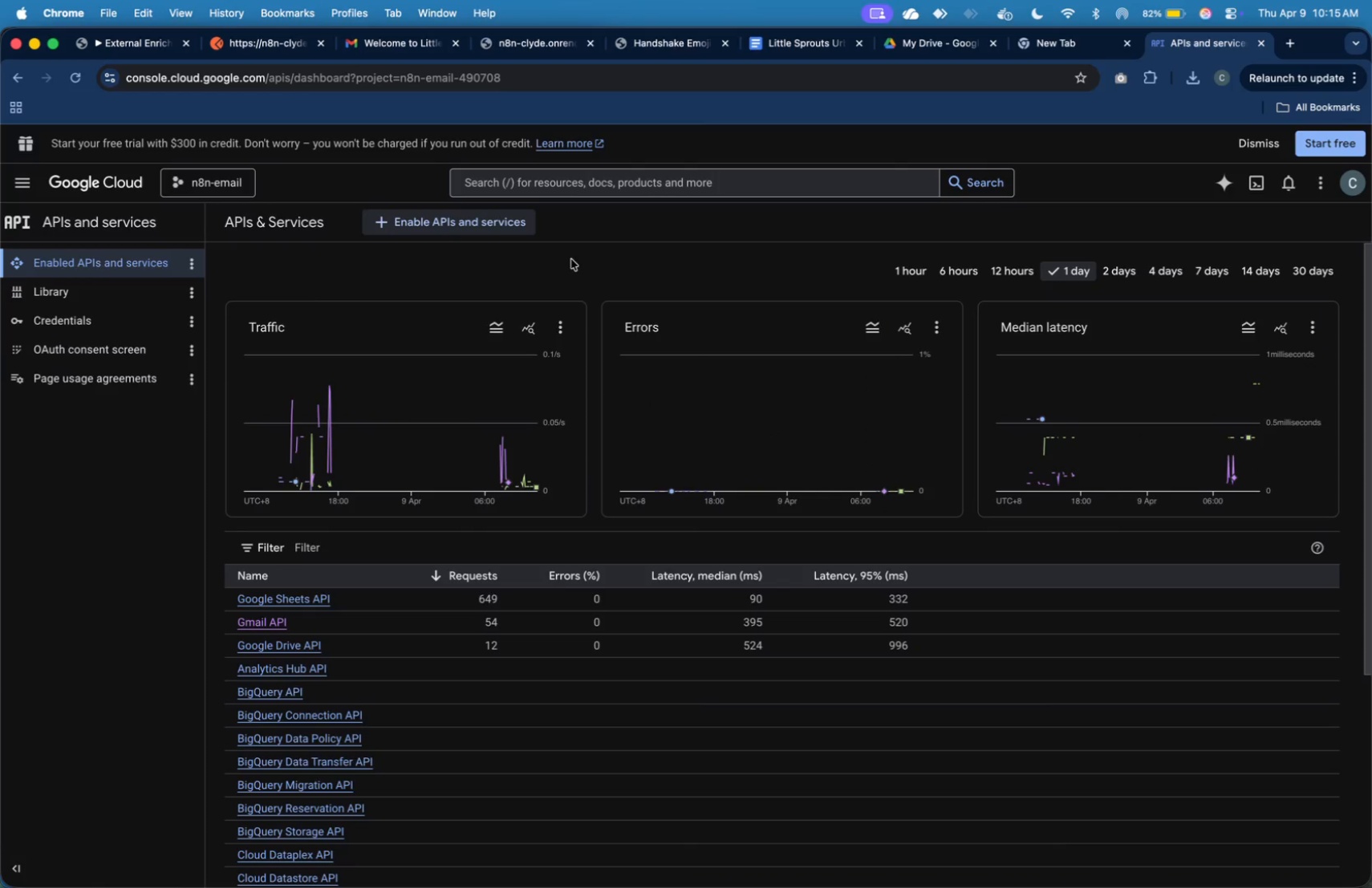 
left_click([609, 186])
 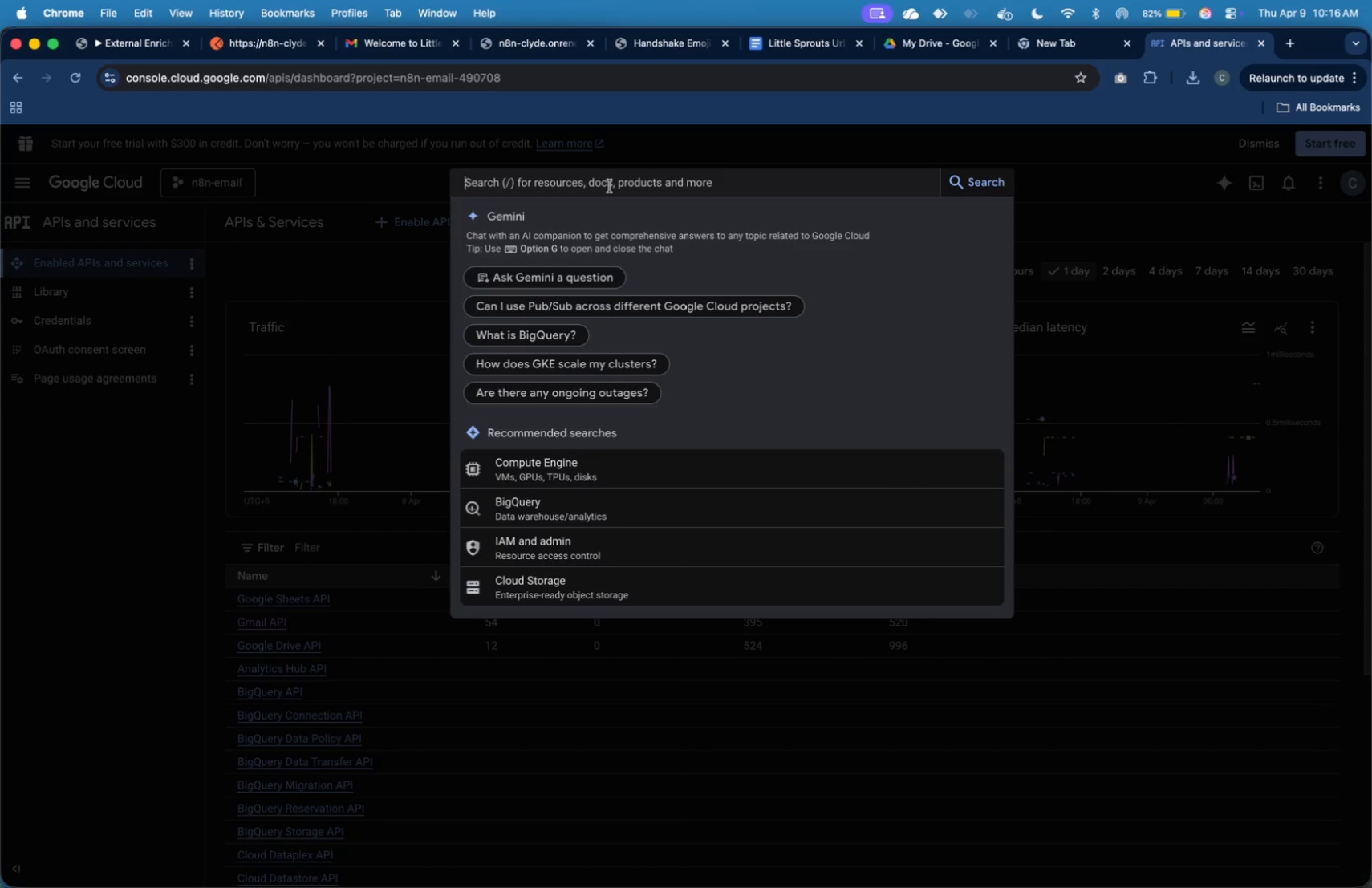 
left_click([610, 186])
 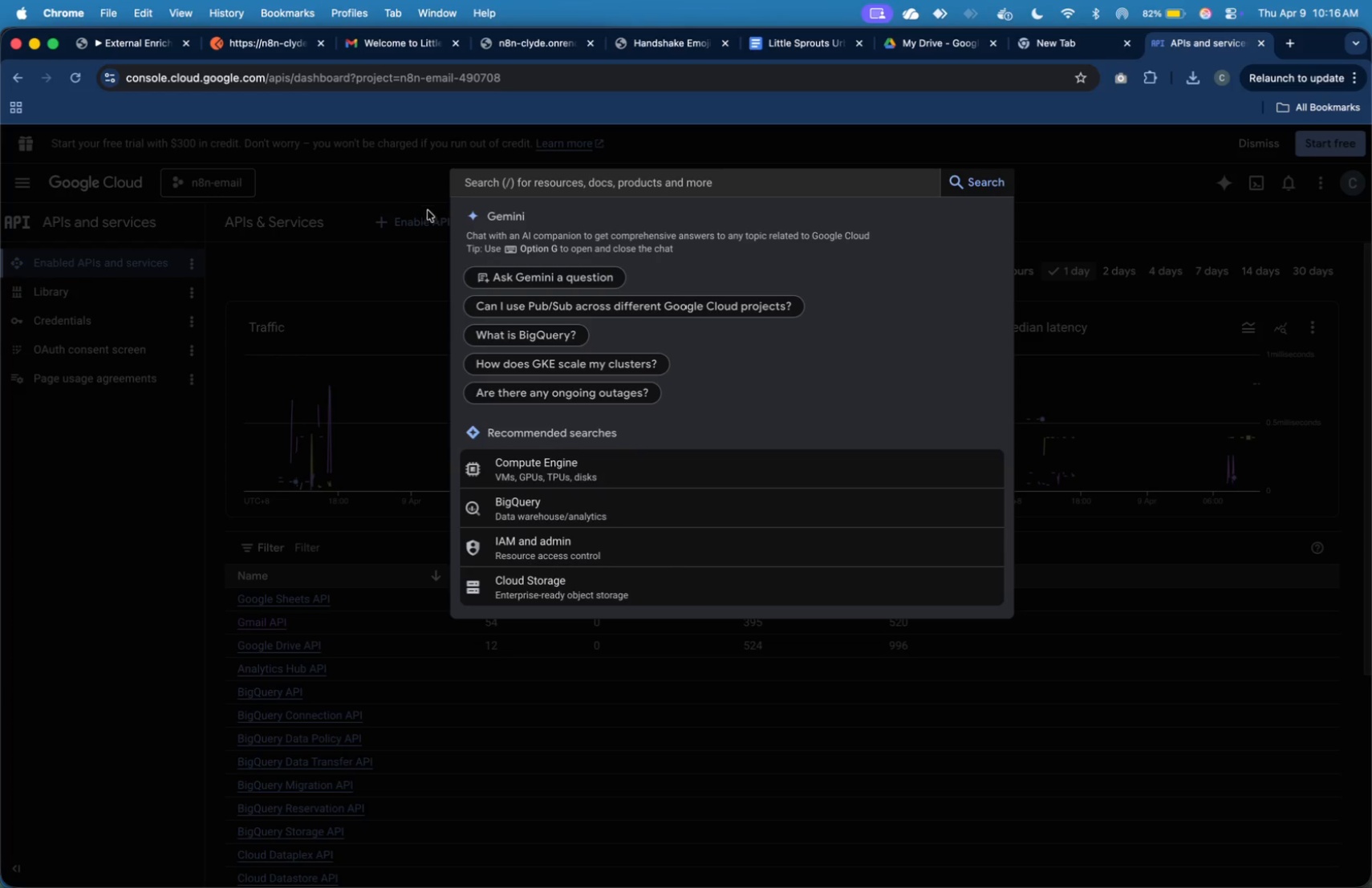 
left_click([421, 217])
 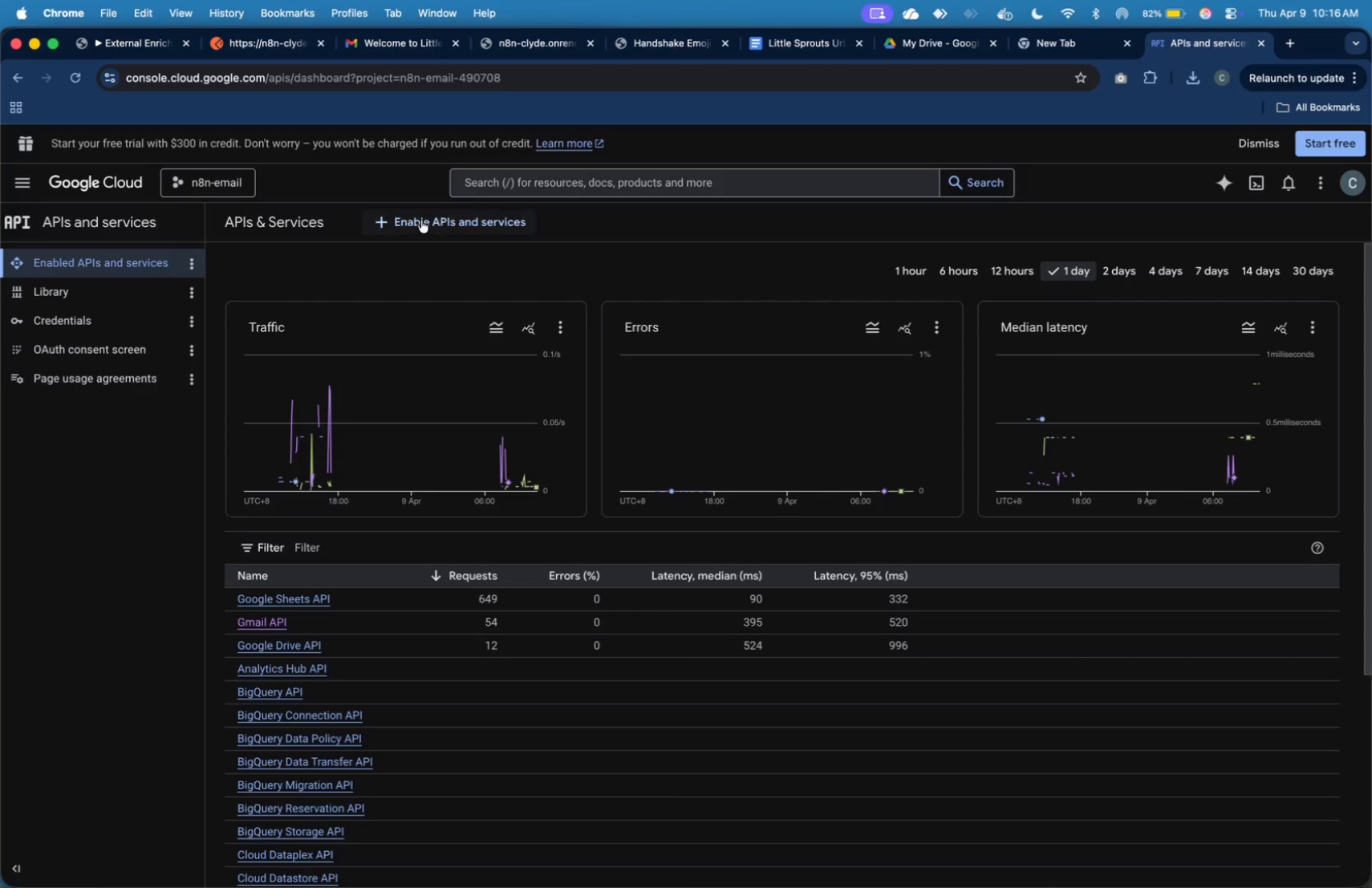 
left_click([421, 220])
 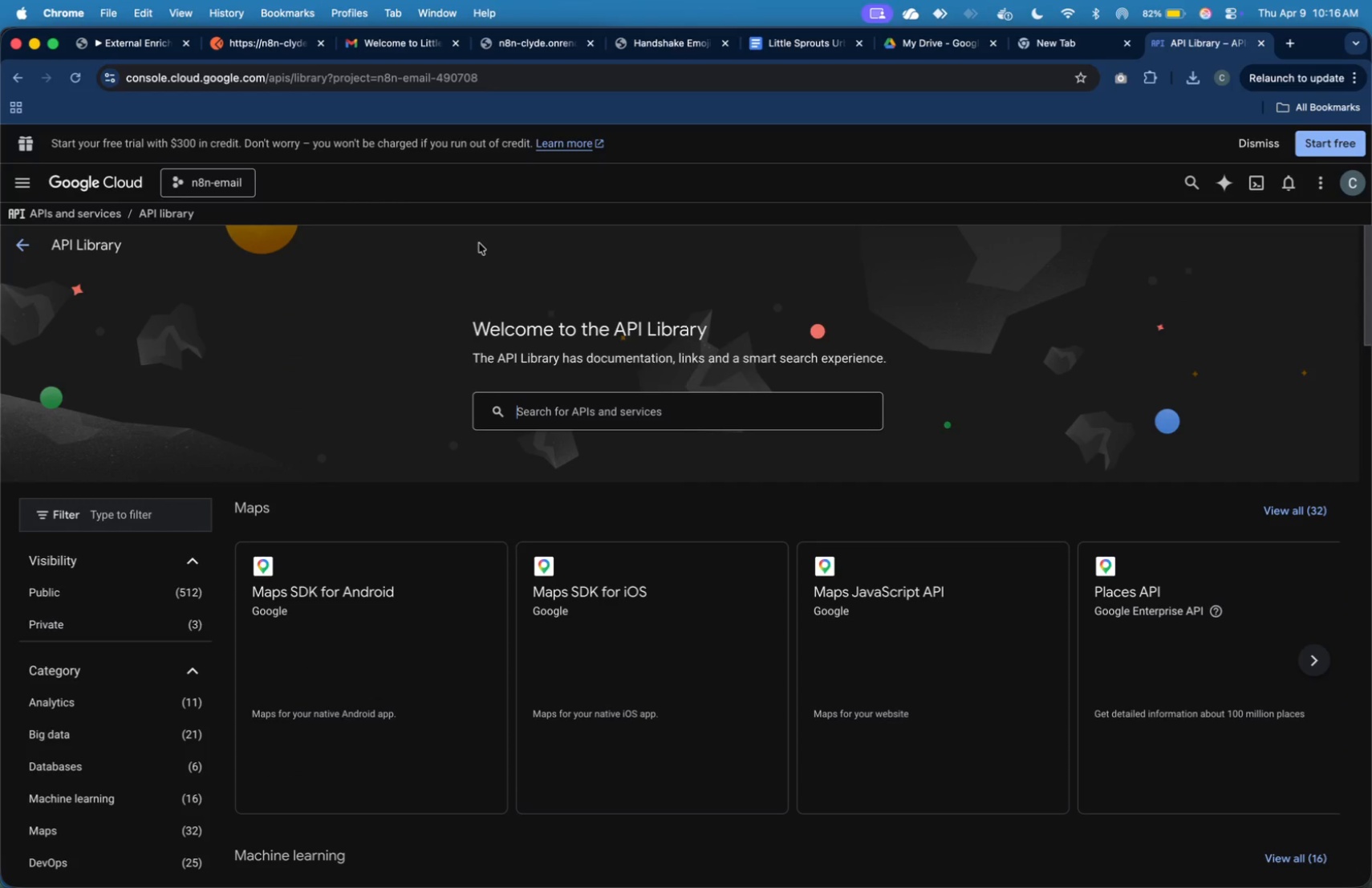 
type(google cal)
 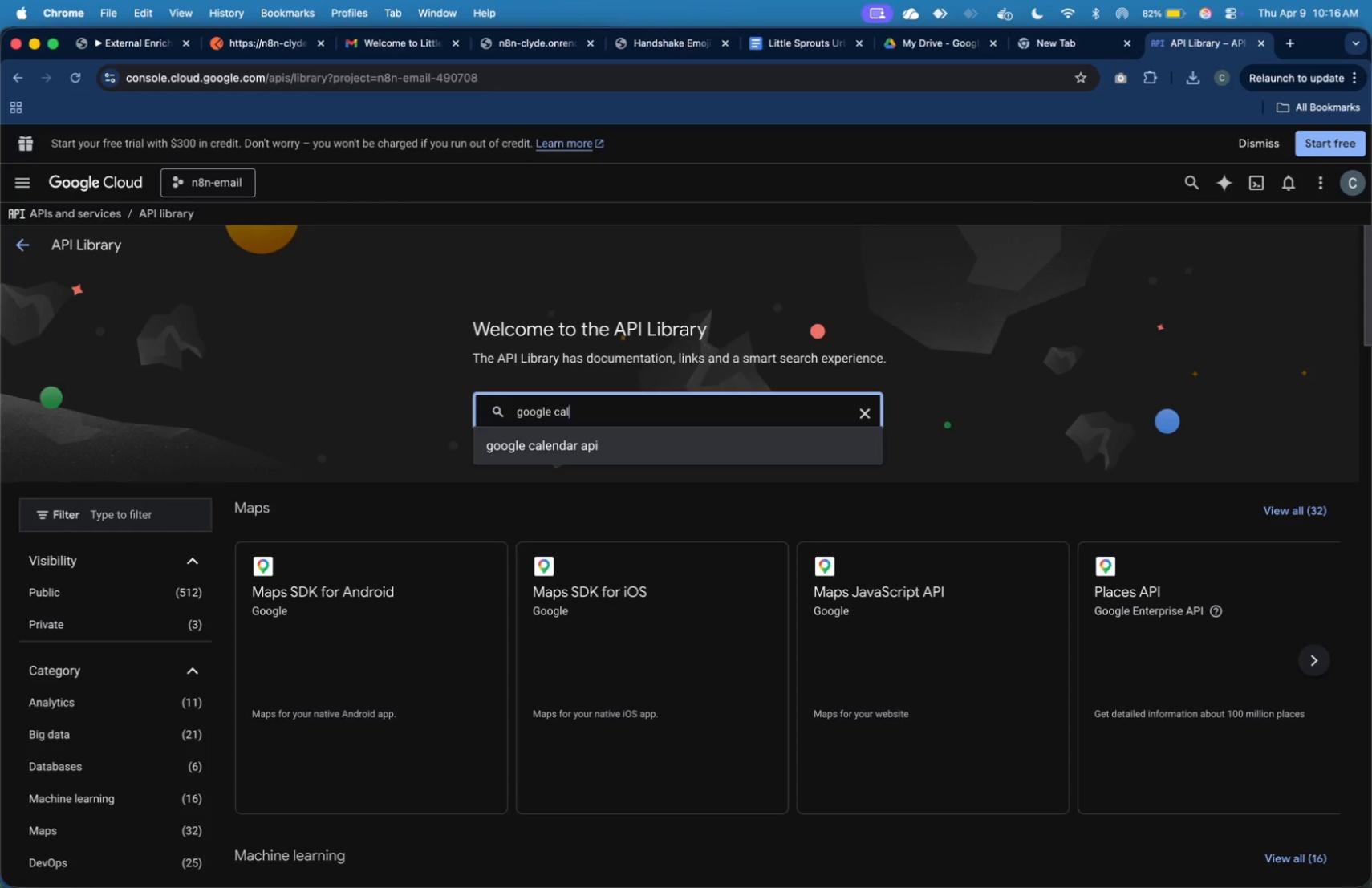 
left_click([643, 448])
 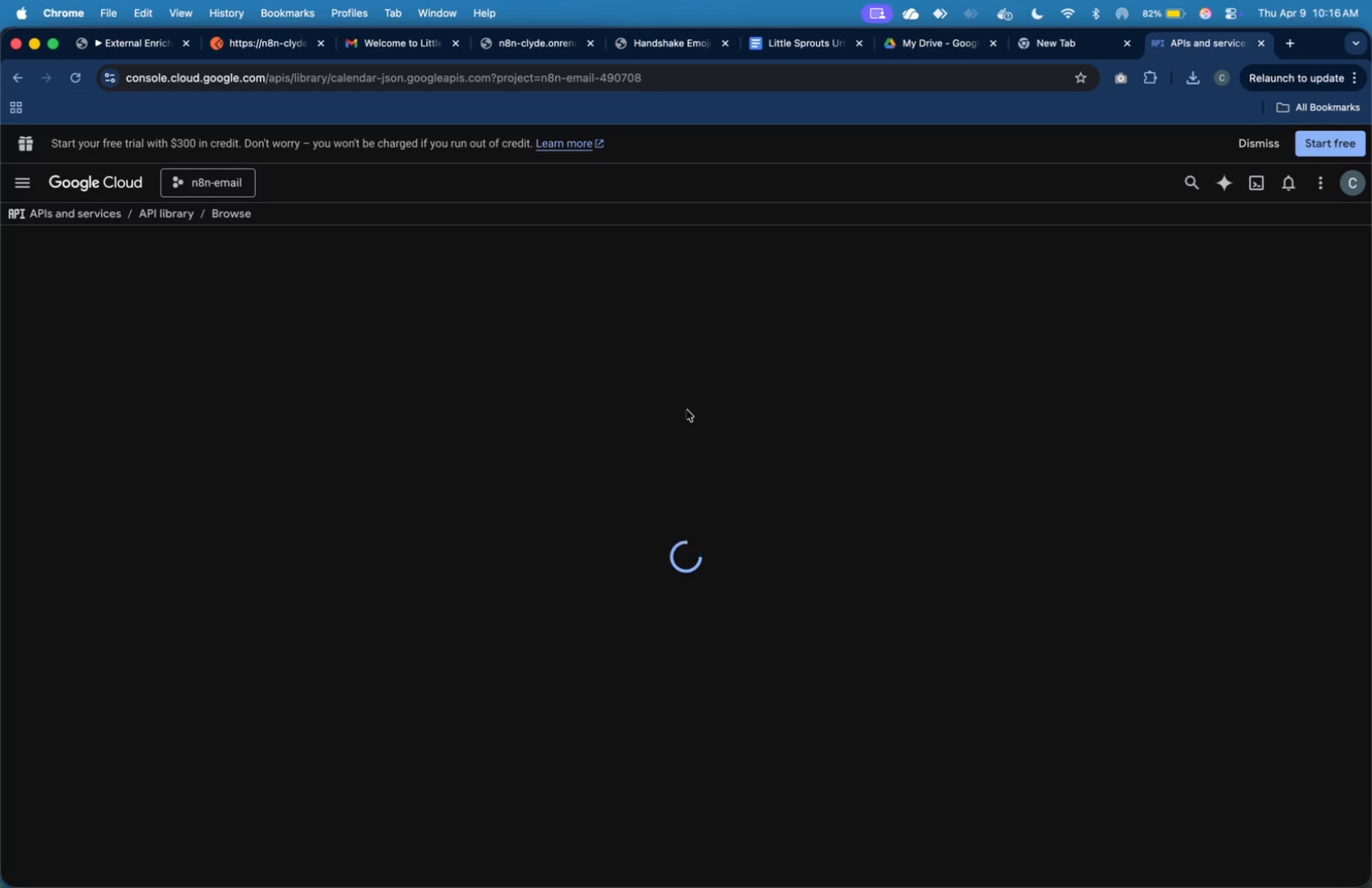 
wait(21.04)
 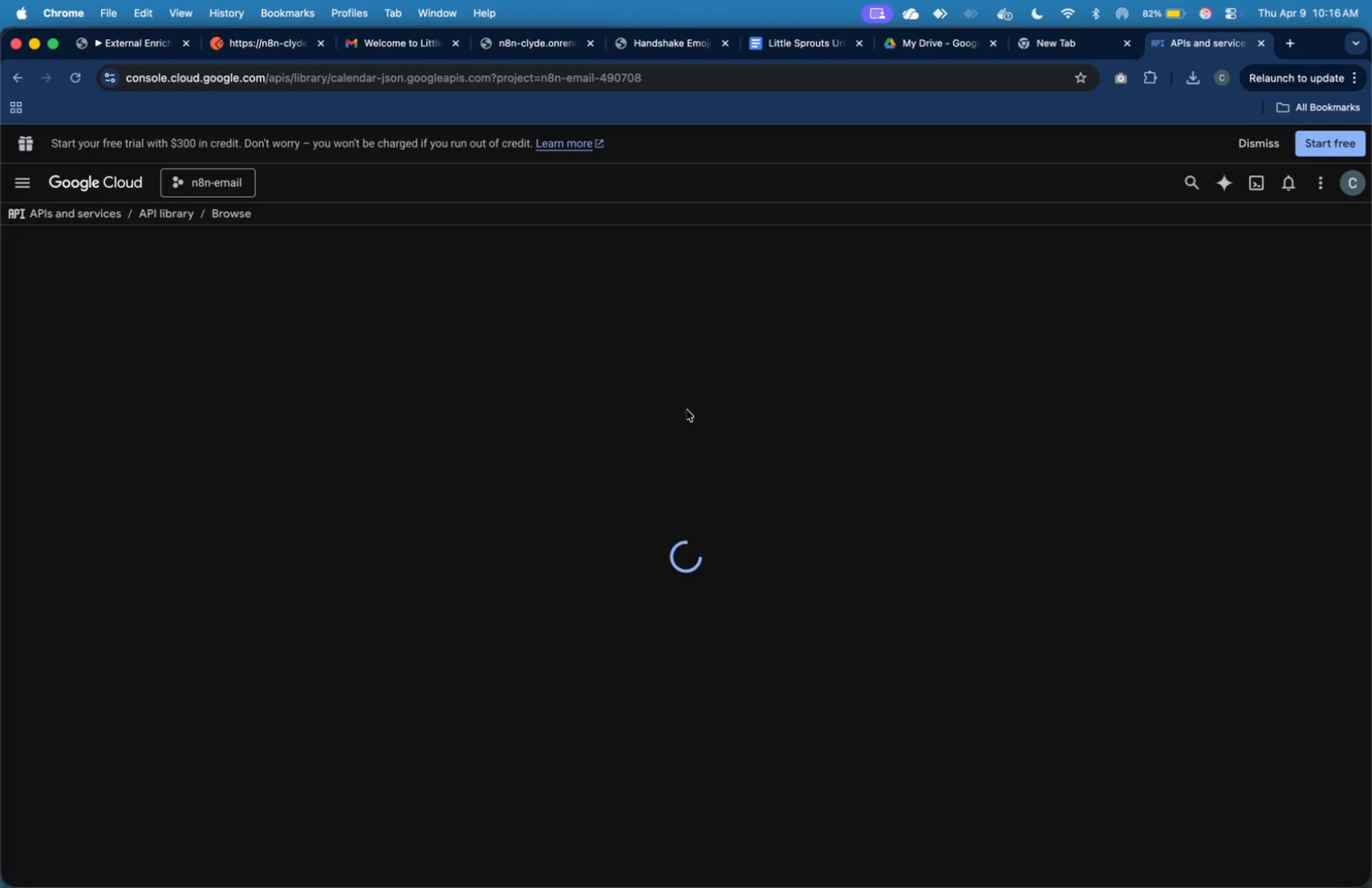 
left_click([125, 47])
 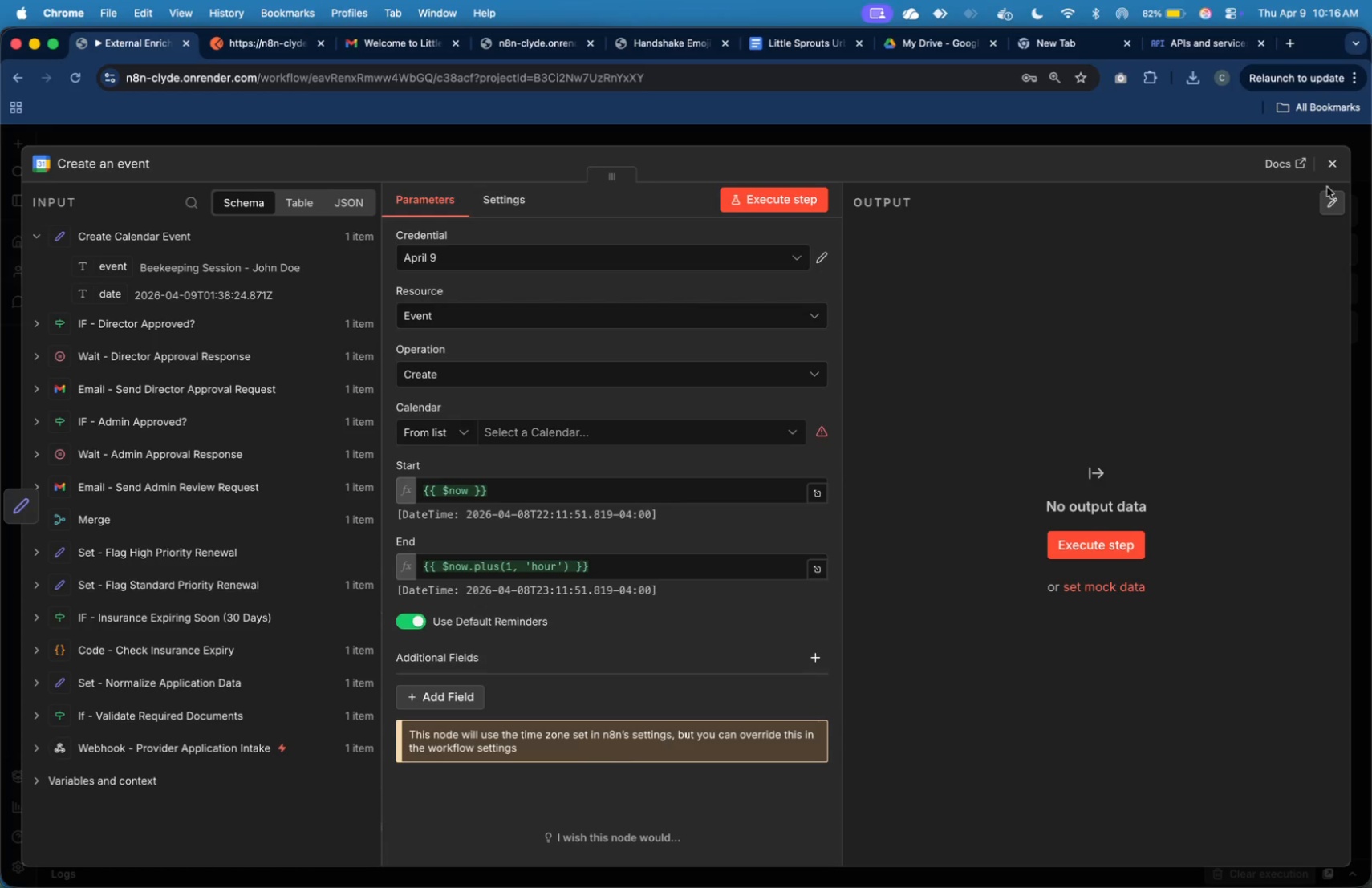 
left_click([1334, 168])
 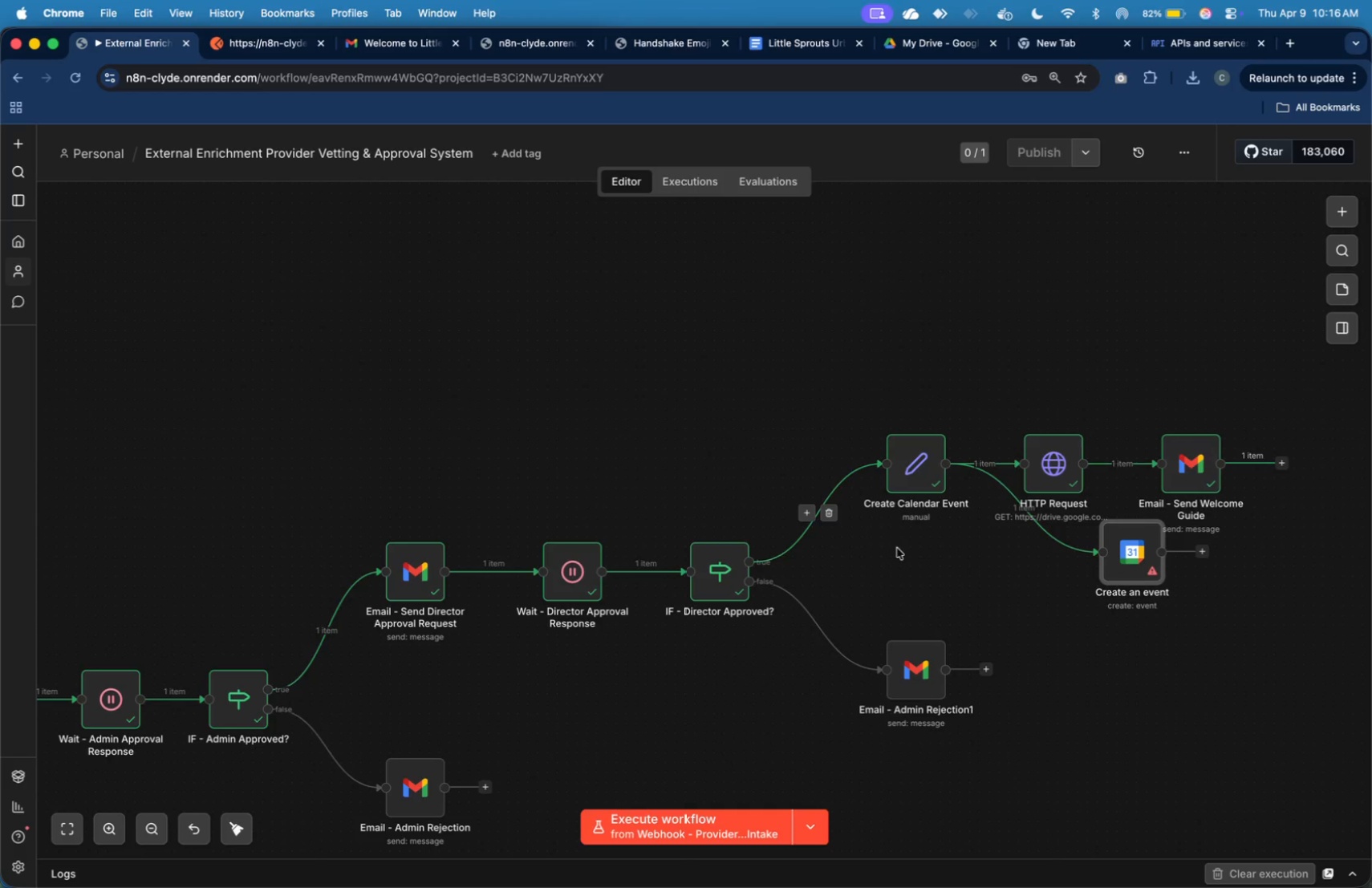 
left_click_drag(start_coordinate=[1144, 557], to_coordinate=[895, 338])
 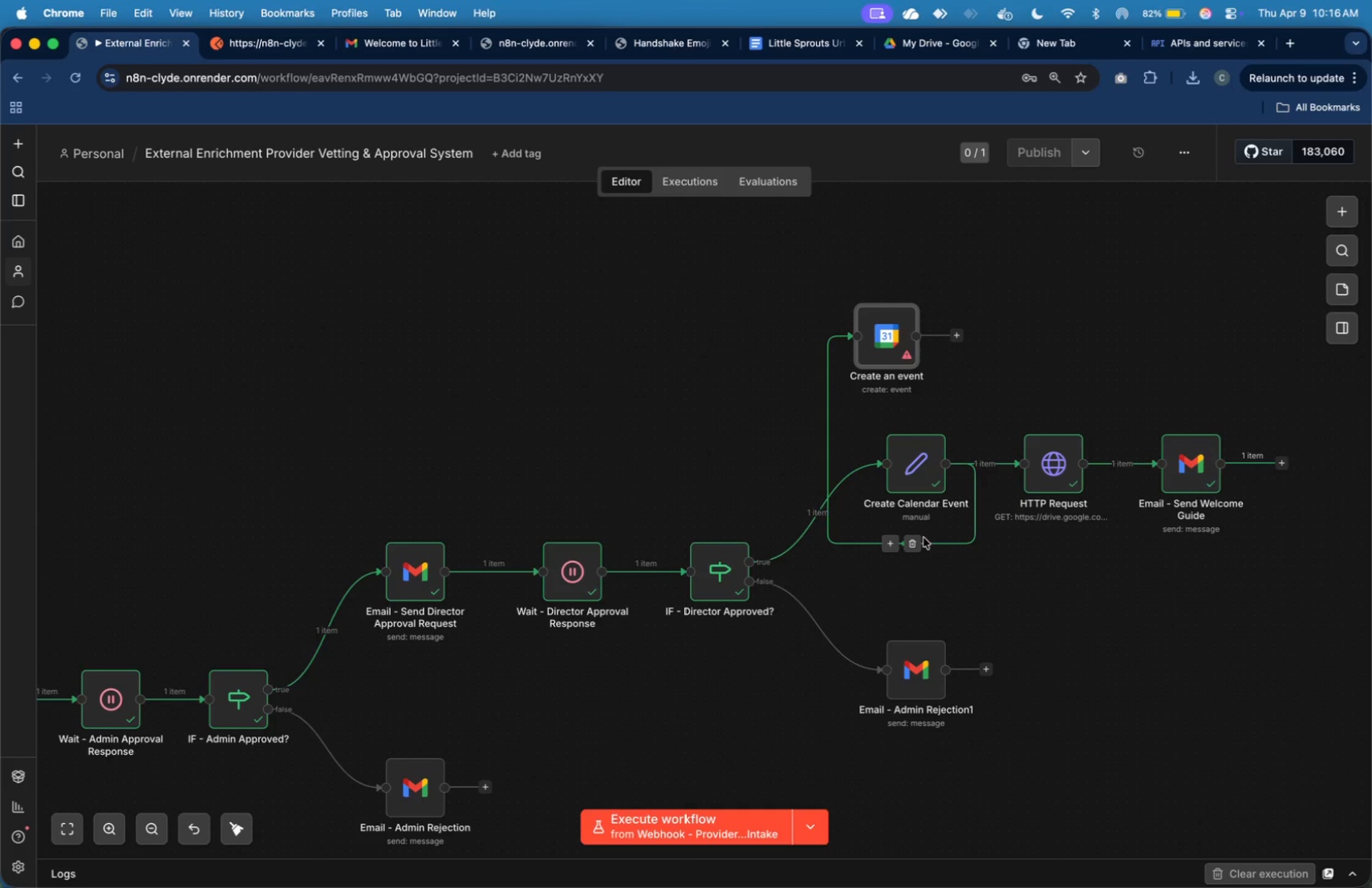 
left_click([915, 545])
 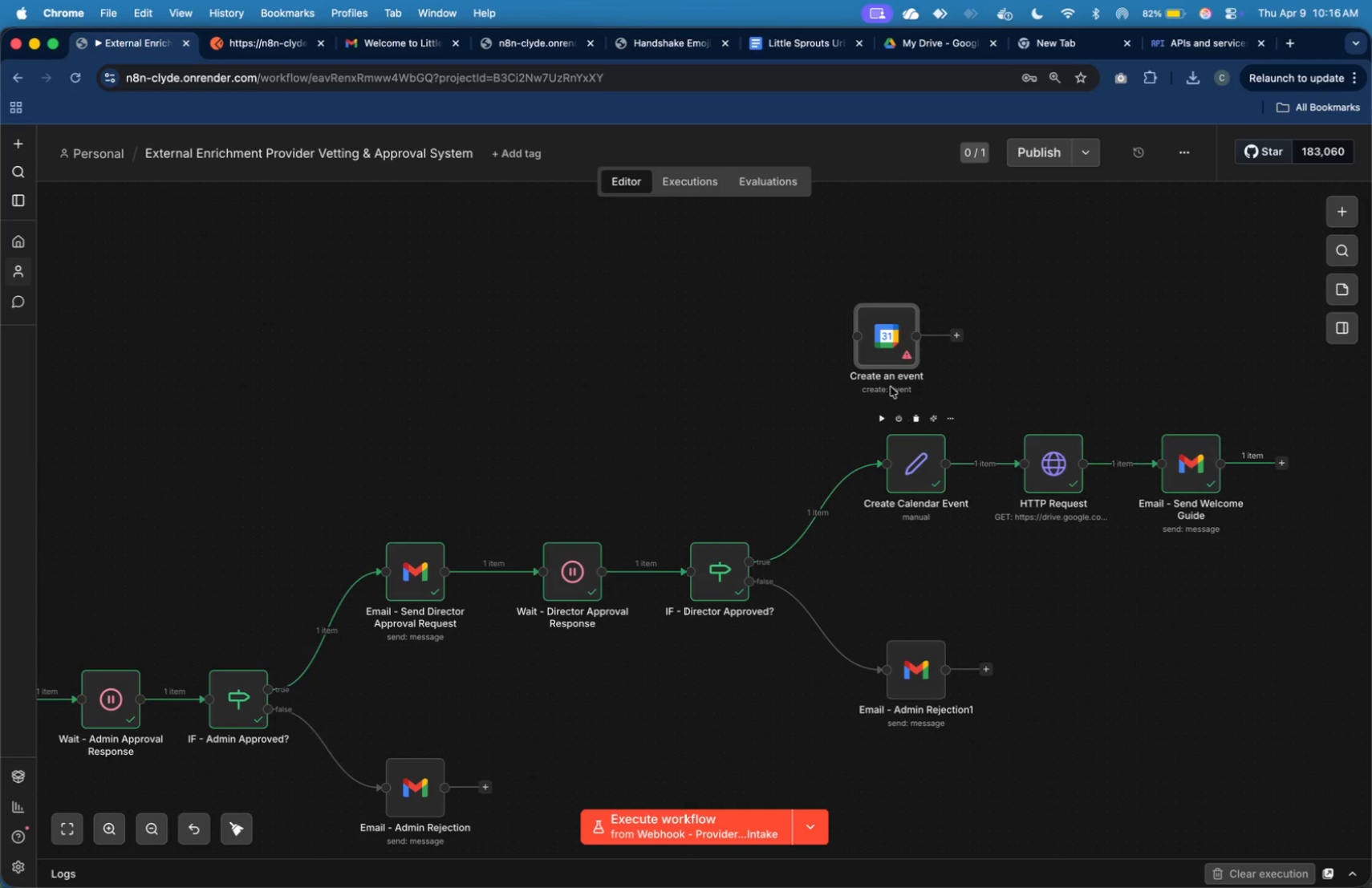 
left_click([755, 414])
 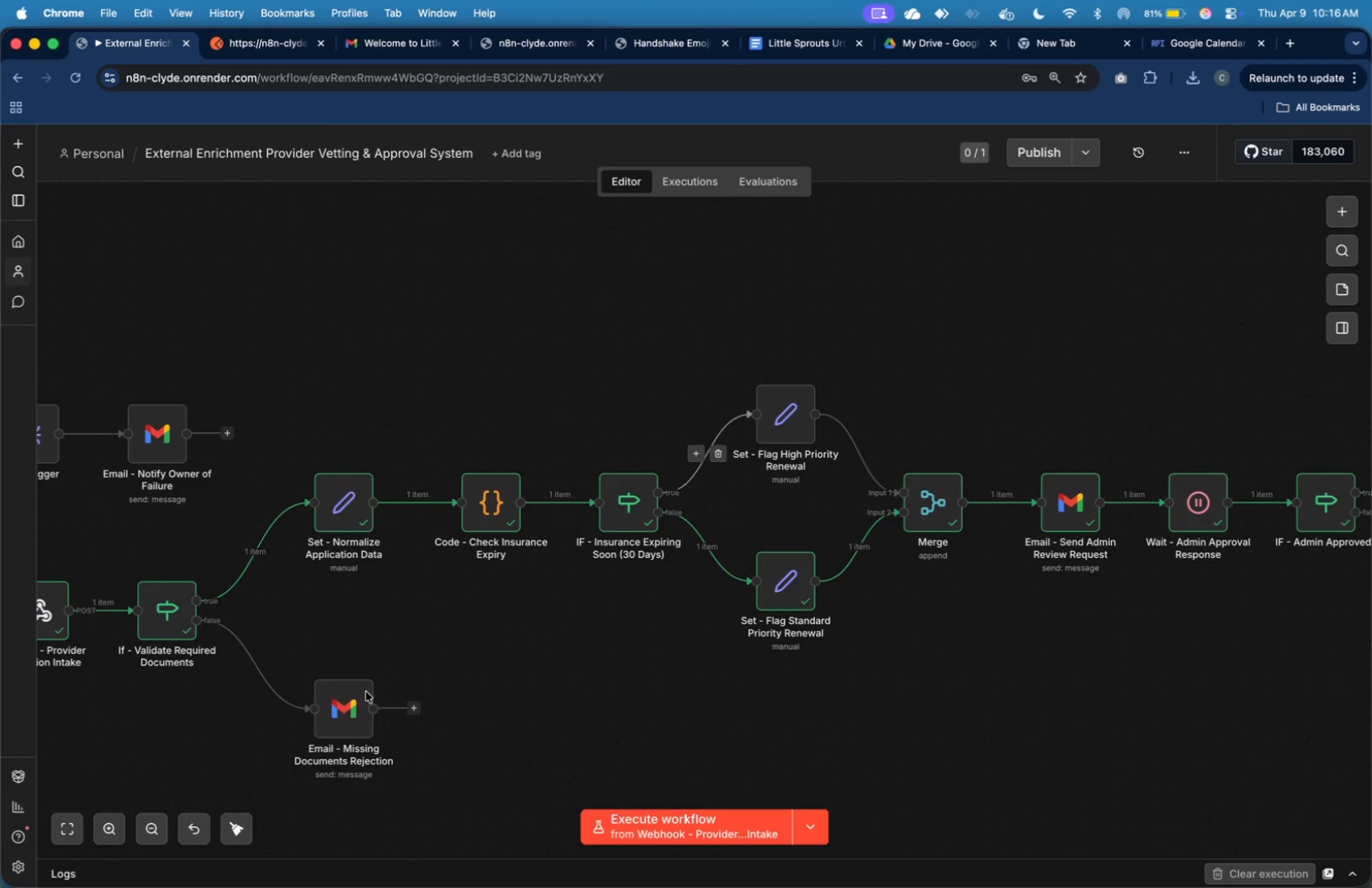 
wait(13.34)
 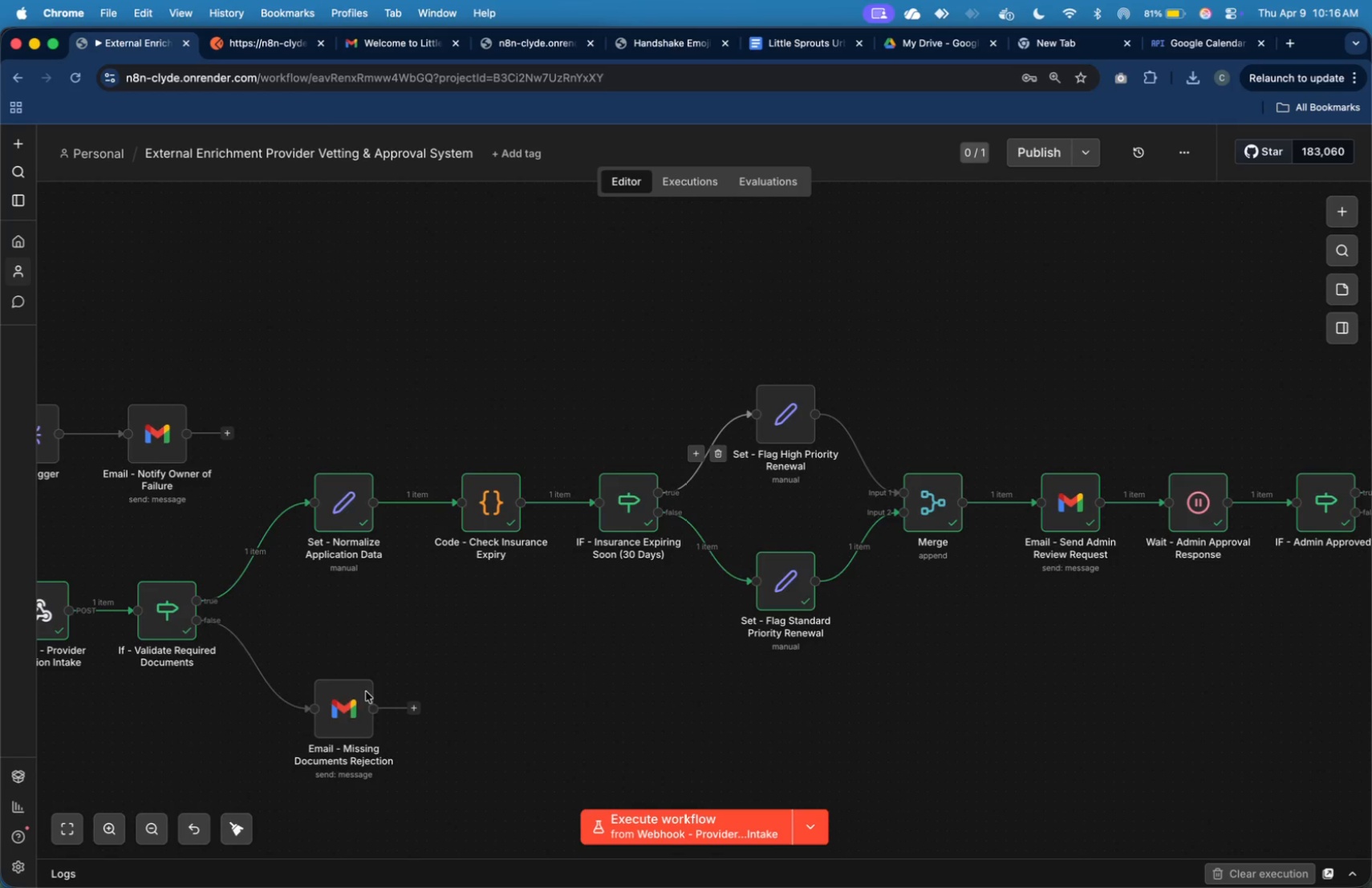 
left_click([290, 51])
 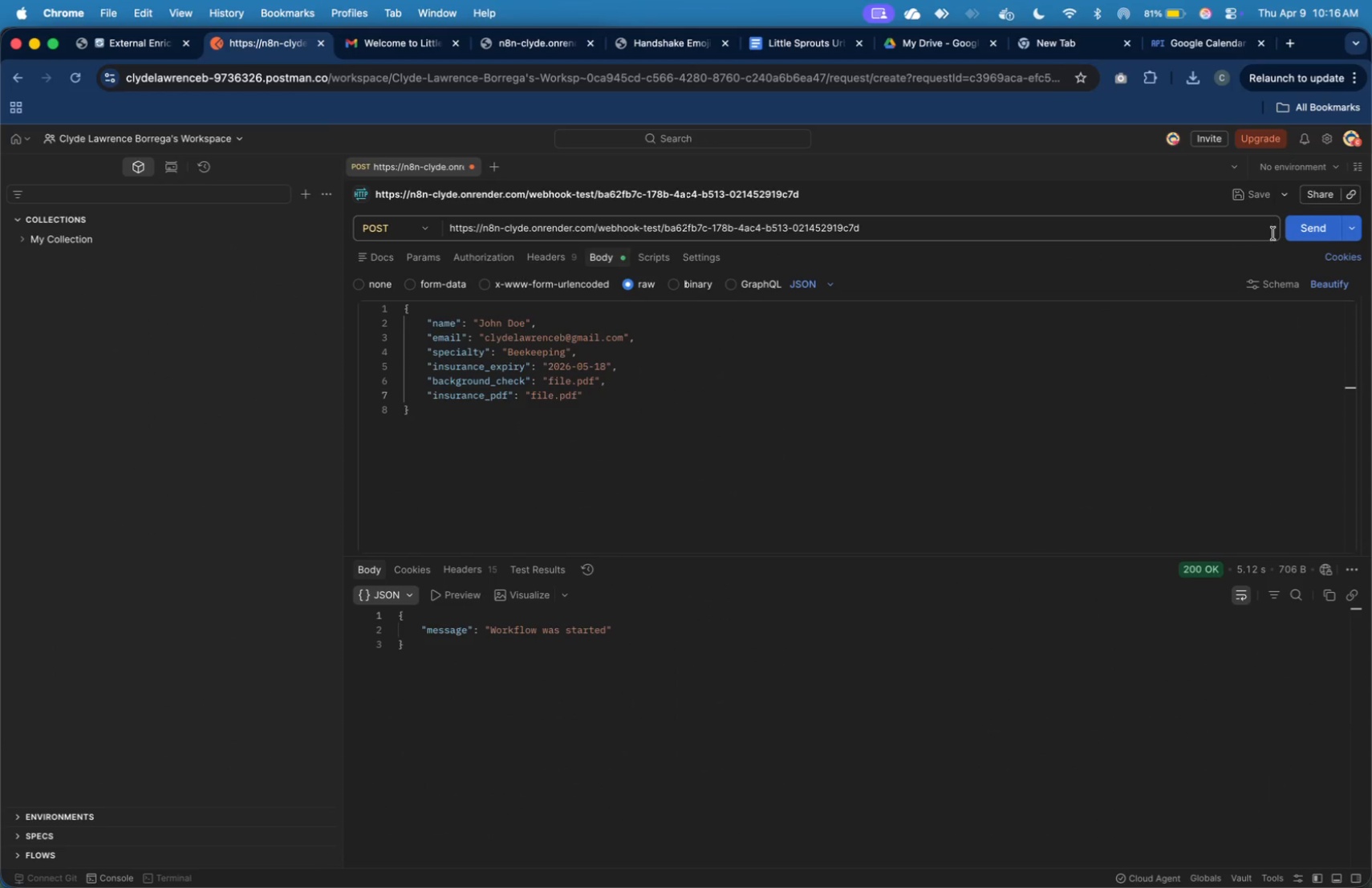 
left_click([1301, 227])
 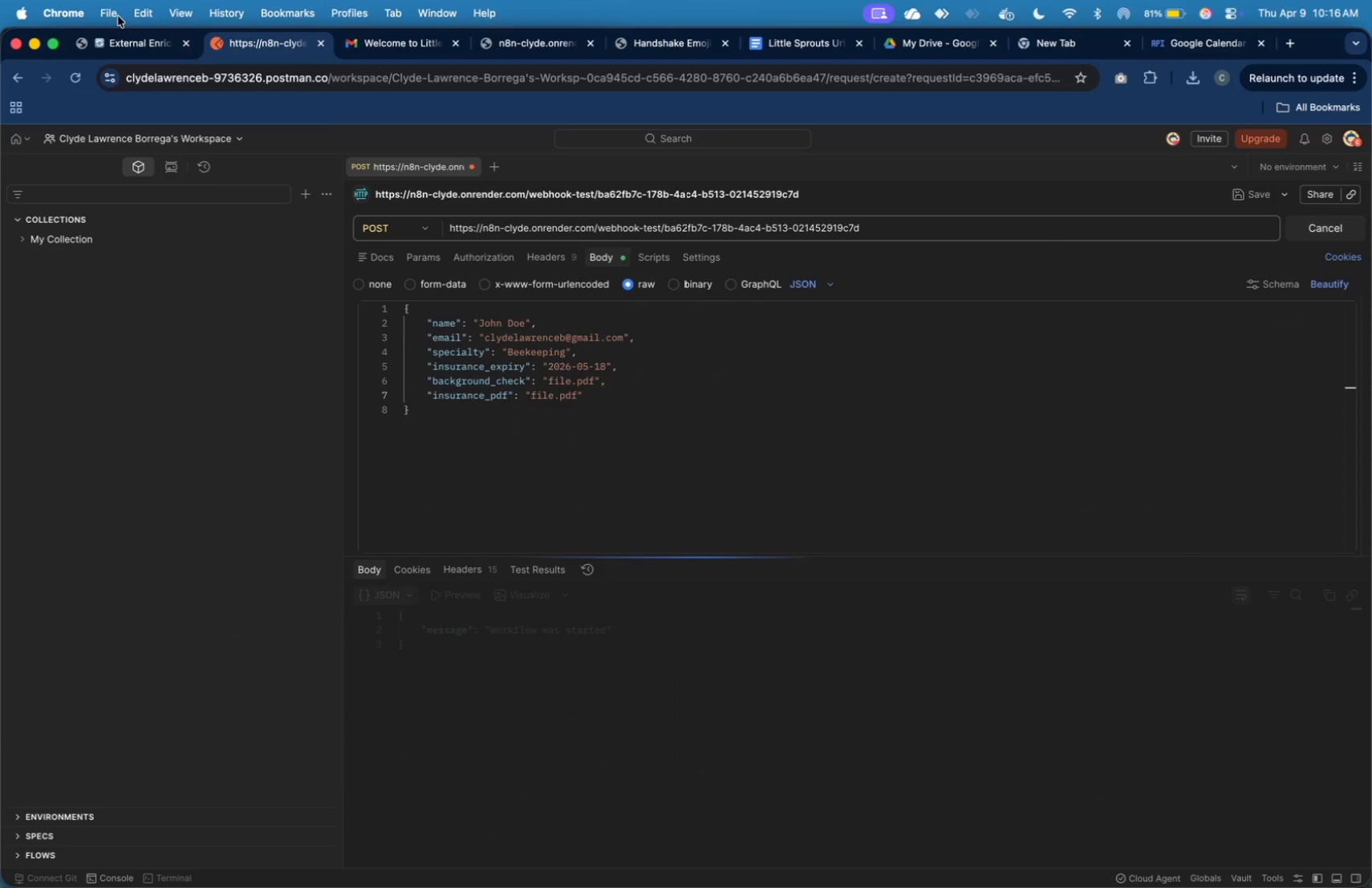 
left_click([121, 41])
 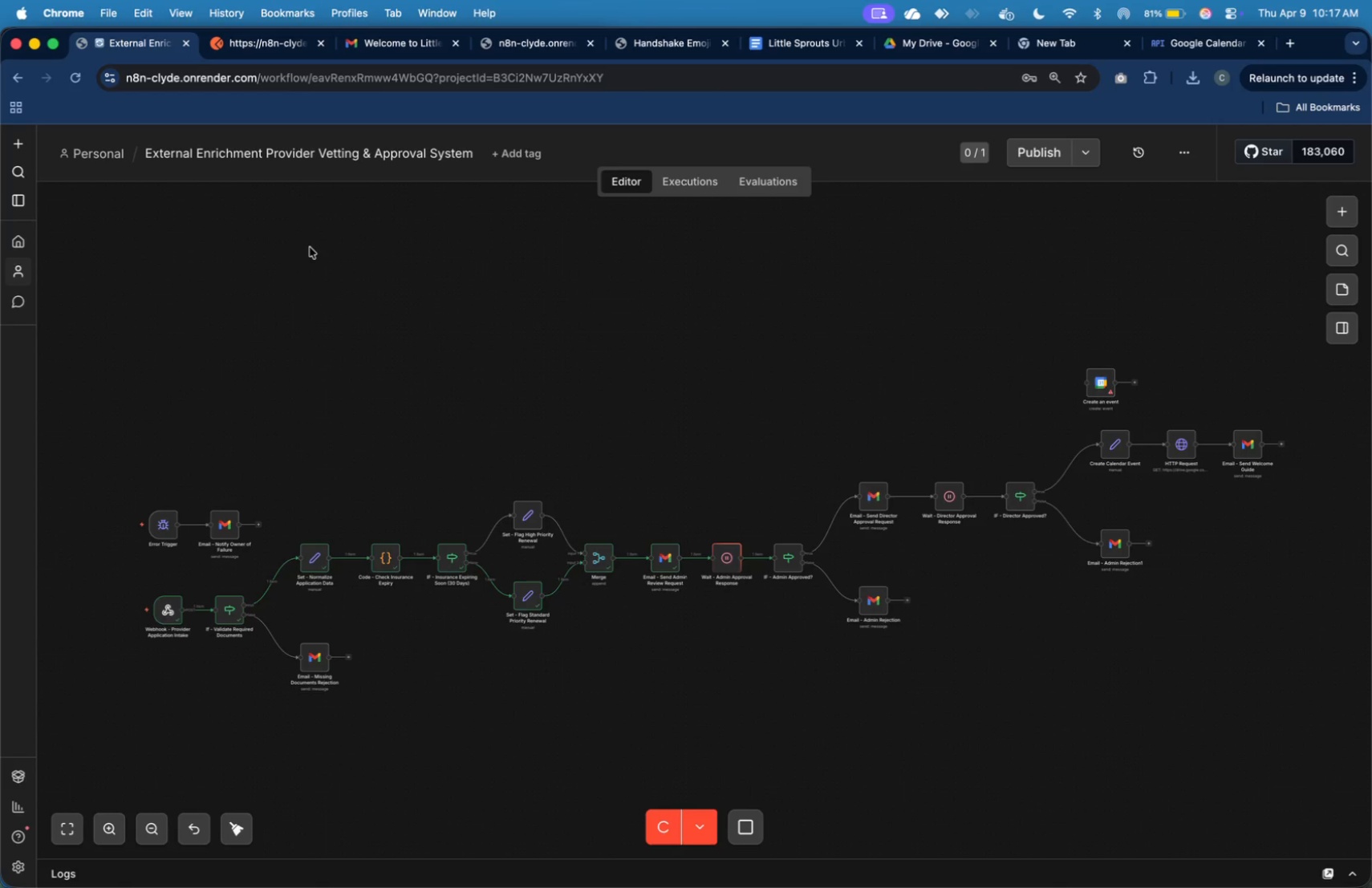 
wait(7.26)
 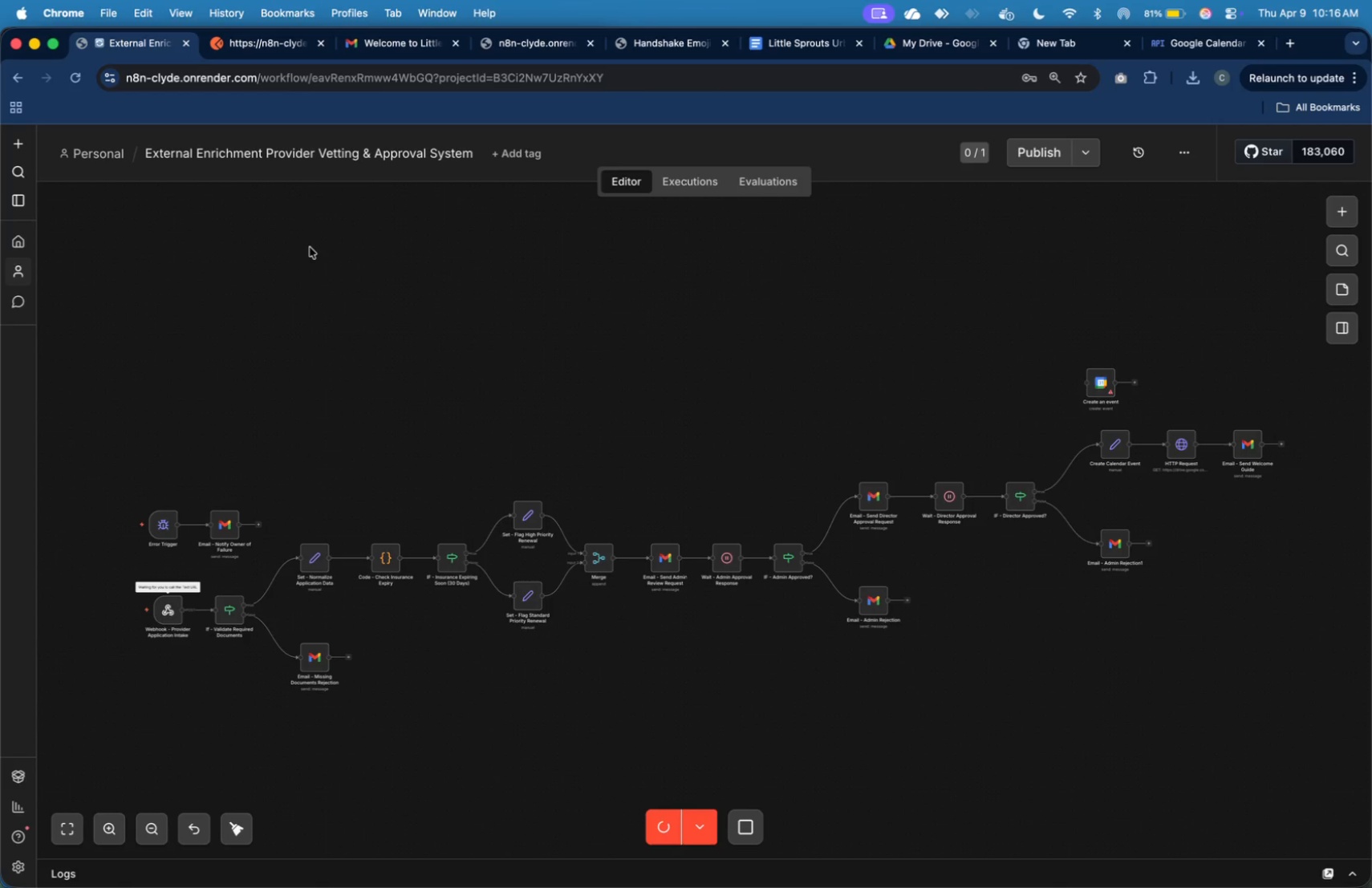 
left_click([366, 45])
 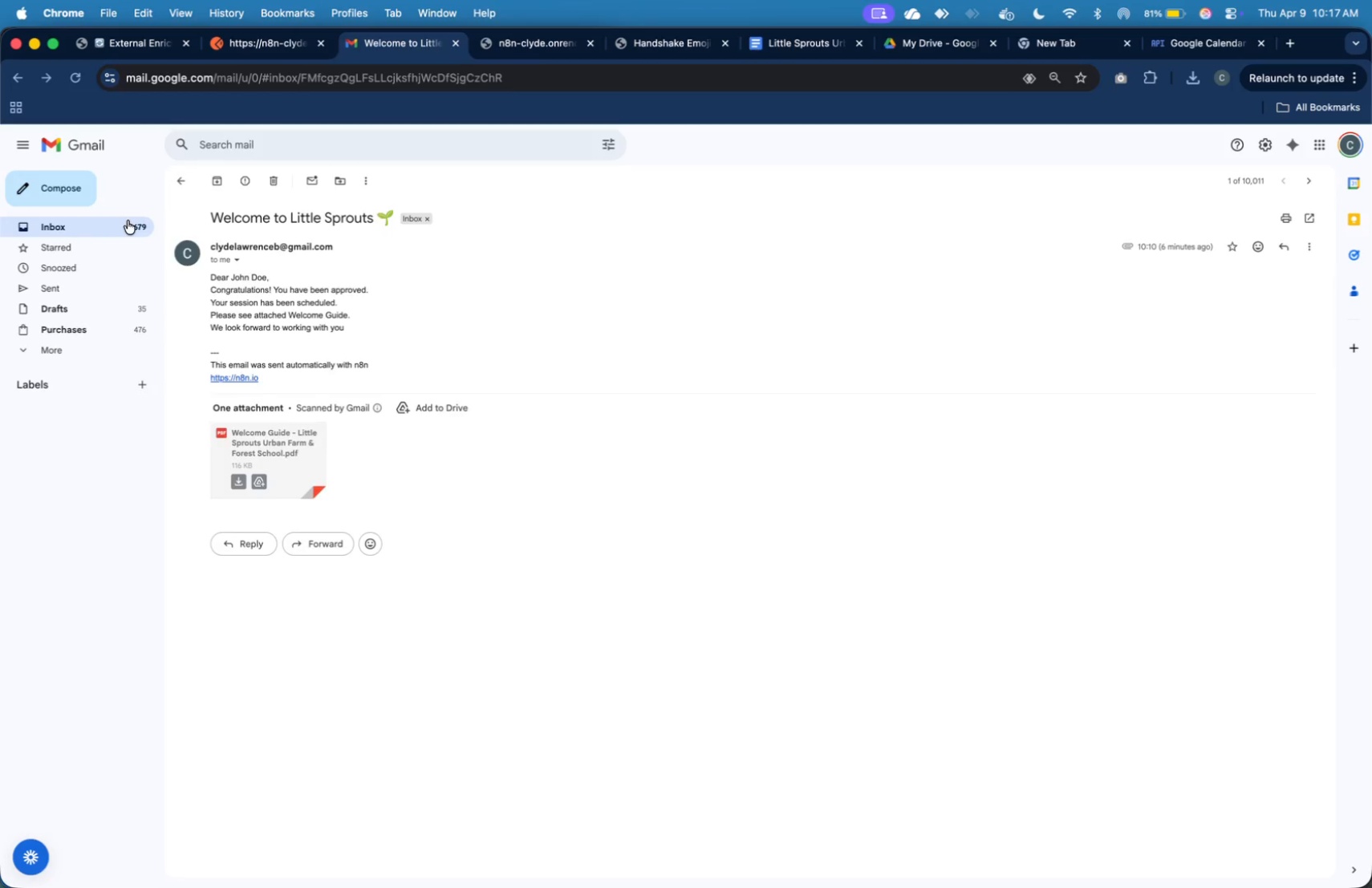 
double_click([128, 221])
 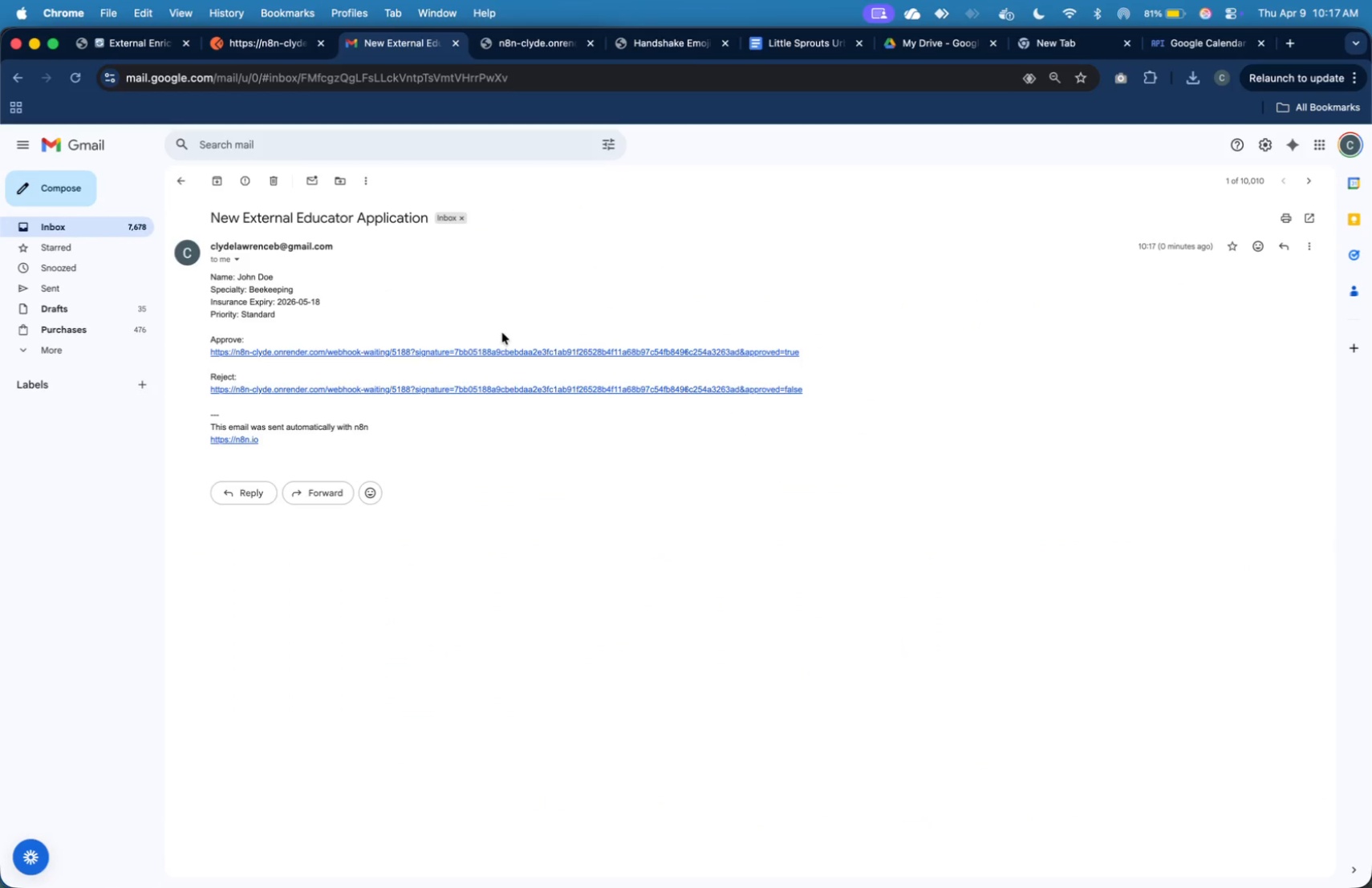 
left_click([501, 349])
 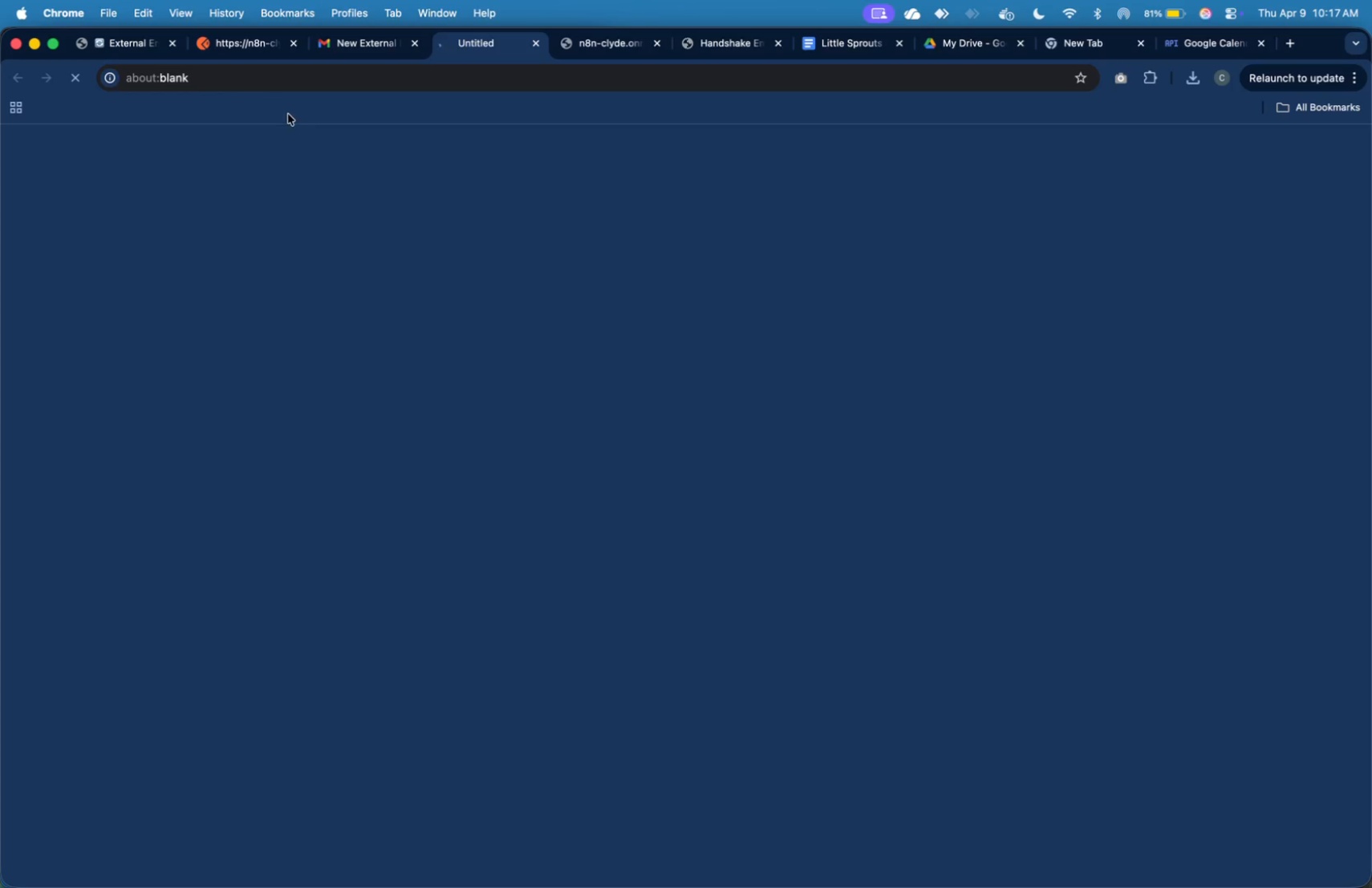 
mouse_move([267, 195])
 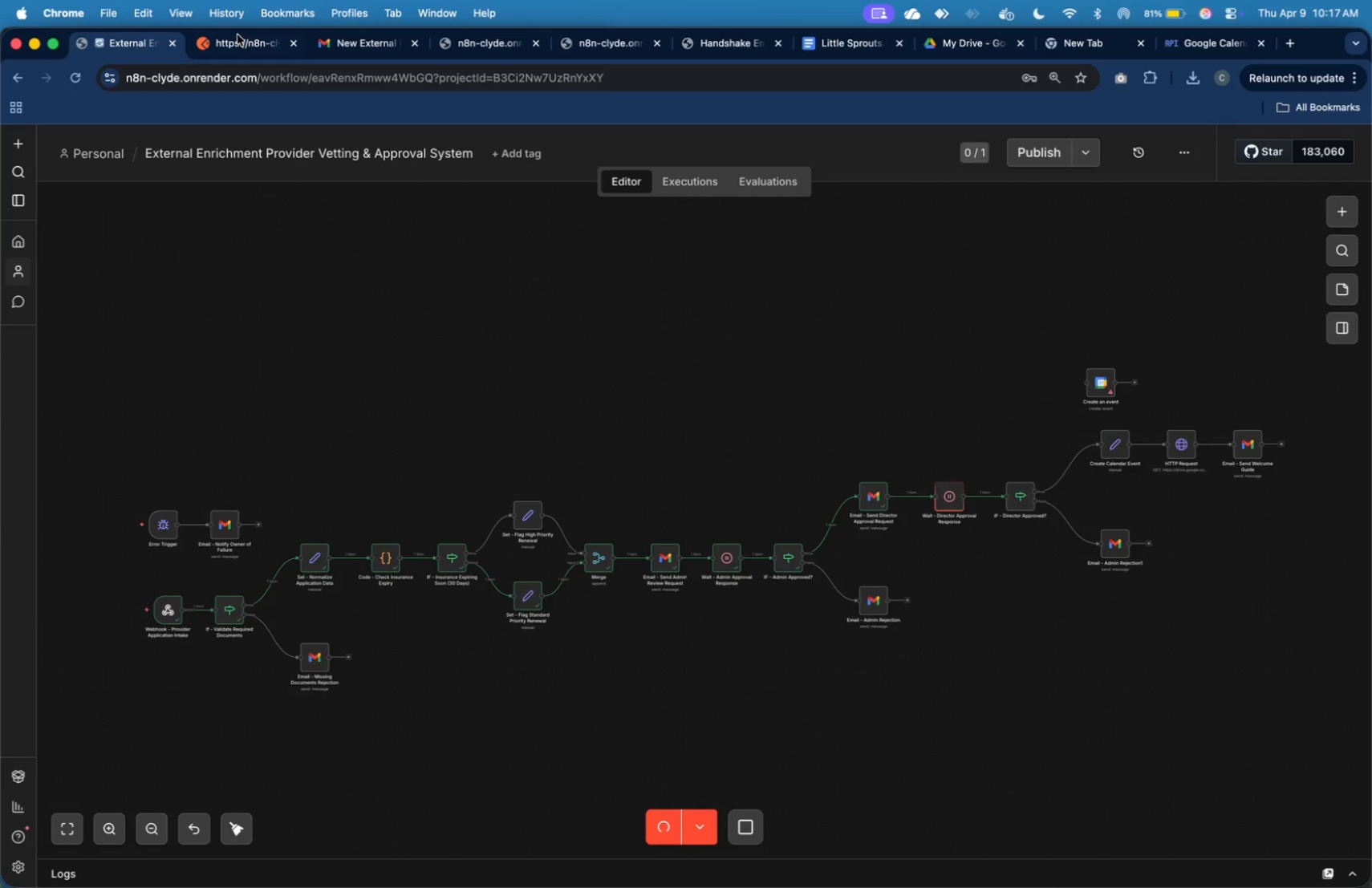 
left_click([335, 45])
 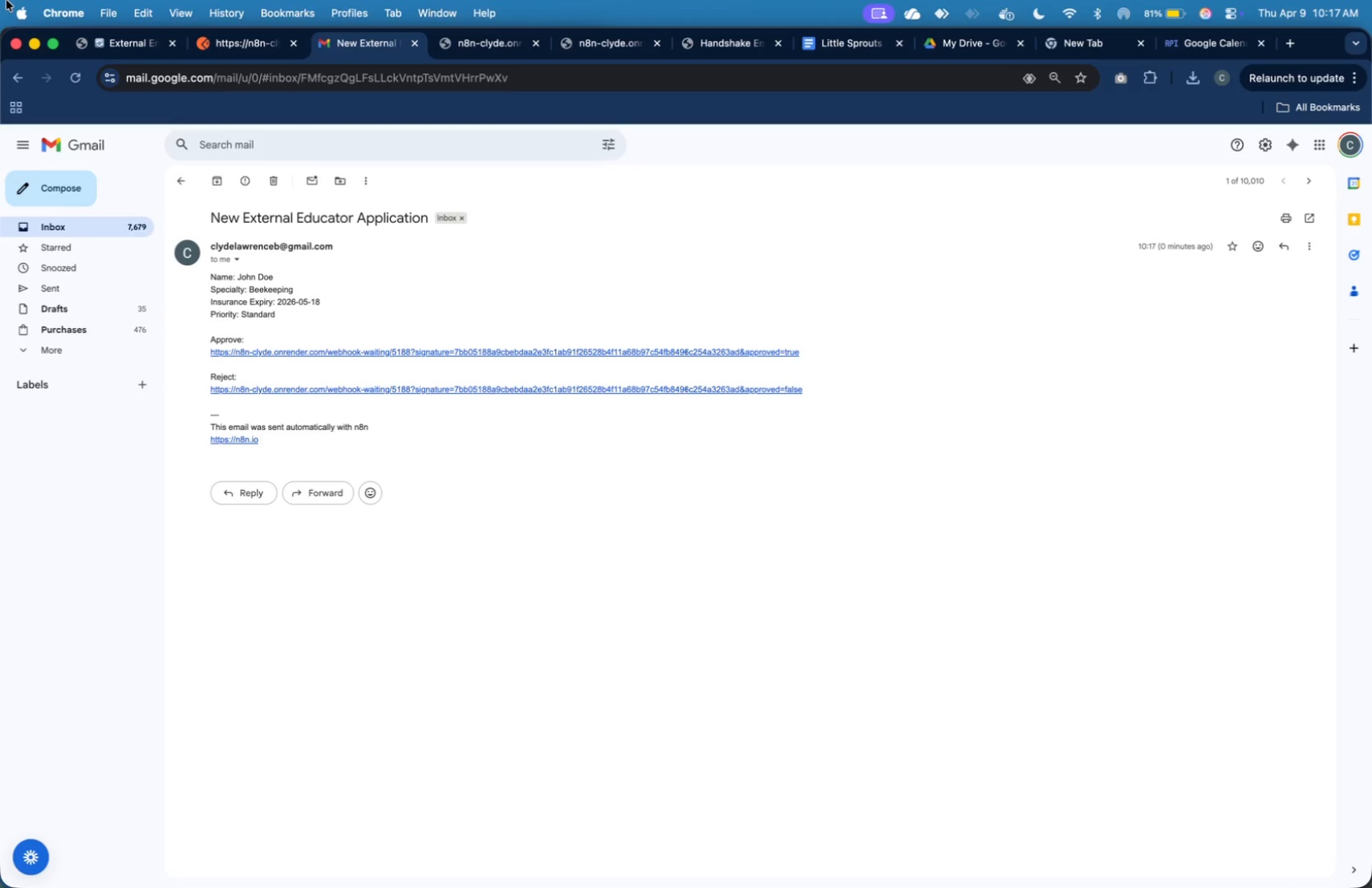 
wait(5.06)
 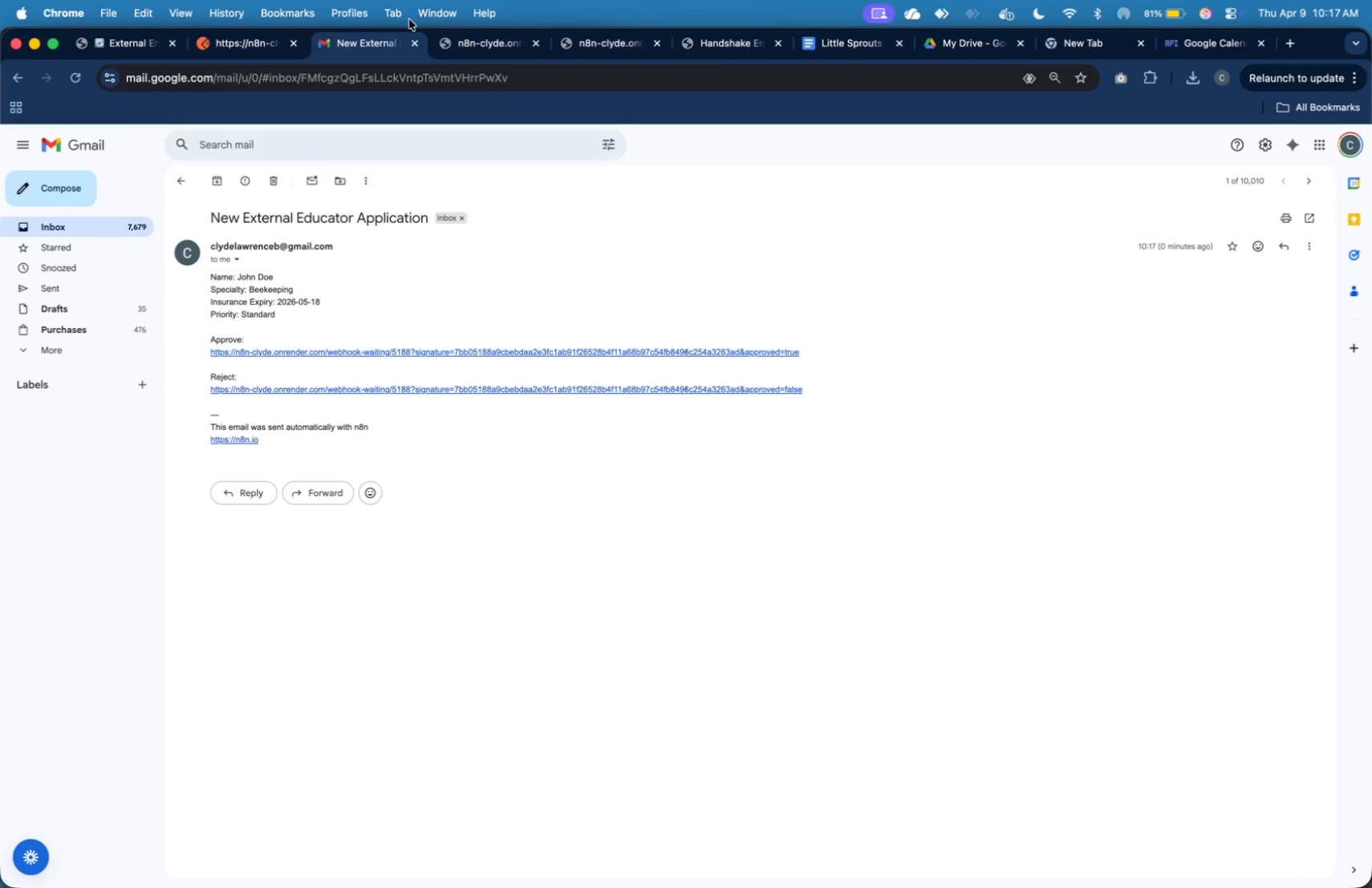 
left_click([104, 220])
 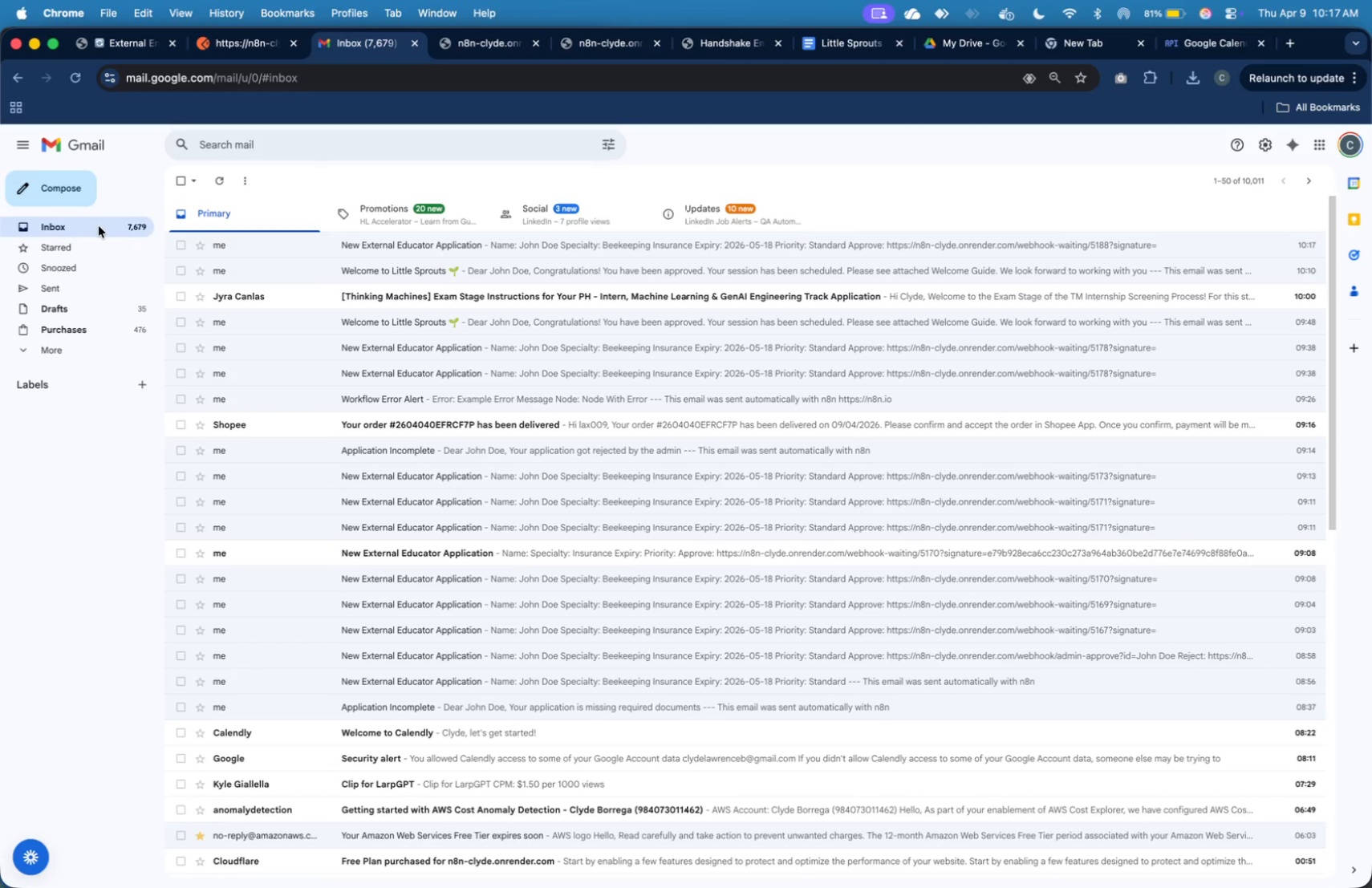 
left_click([99, 225])
 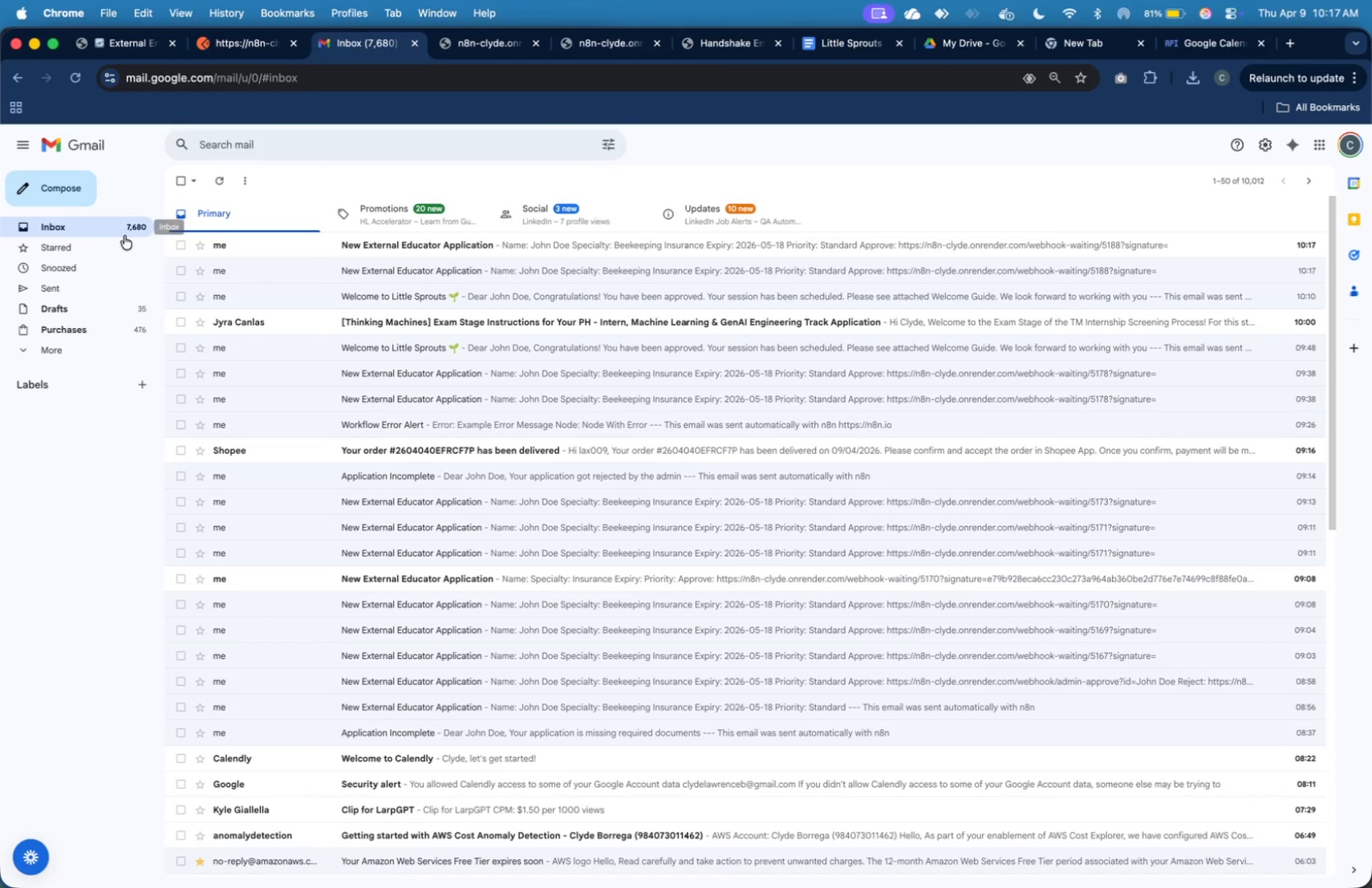 
left_click([242, 247])
 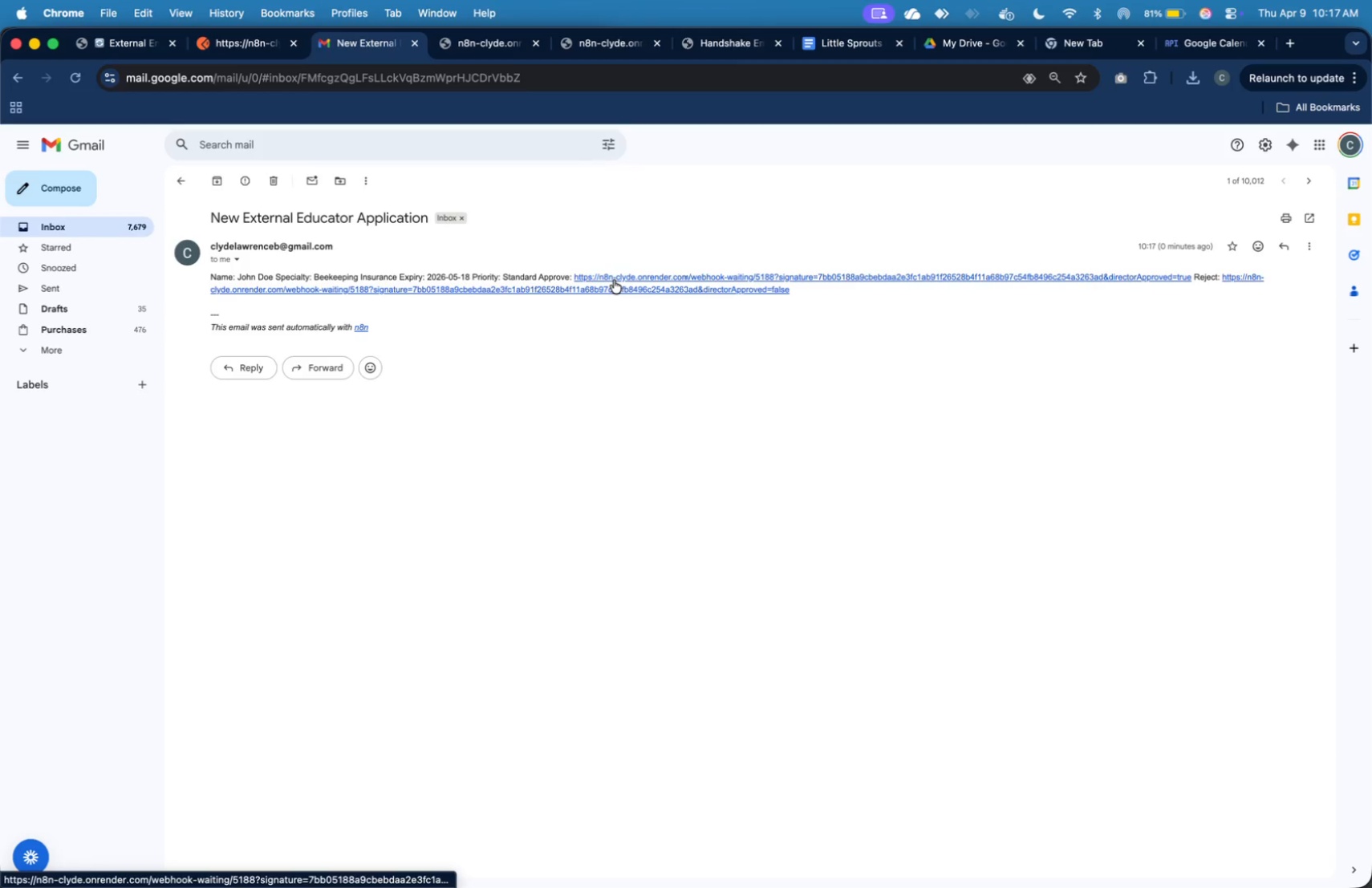 
left_click([613, 278])
 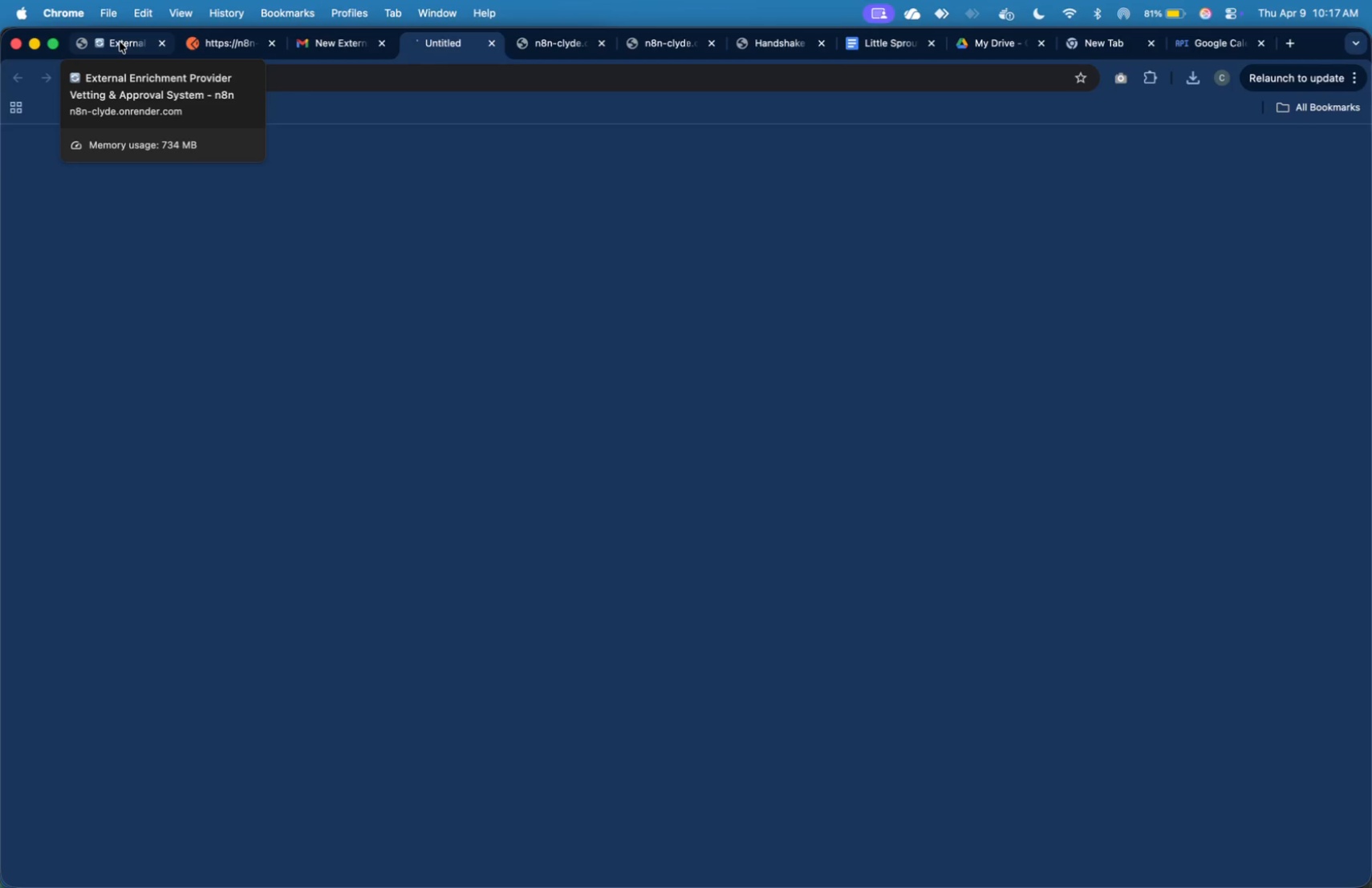 
left_click([120, 42])
 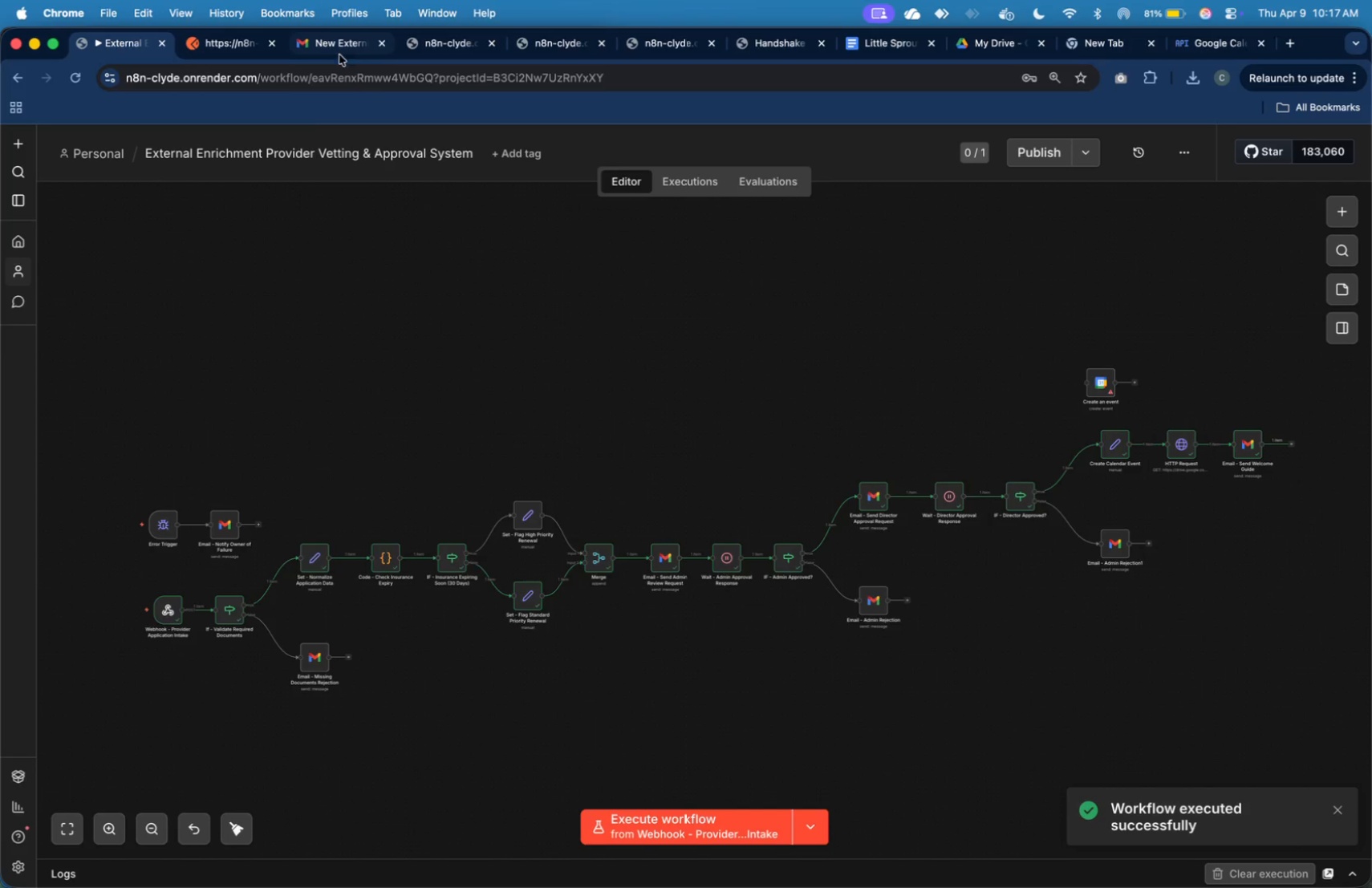 
wait(6.08)
 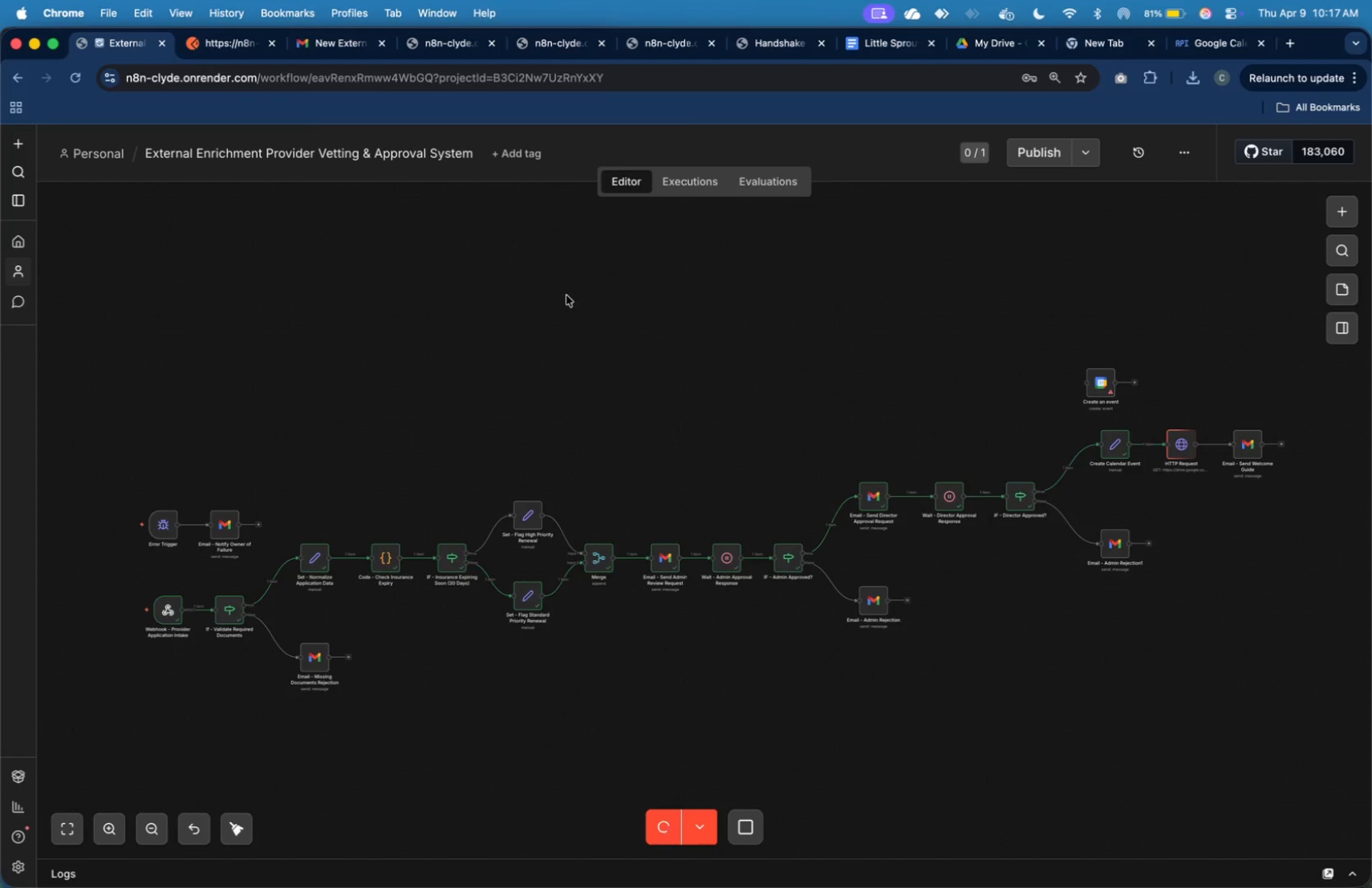 
double_click([121, 225])
 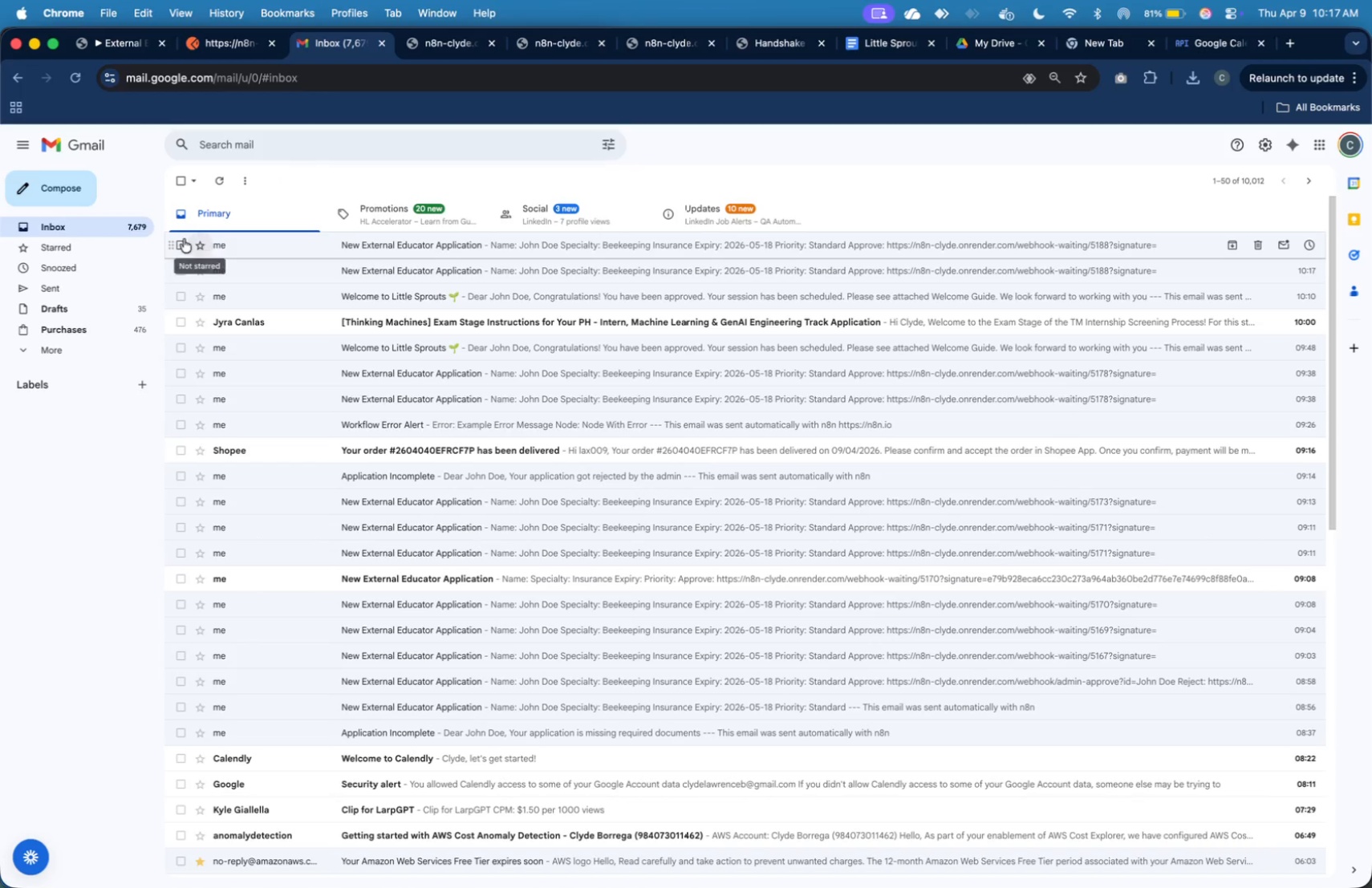 
left_click([125, 224])
 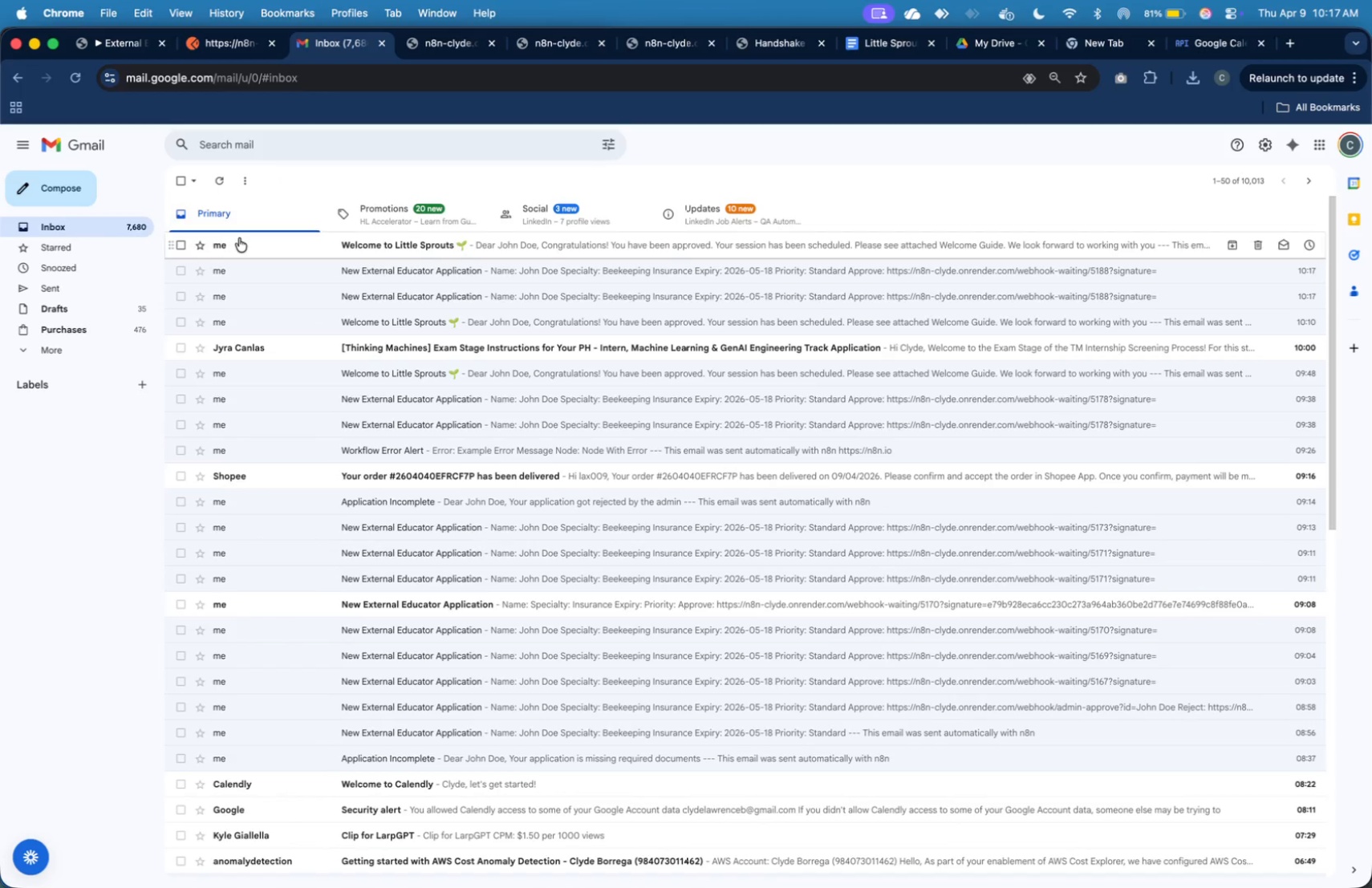 
left_click([241, 239])
 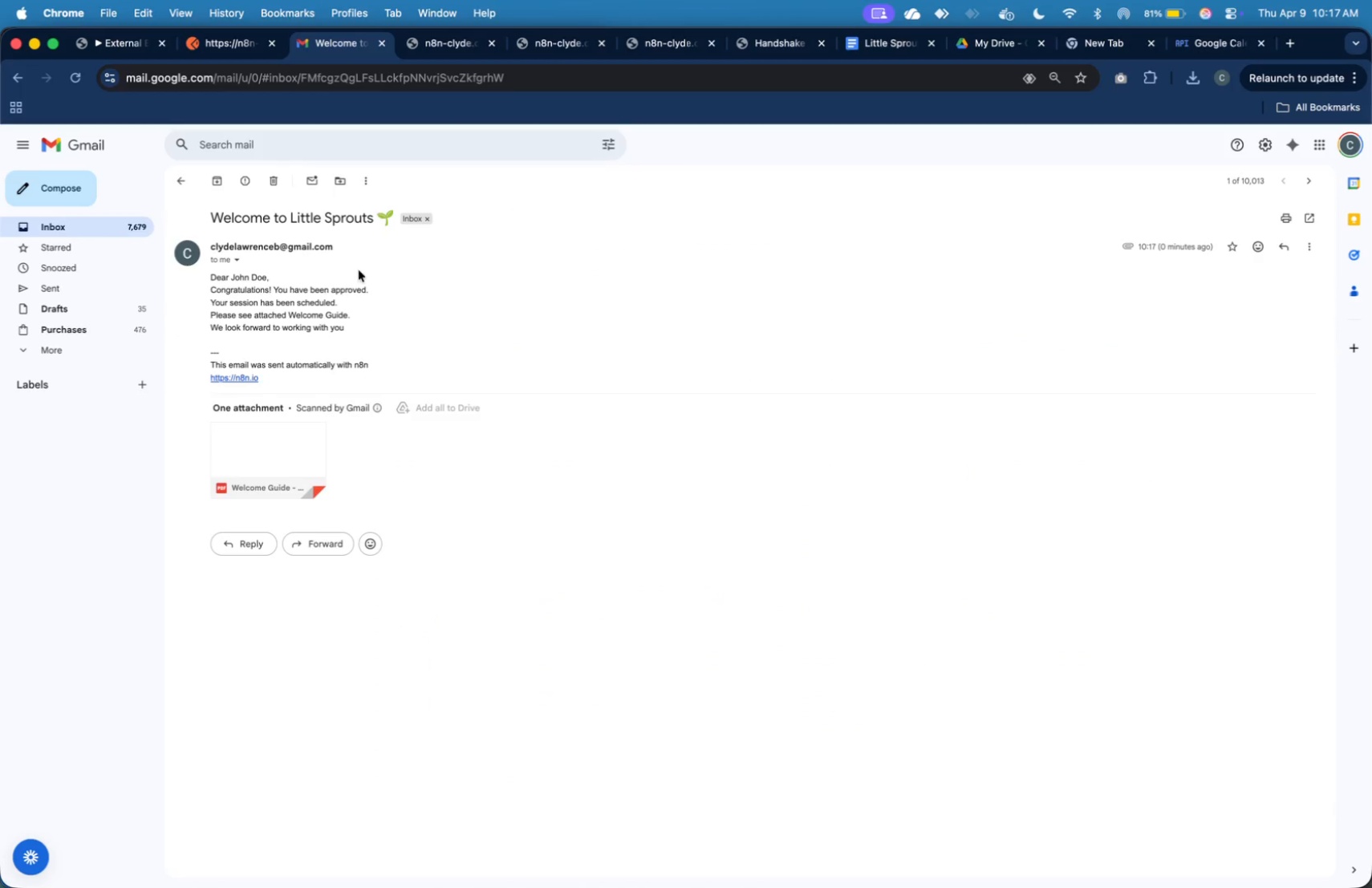 
mouse_move([416, 319])
 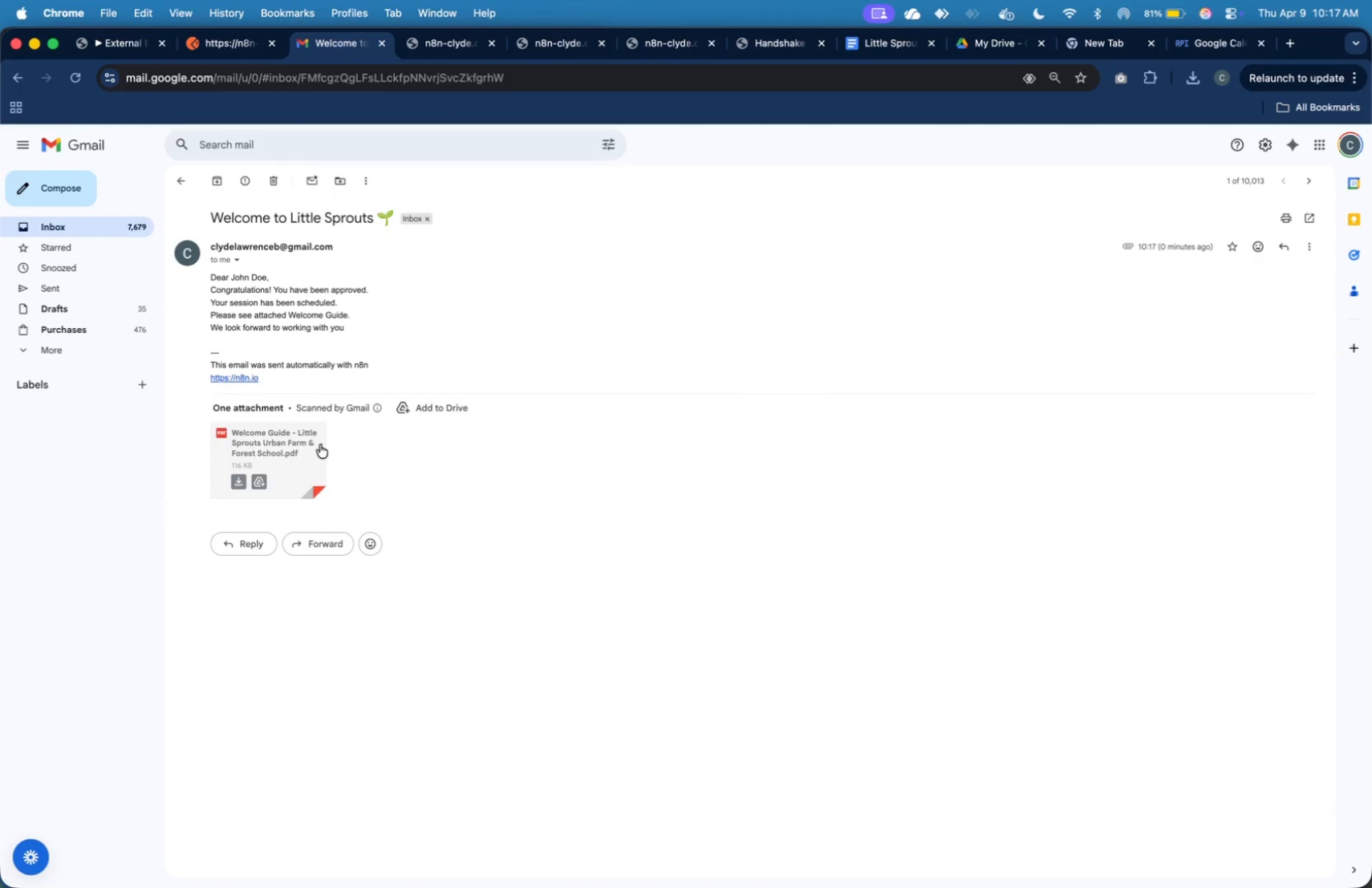 
left_click([316, 445])
 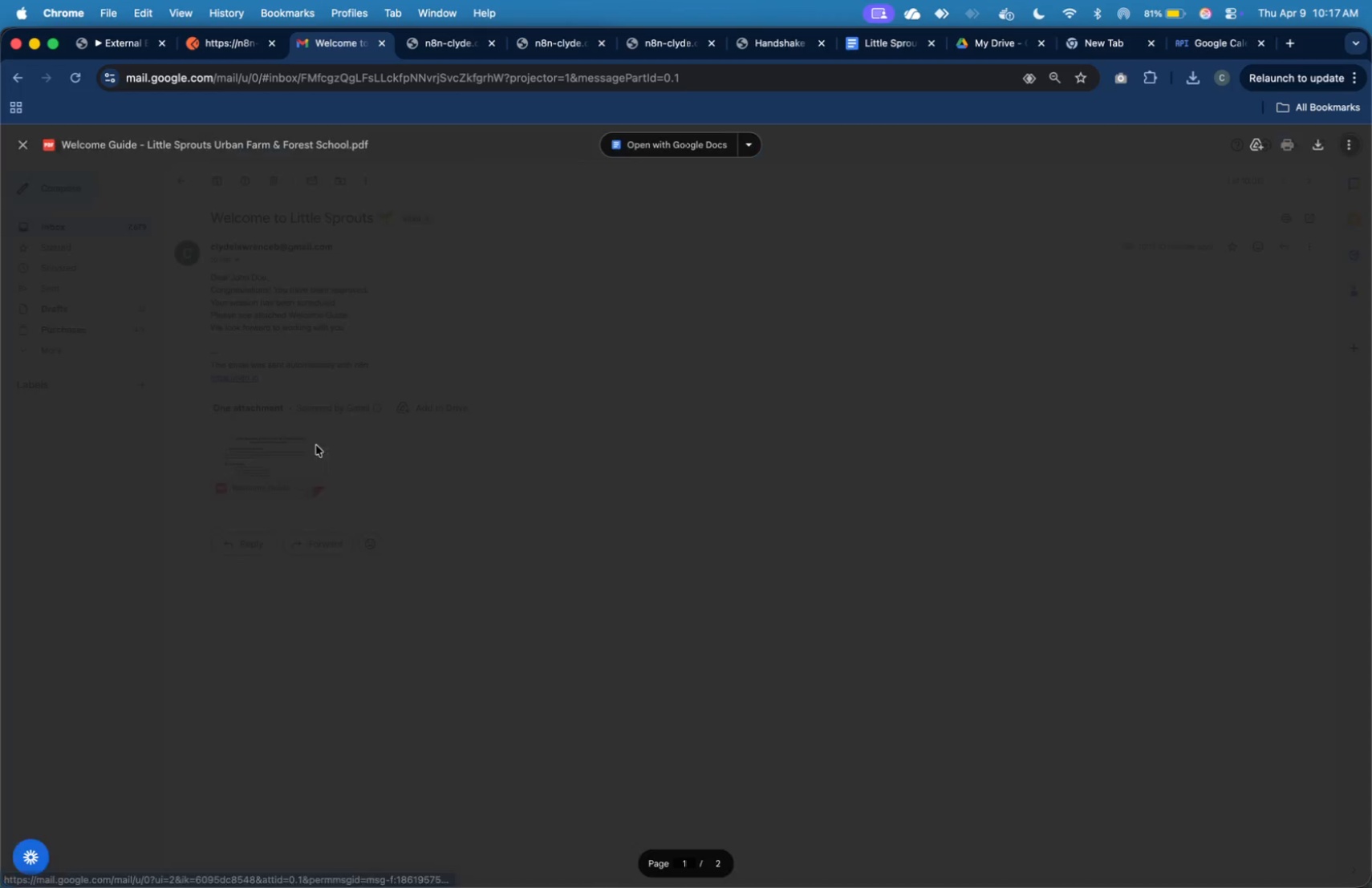 
mouse_move([501, 436])
 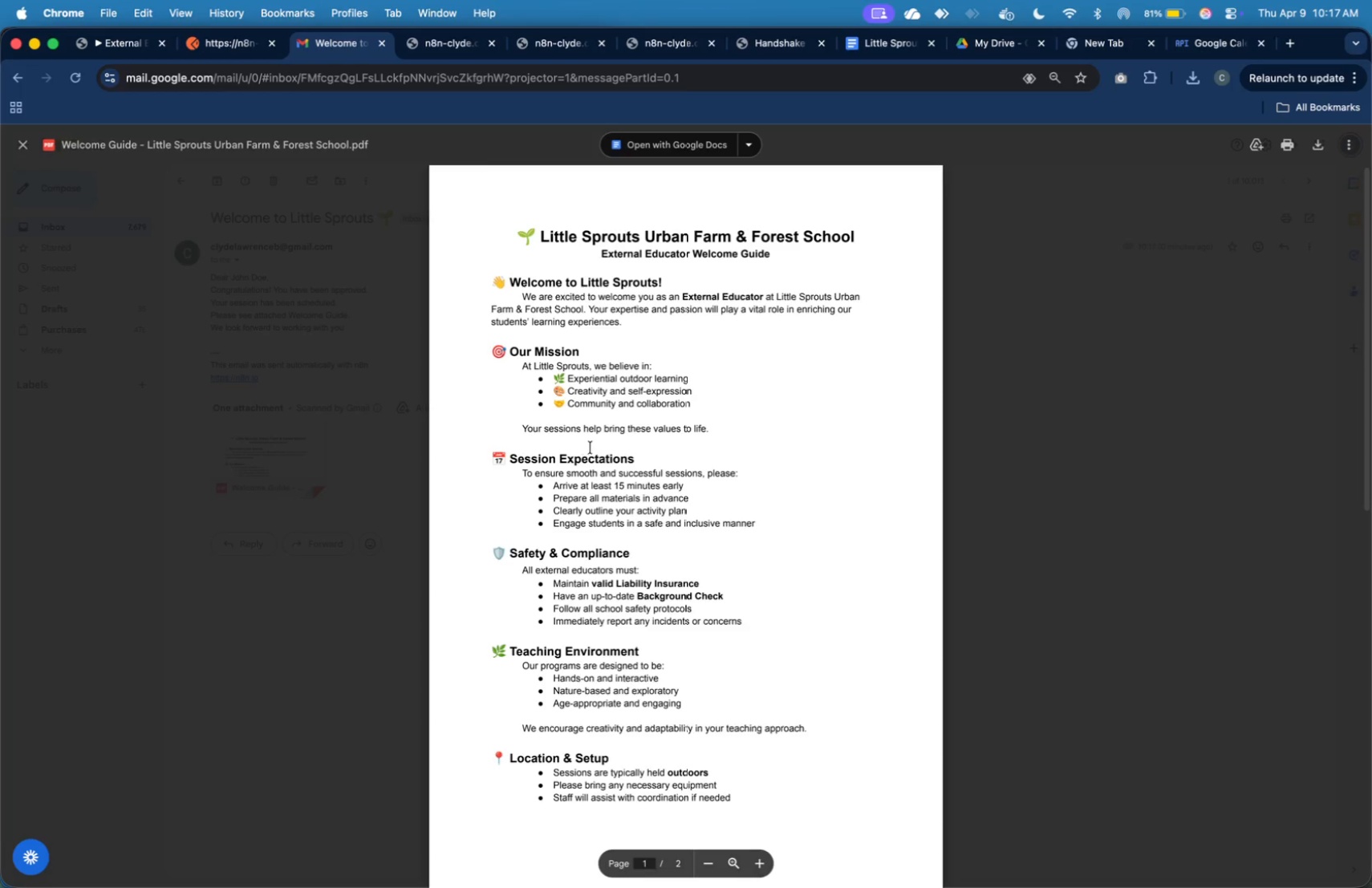 
scroll: coordinate [591, 448], scroll_direction: down, amount: 10.0
 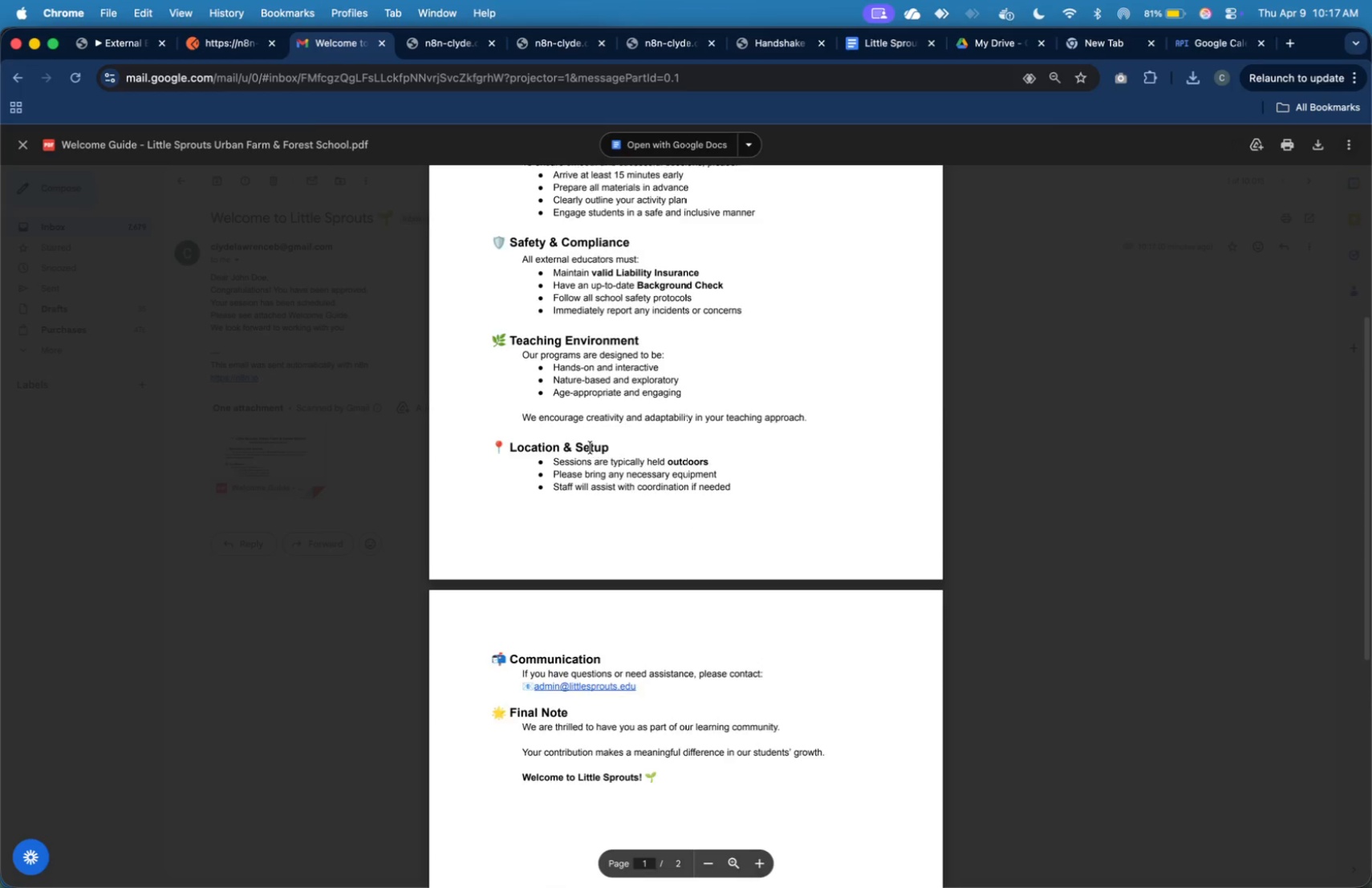 
scroll: coordinate [591, 440], scroll_direction: up, amount: 50.0
 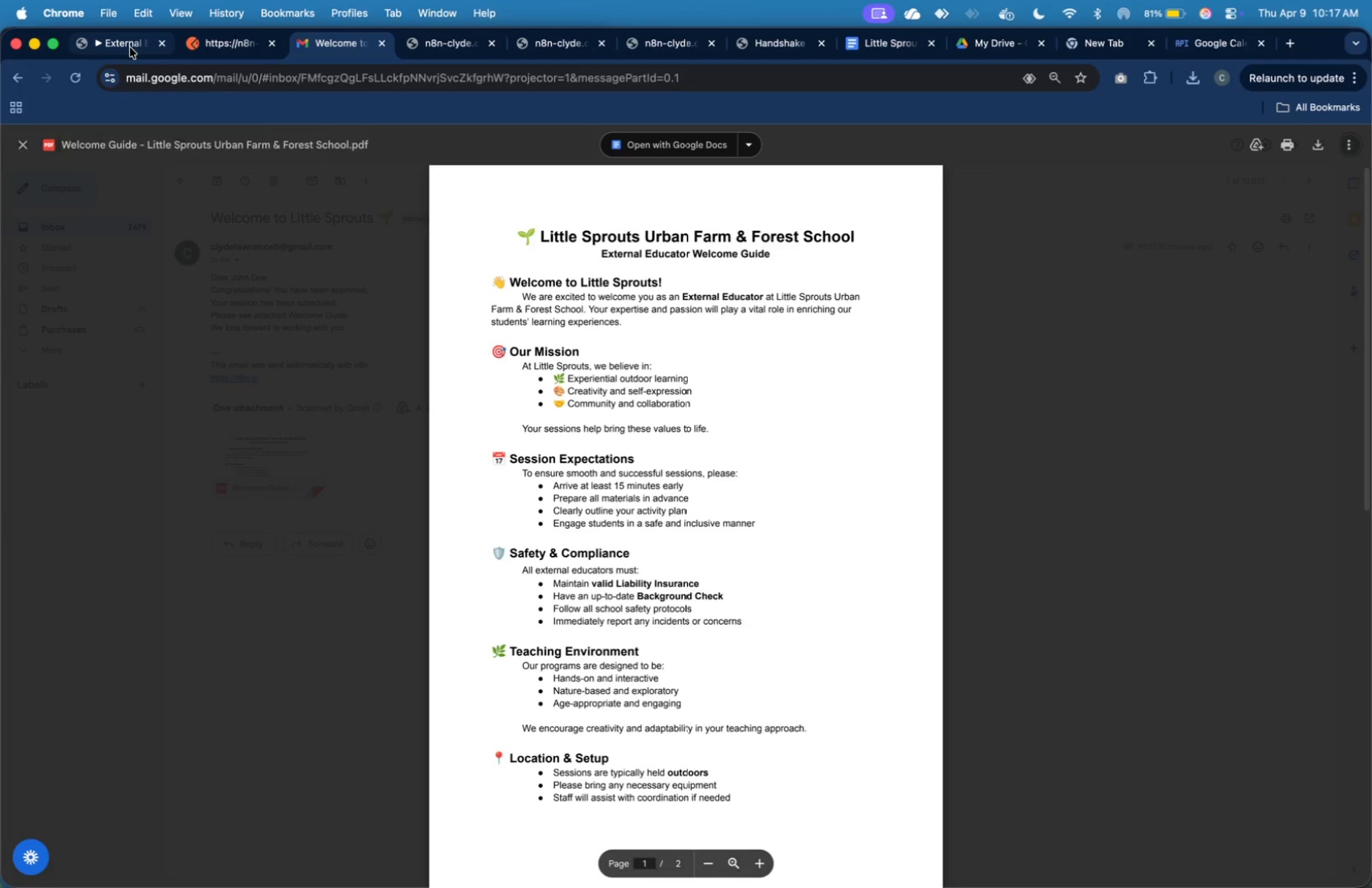 
left_click([130, 47])
 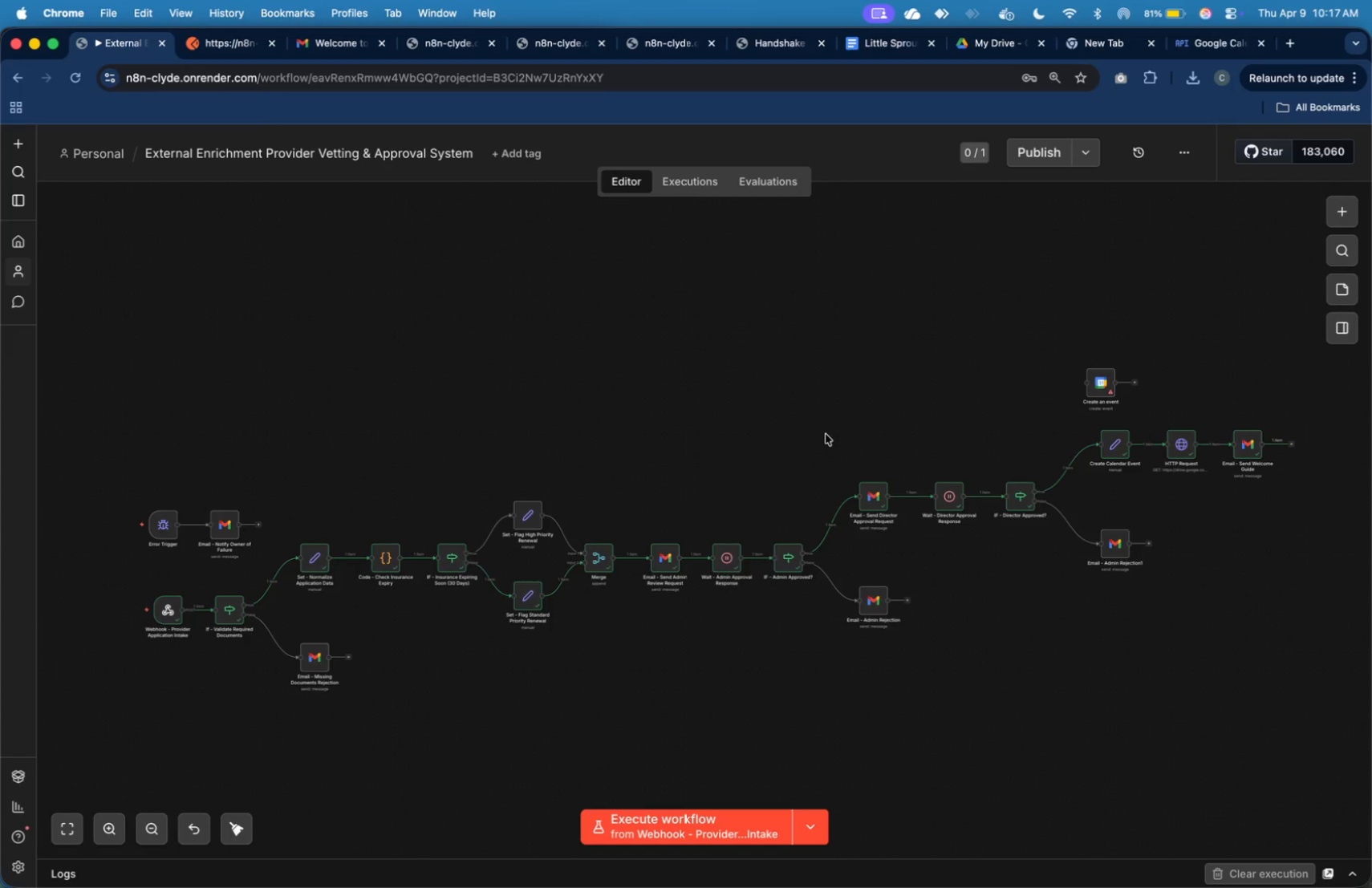 
left_click([805, 371])
 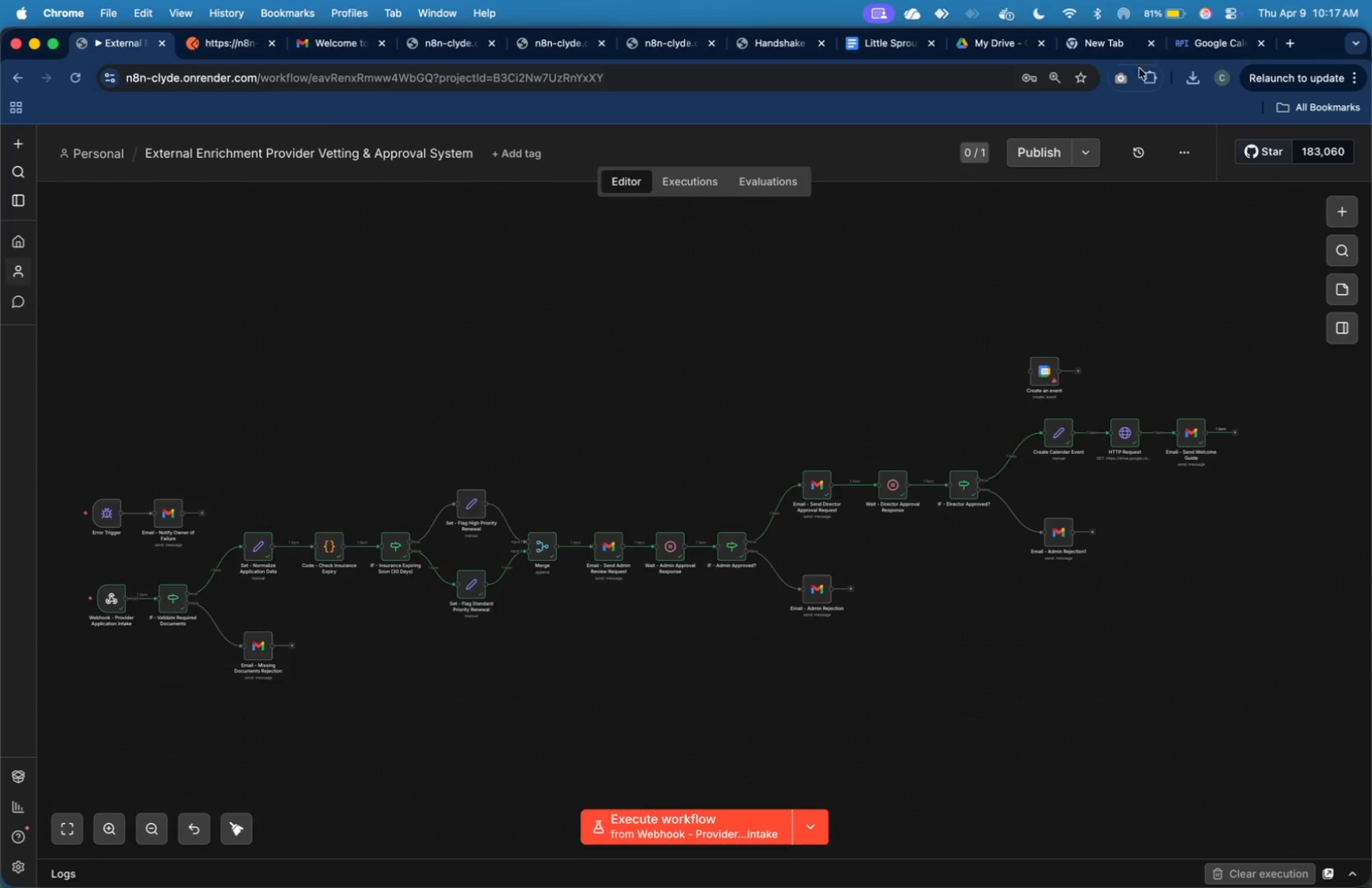 
wait(7.39)
 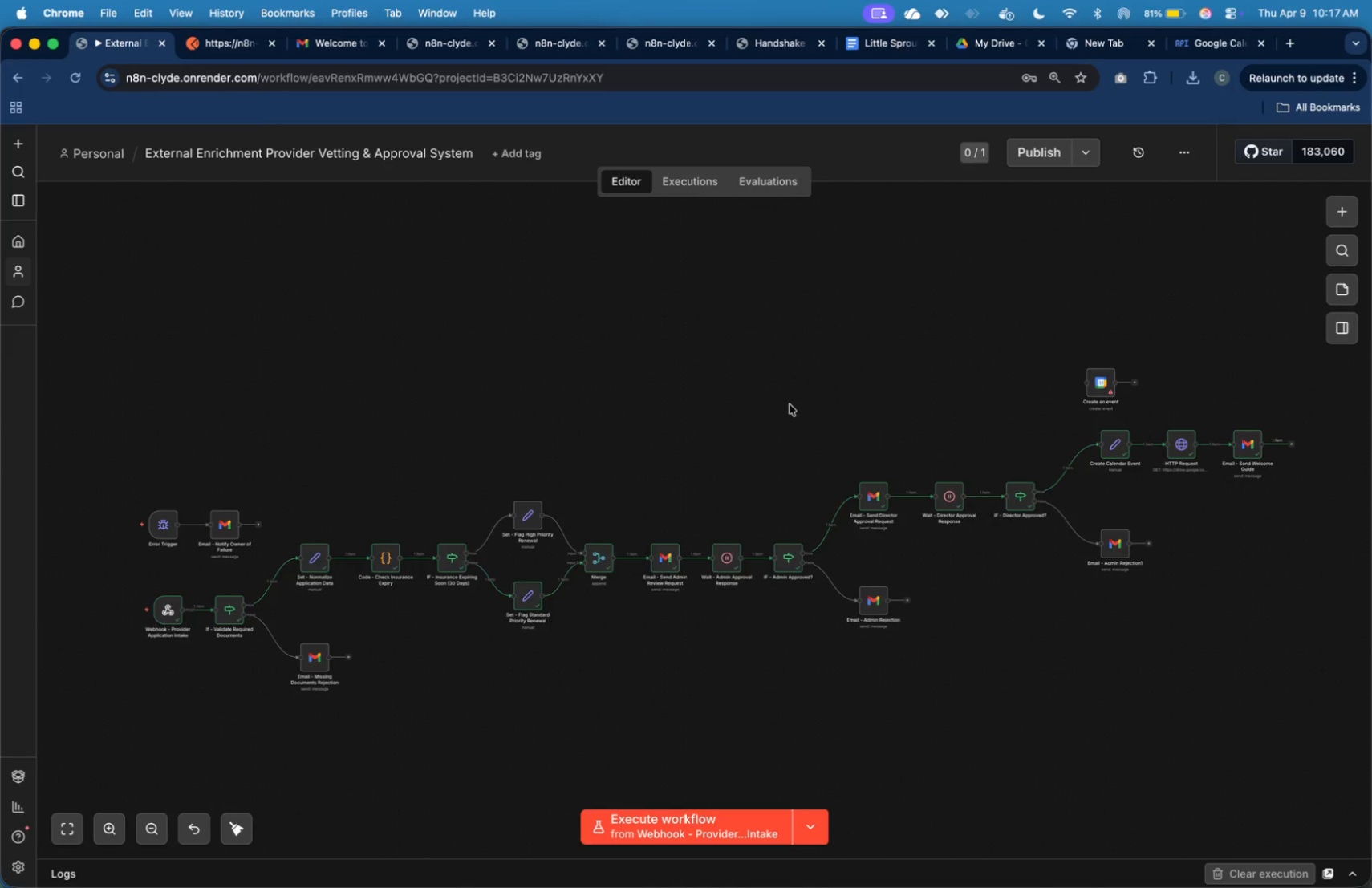 
double_click([1045, 366])
 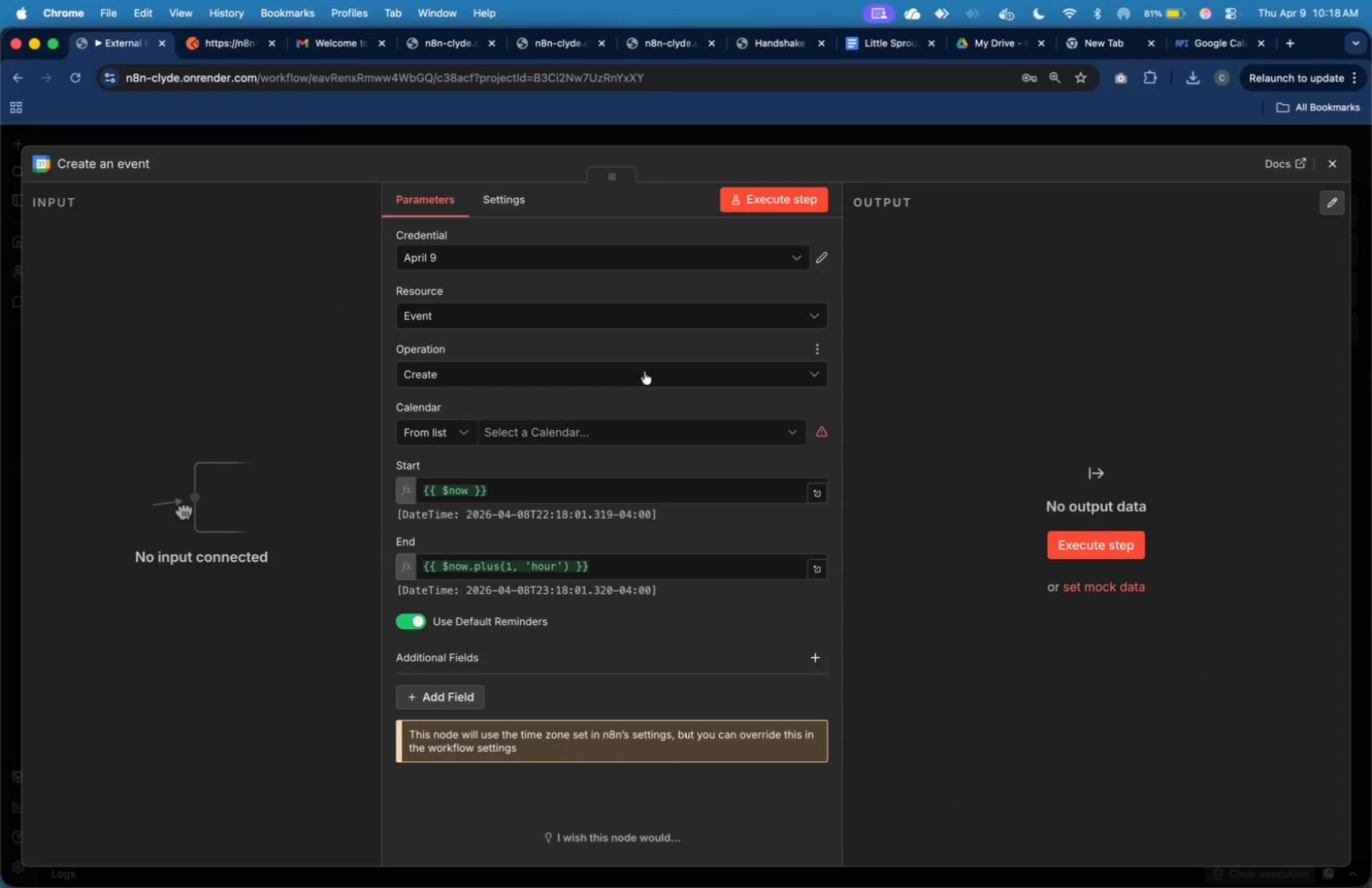 
left_click([678, 431])
 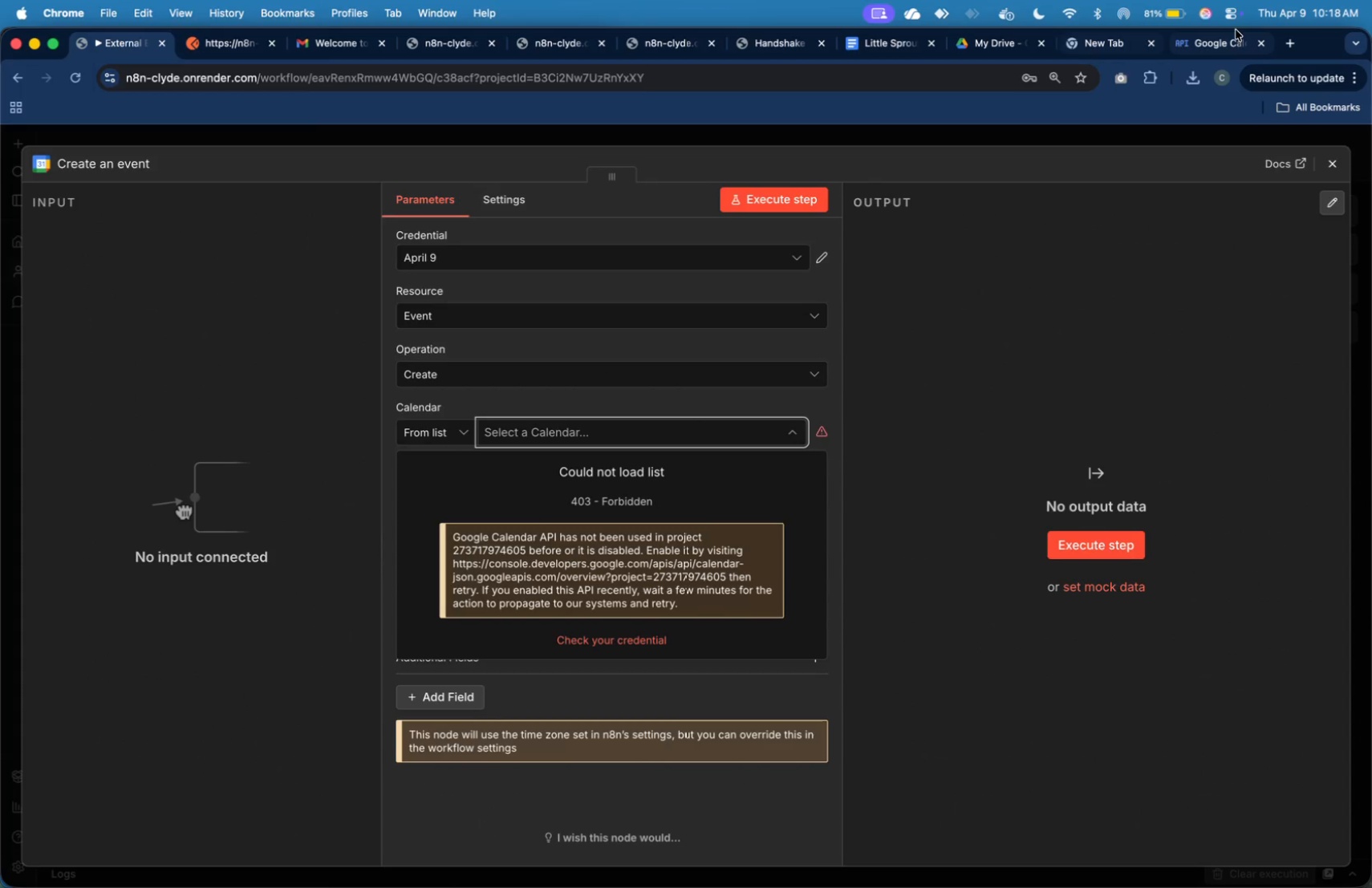 
left_click([1235, 34])
 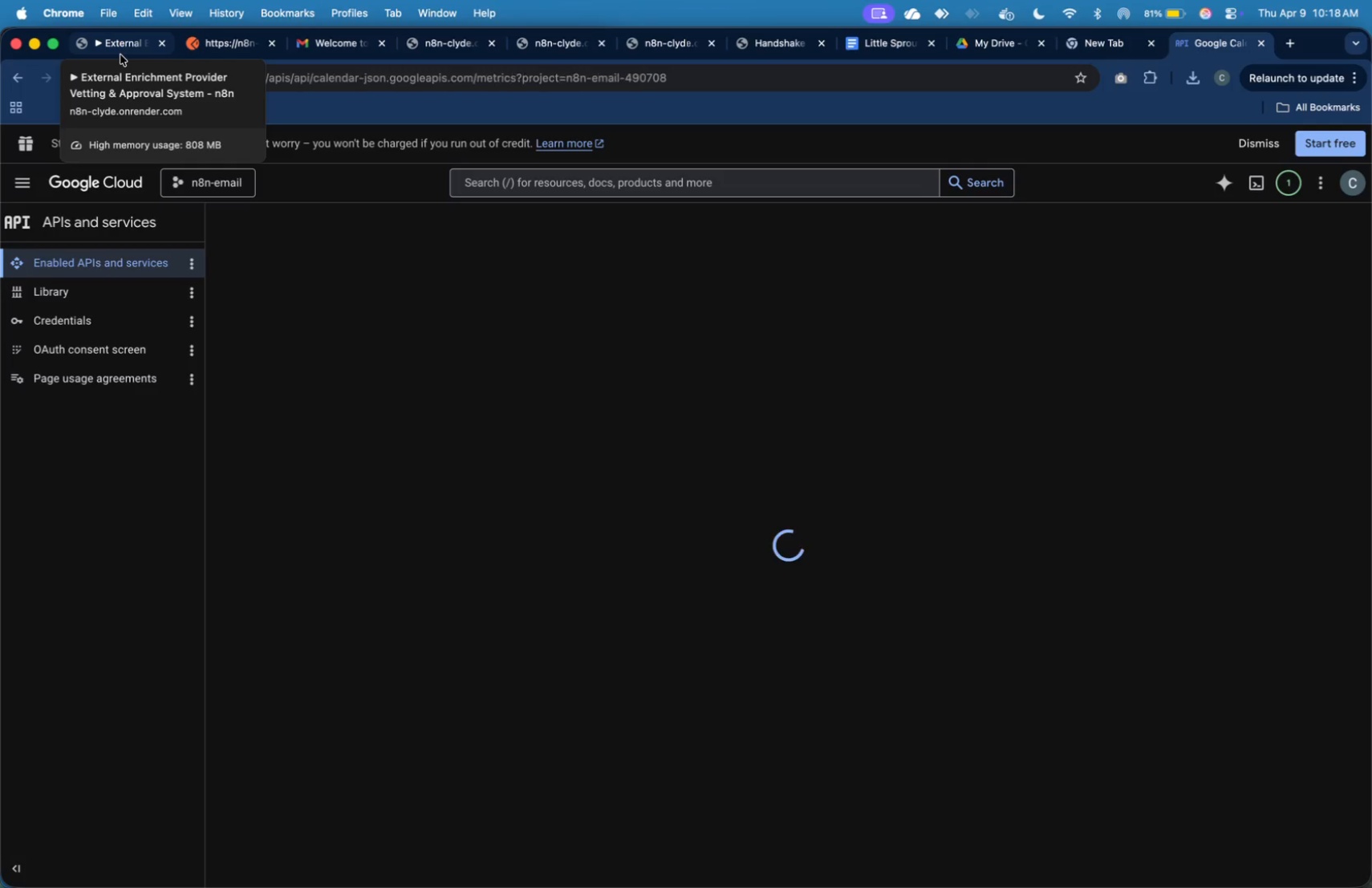 
wait(17.51)
 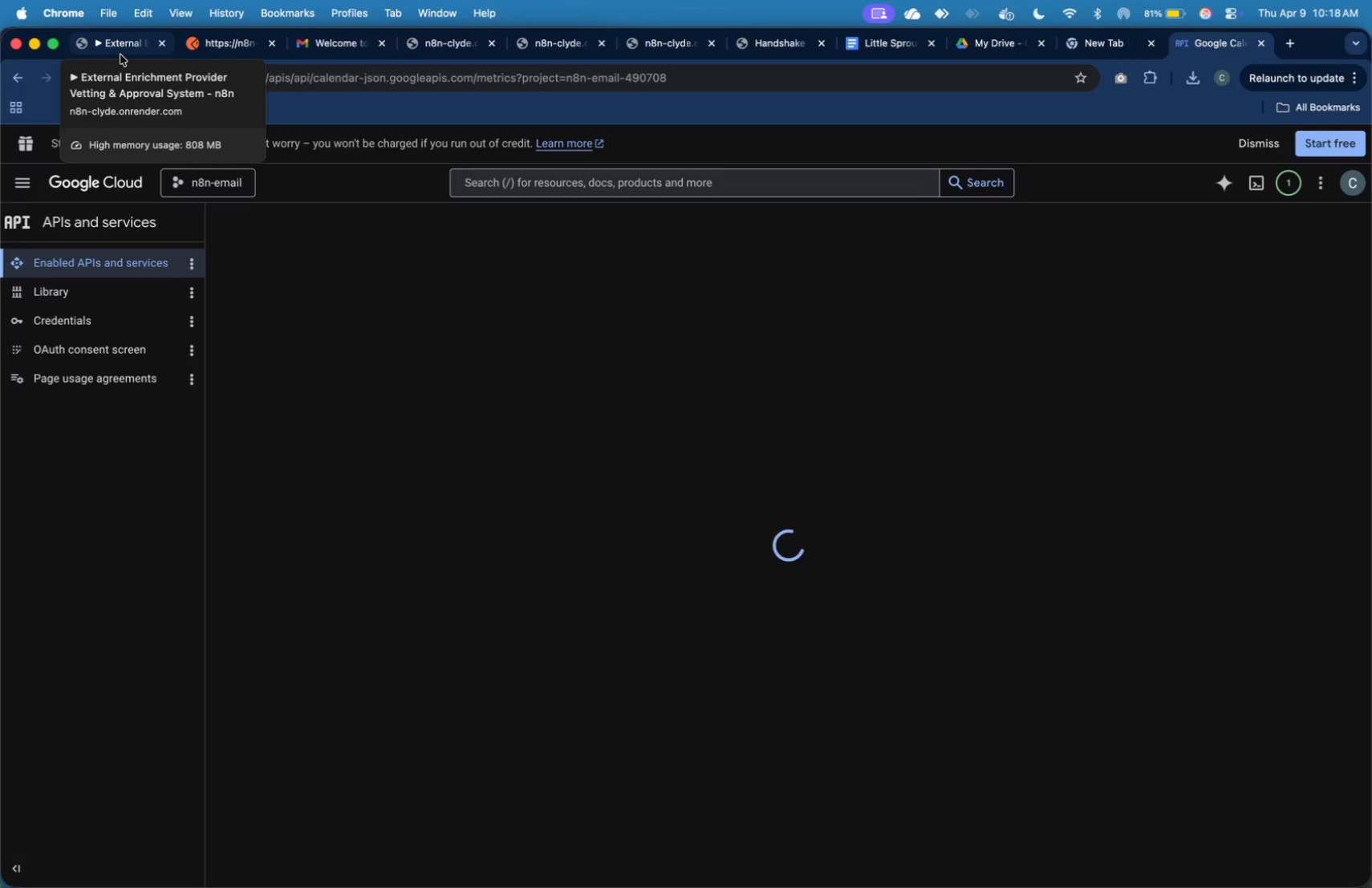 
left_click([123, 44])
 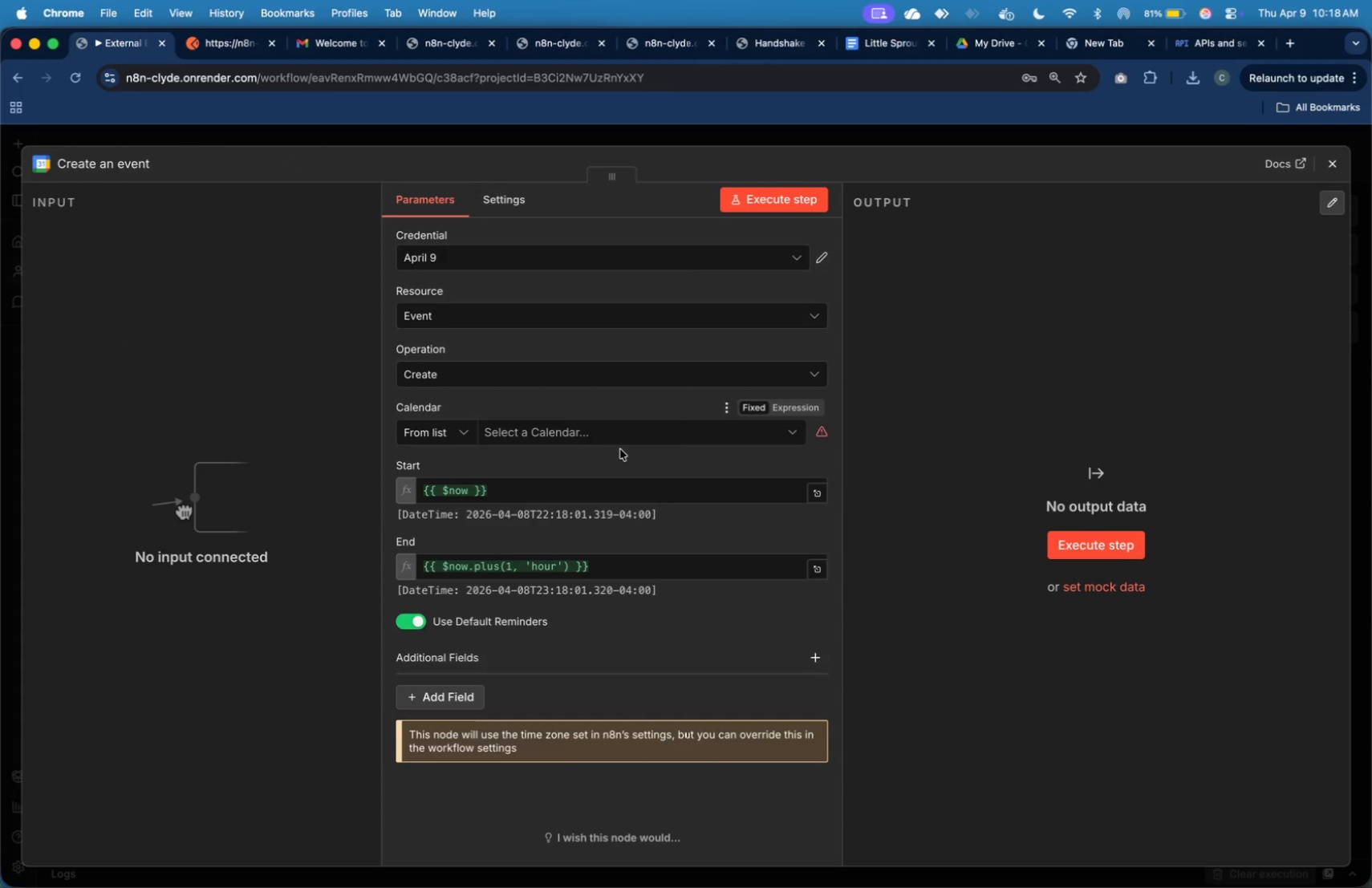 
left_click([620, 438])
 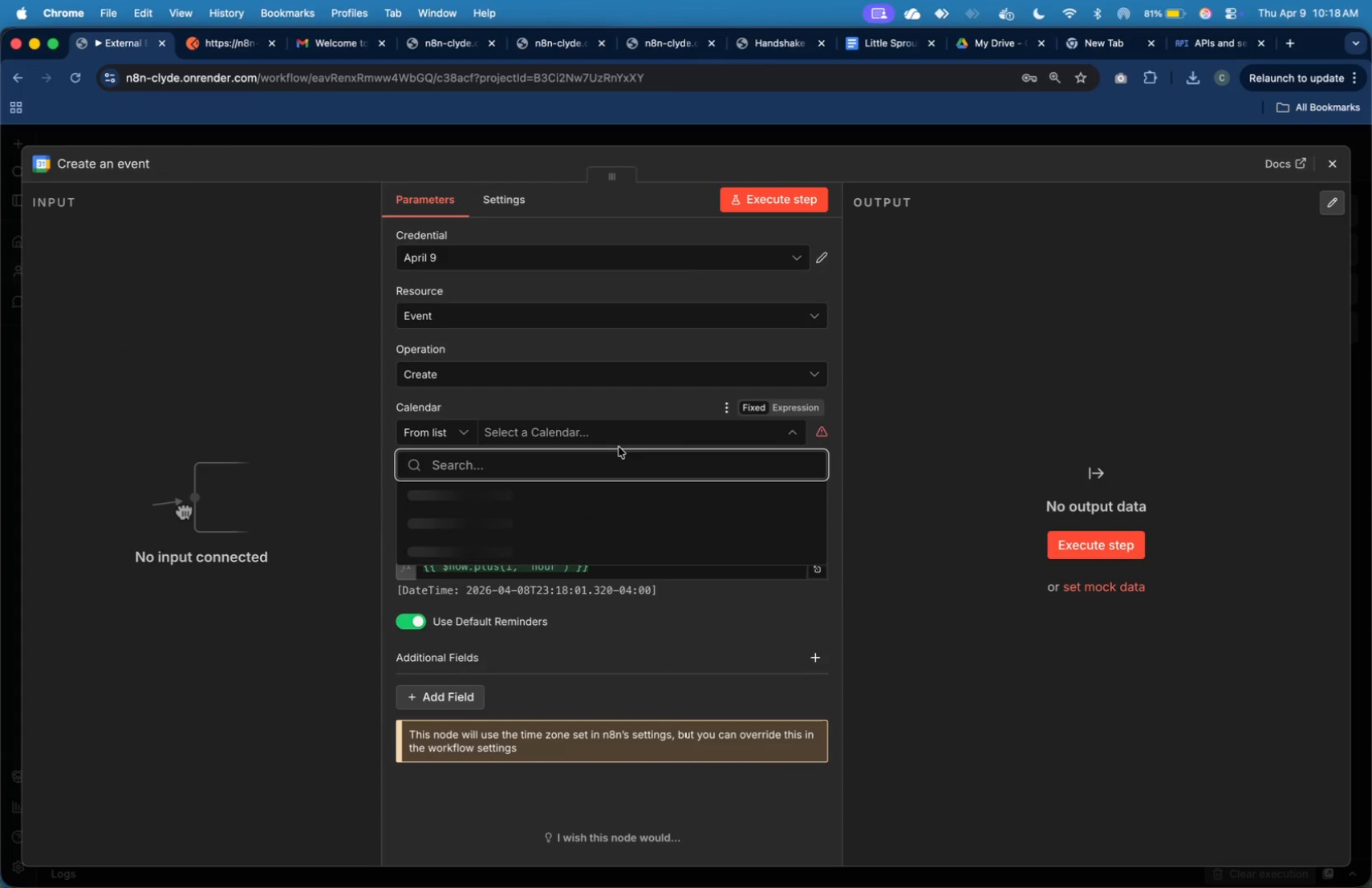 
mouse_move([606, 492])
 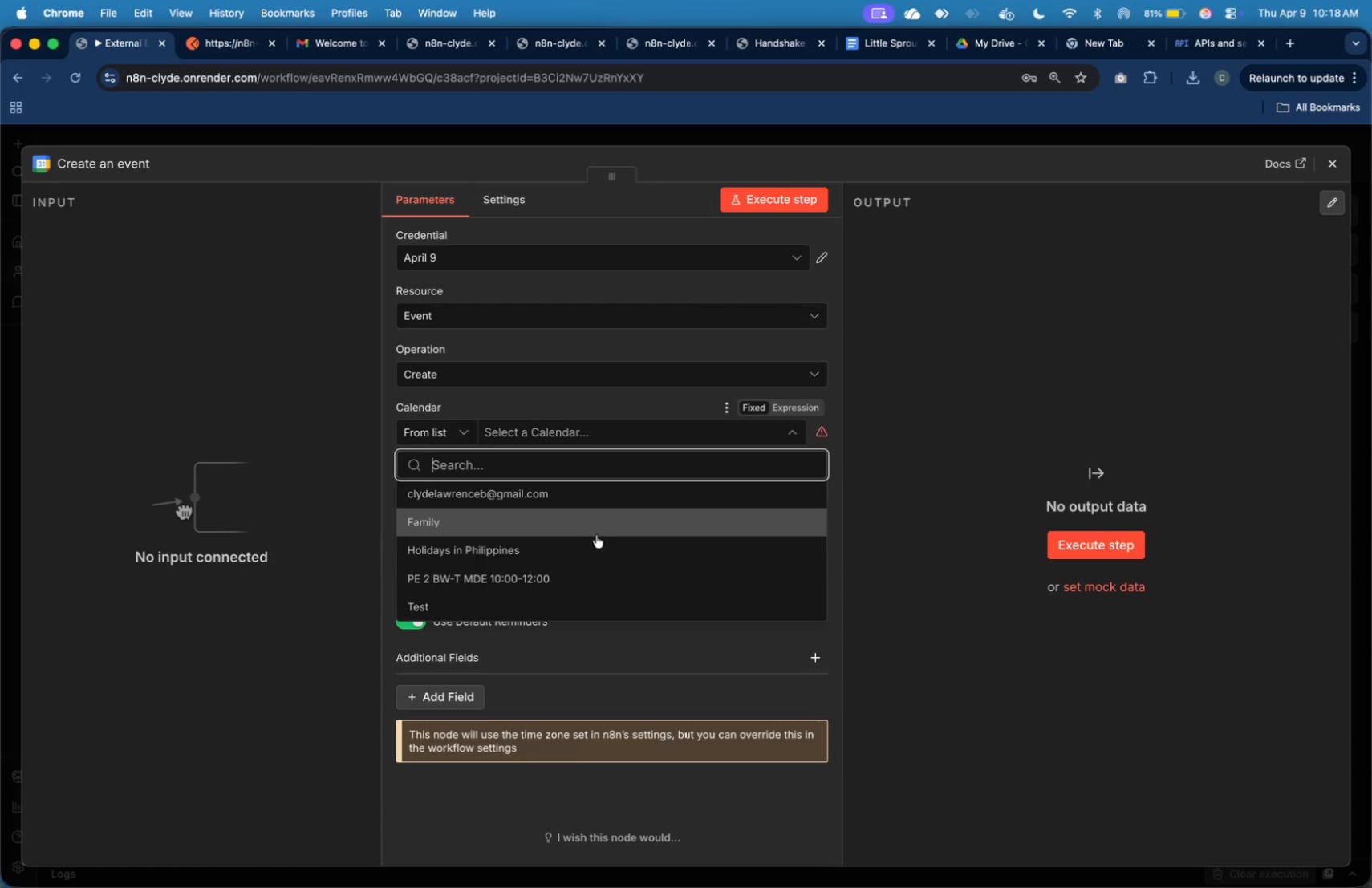 
scroll: coordinate [596, 535], scroll_direction: down, amount: 6.0
 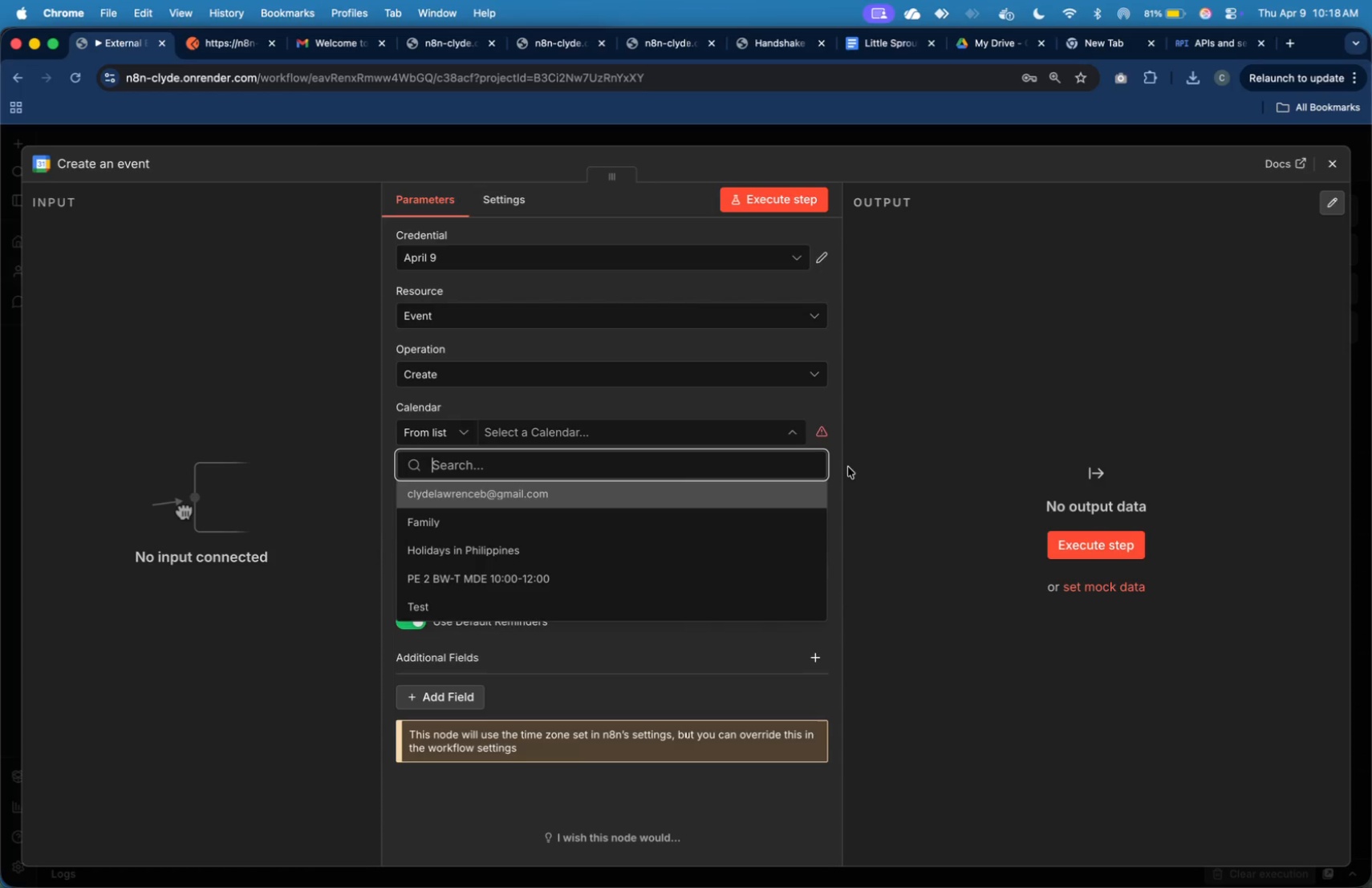 
left_click([945, 371])
 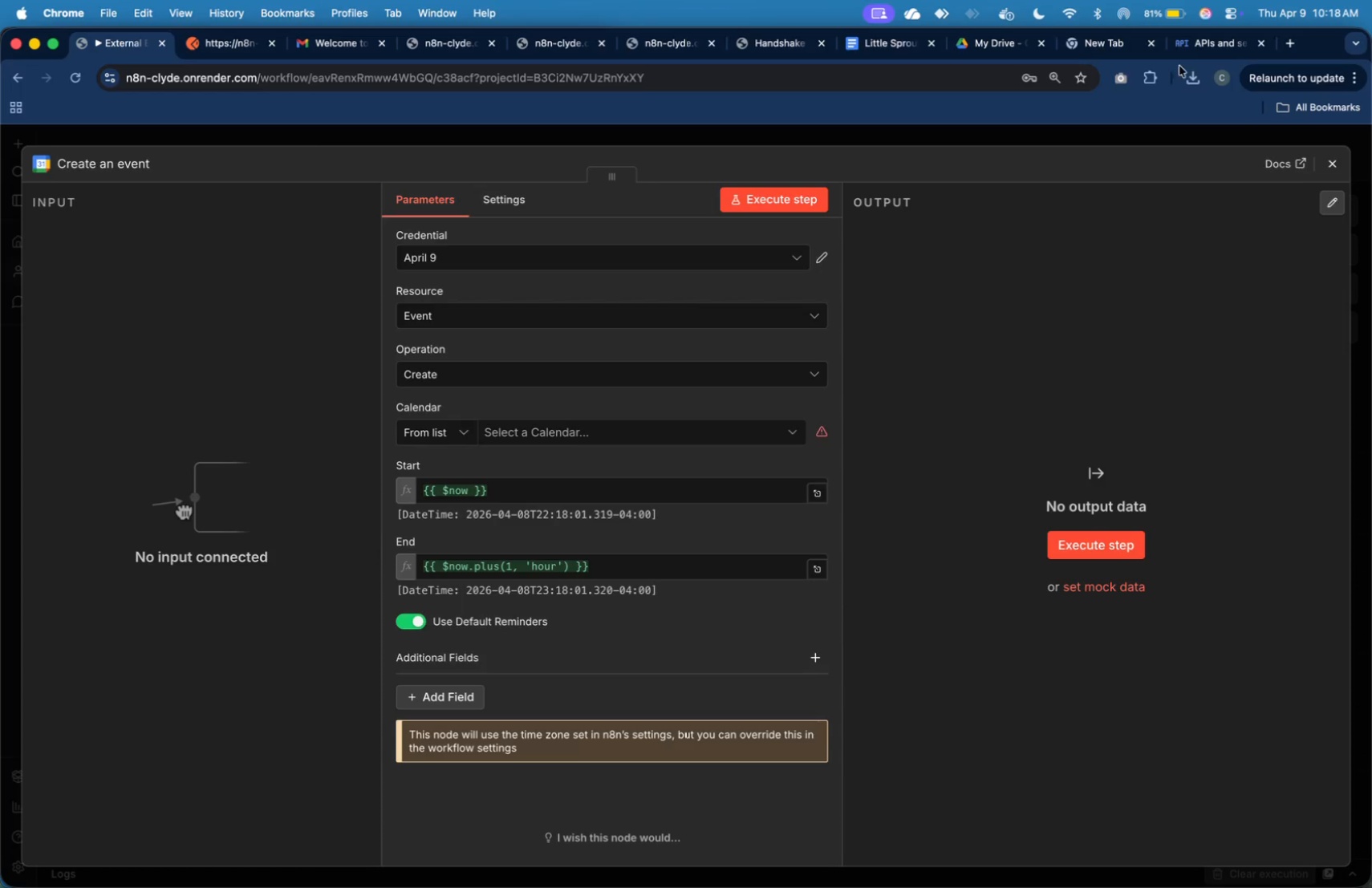 
left_click([1190, 51])
 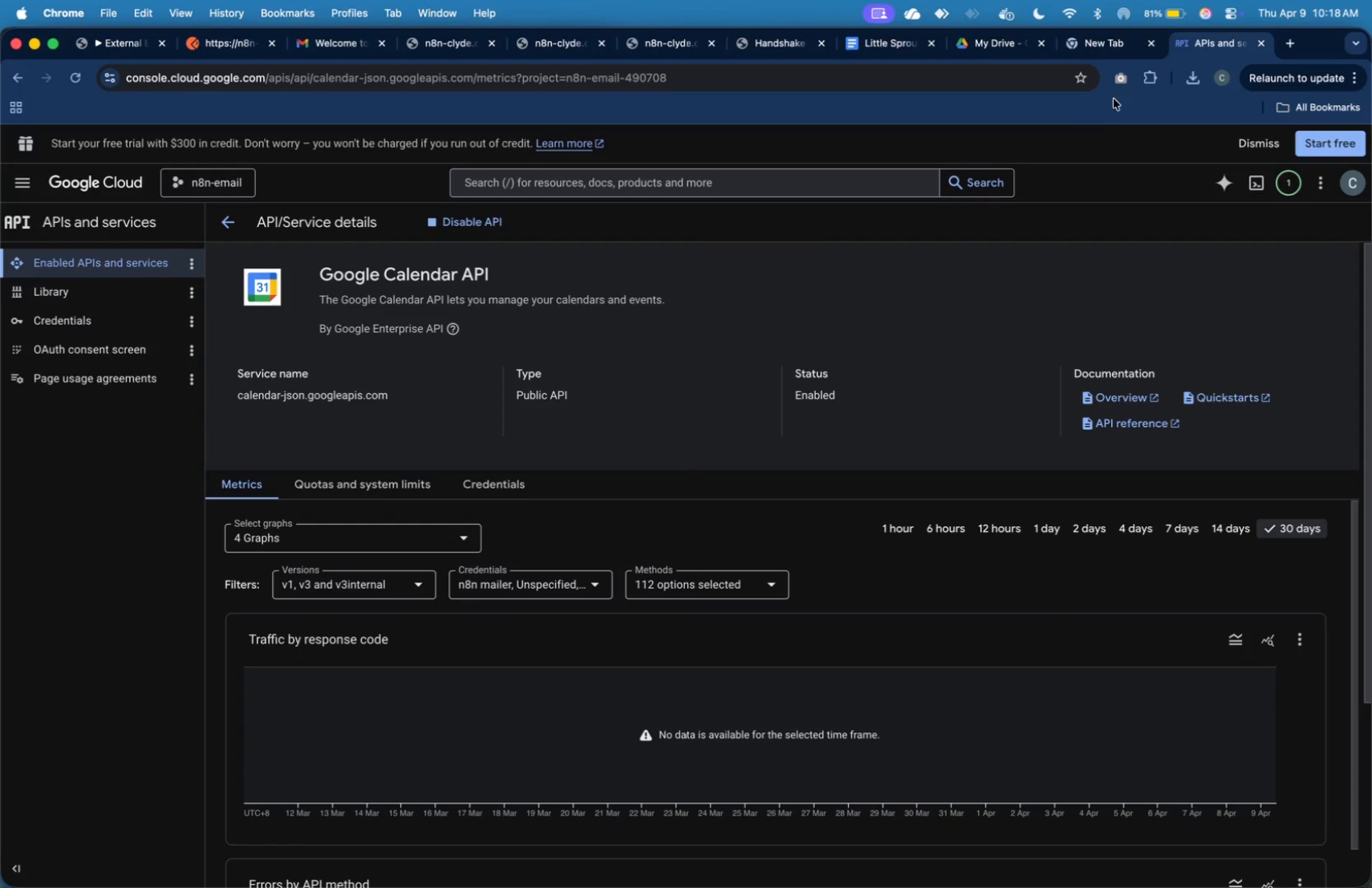 
wait(6.34)
 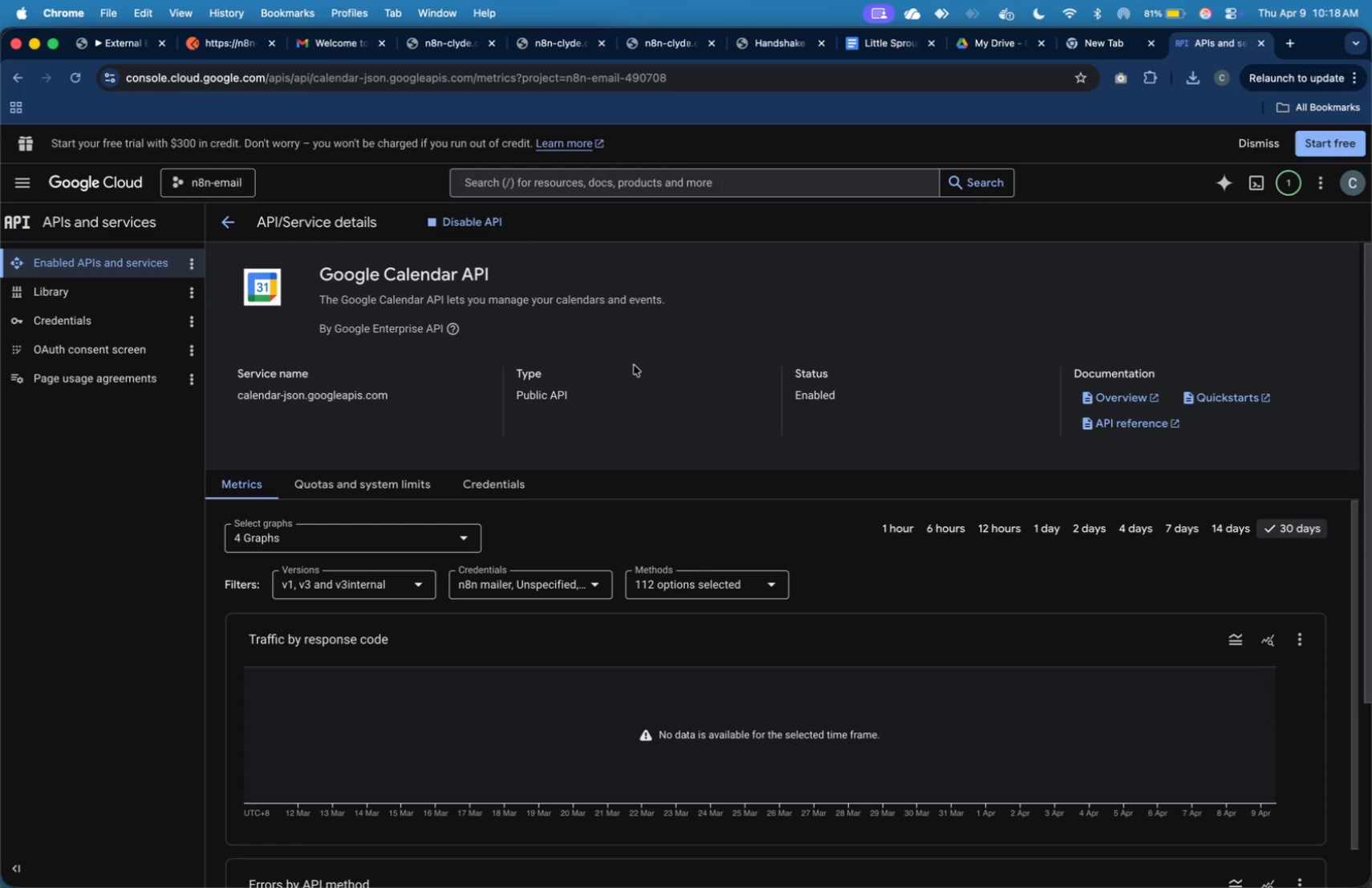 
left_click([1295, 42])
 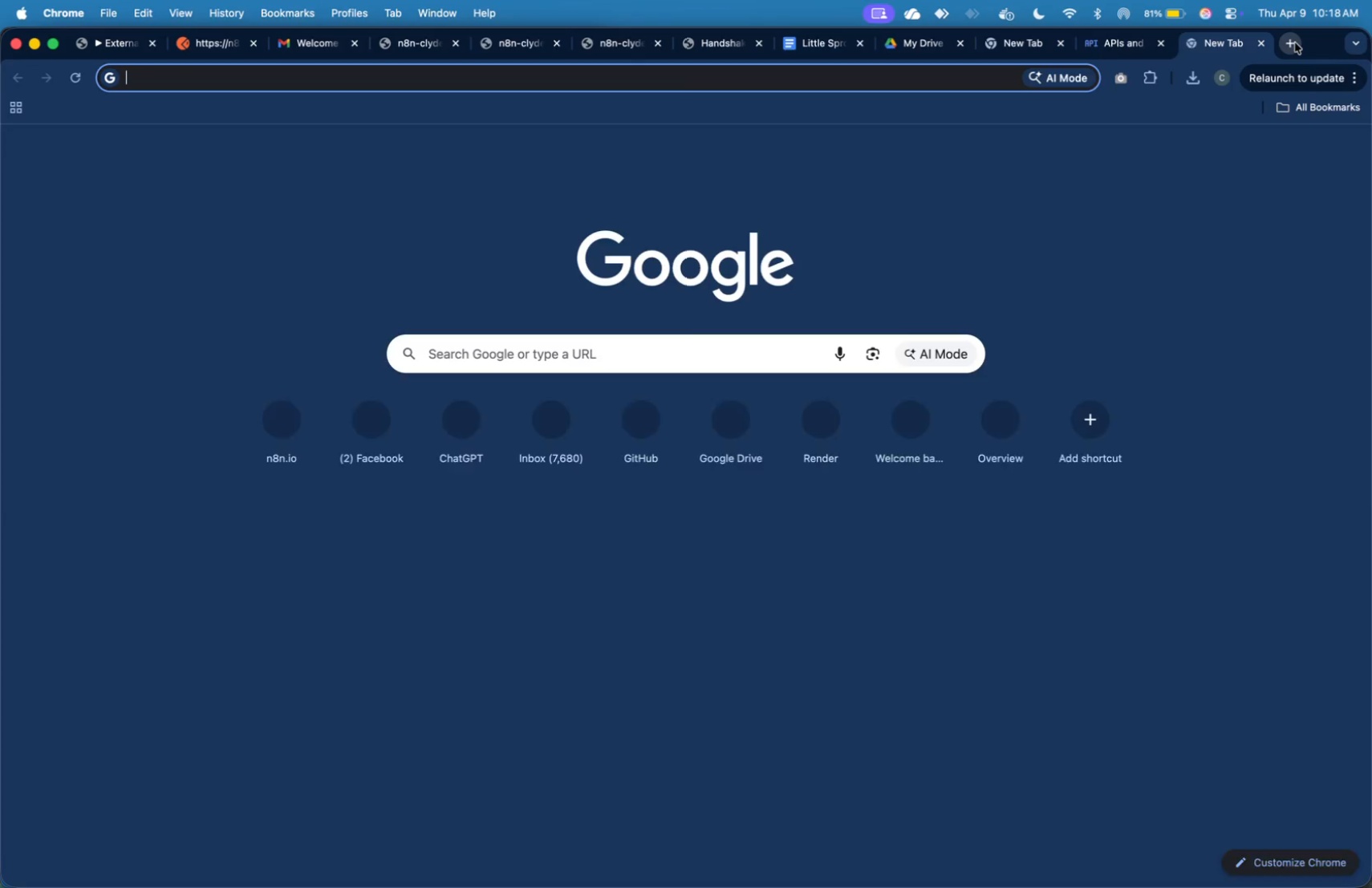 
key(G)
 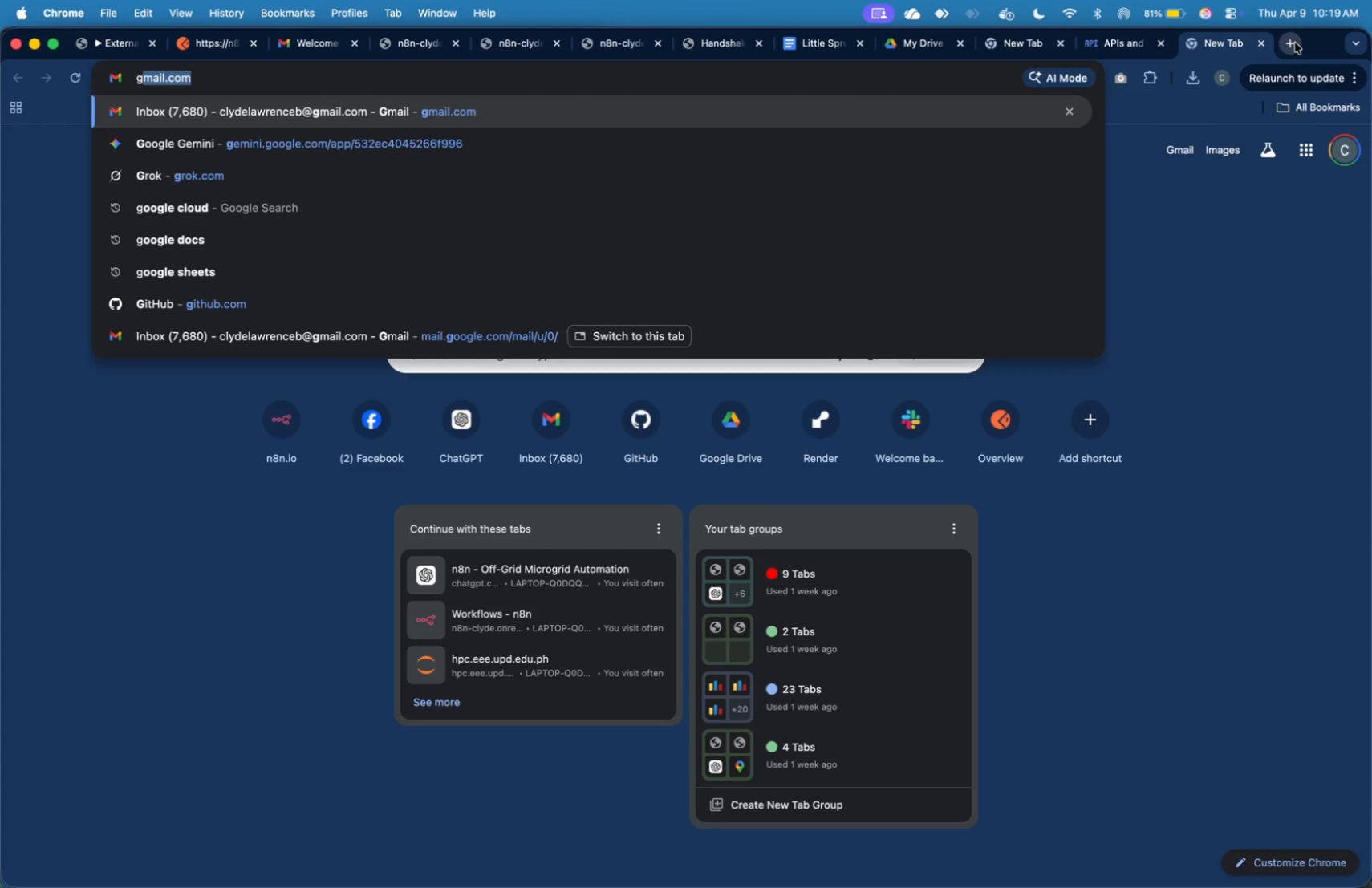 
wait(28.46)
 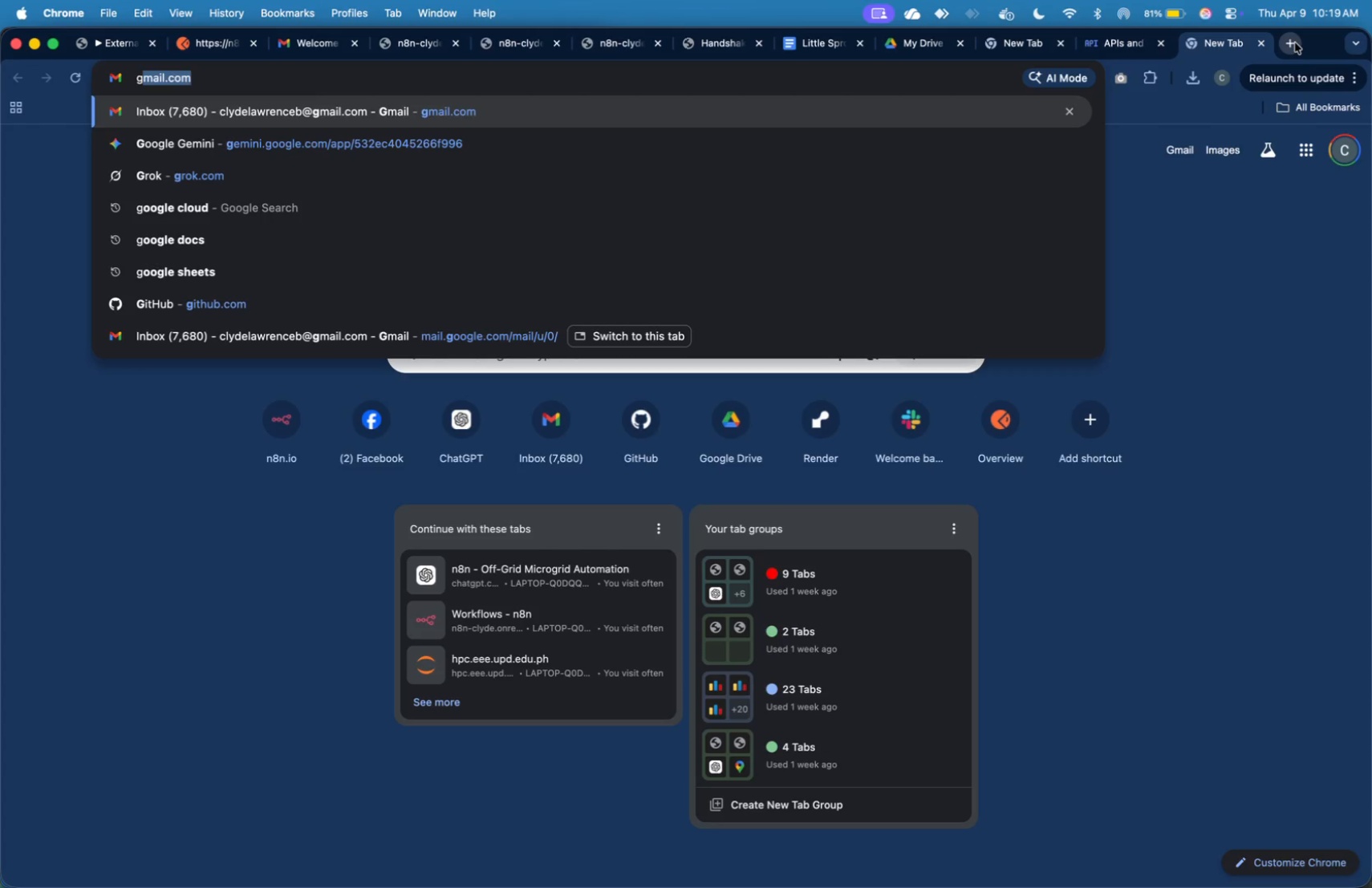 
type(oogle calendar)
 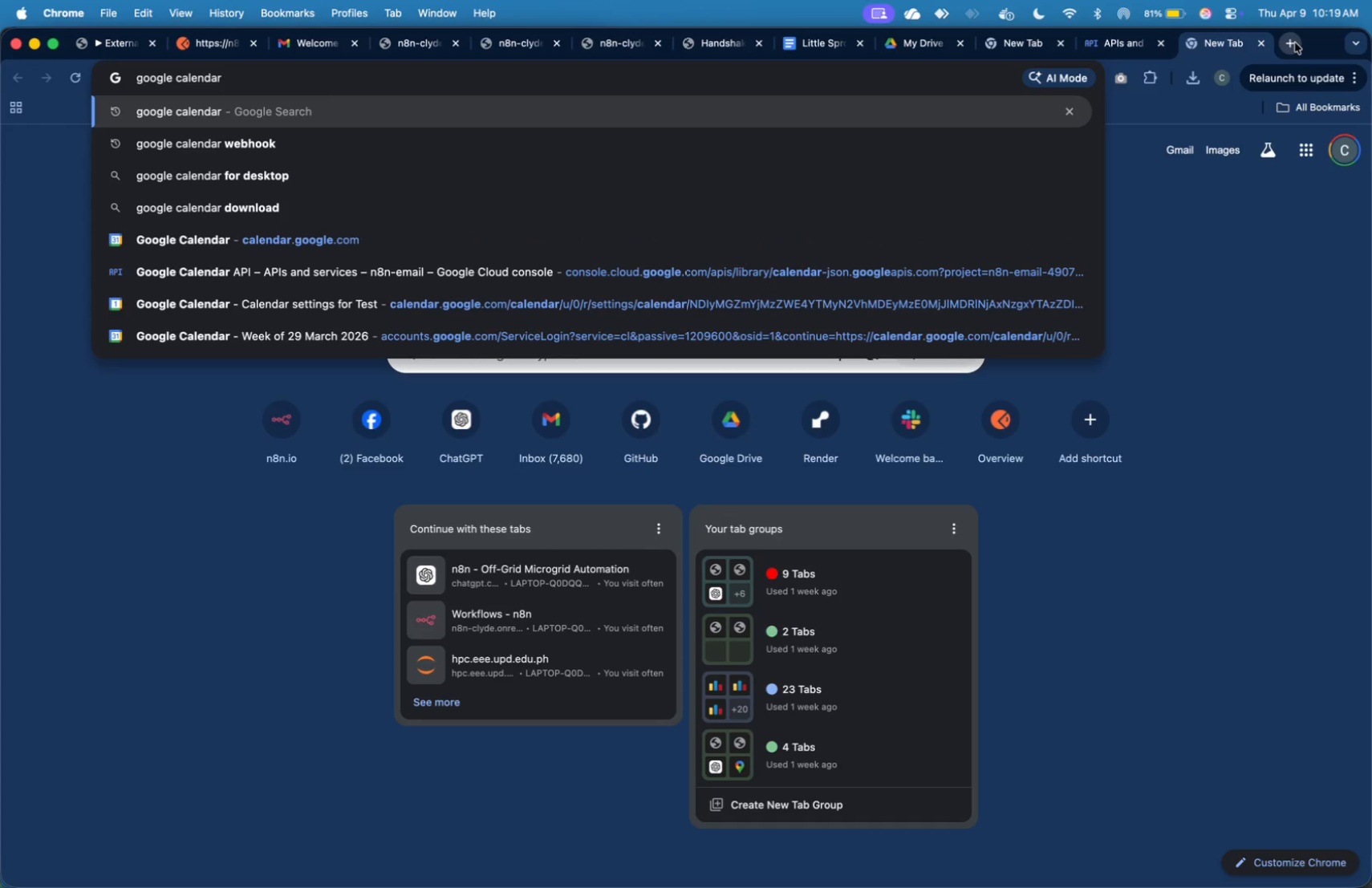 
key(Enter)
 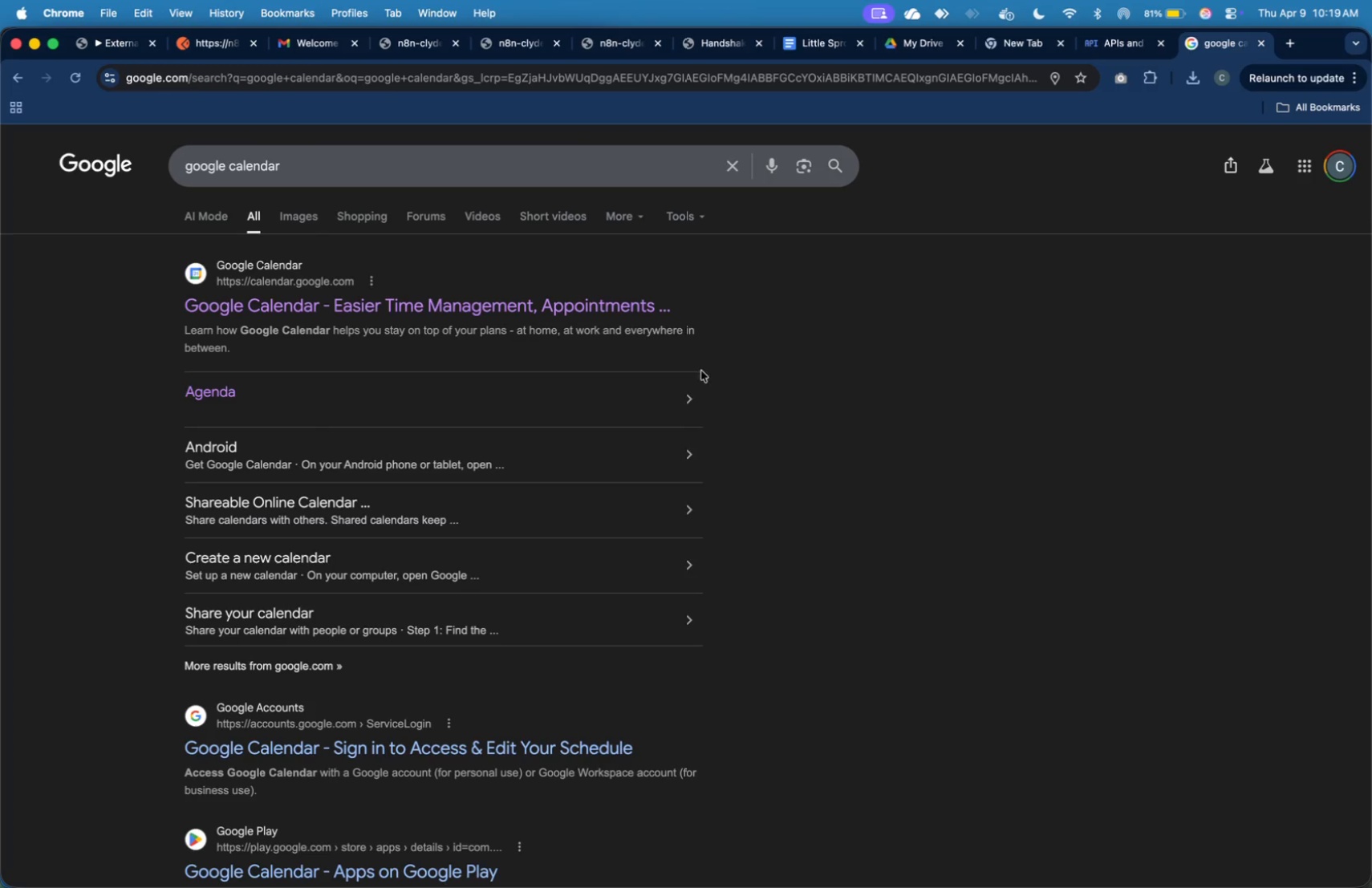 
left_click([567, 314])
 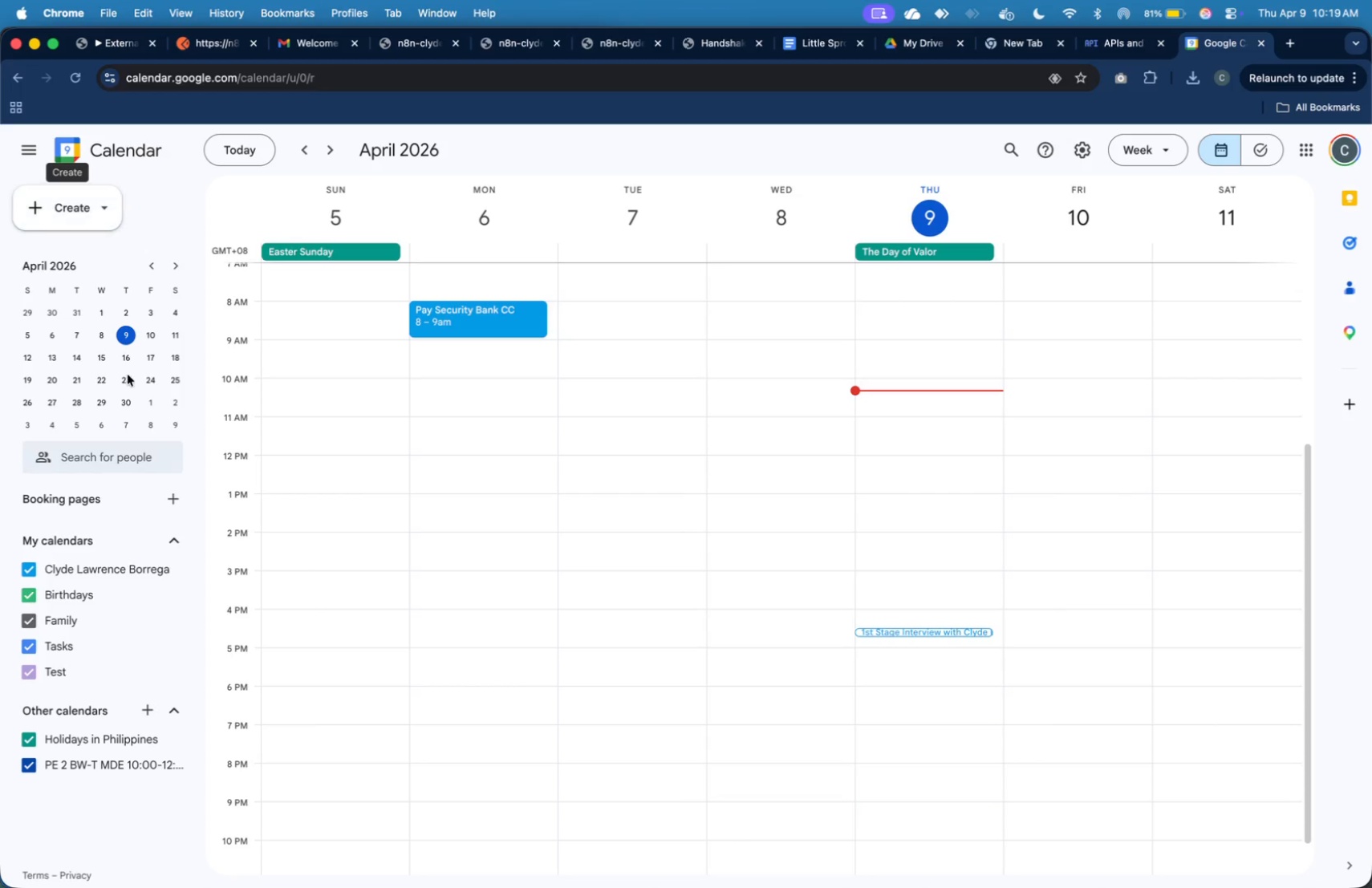 
wait(5.94)
 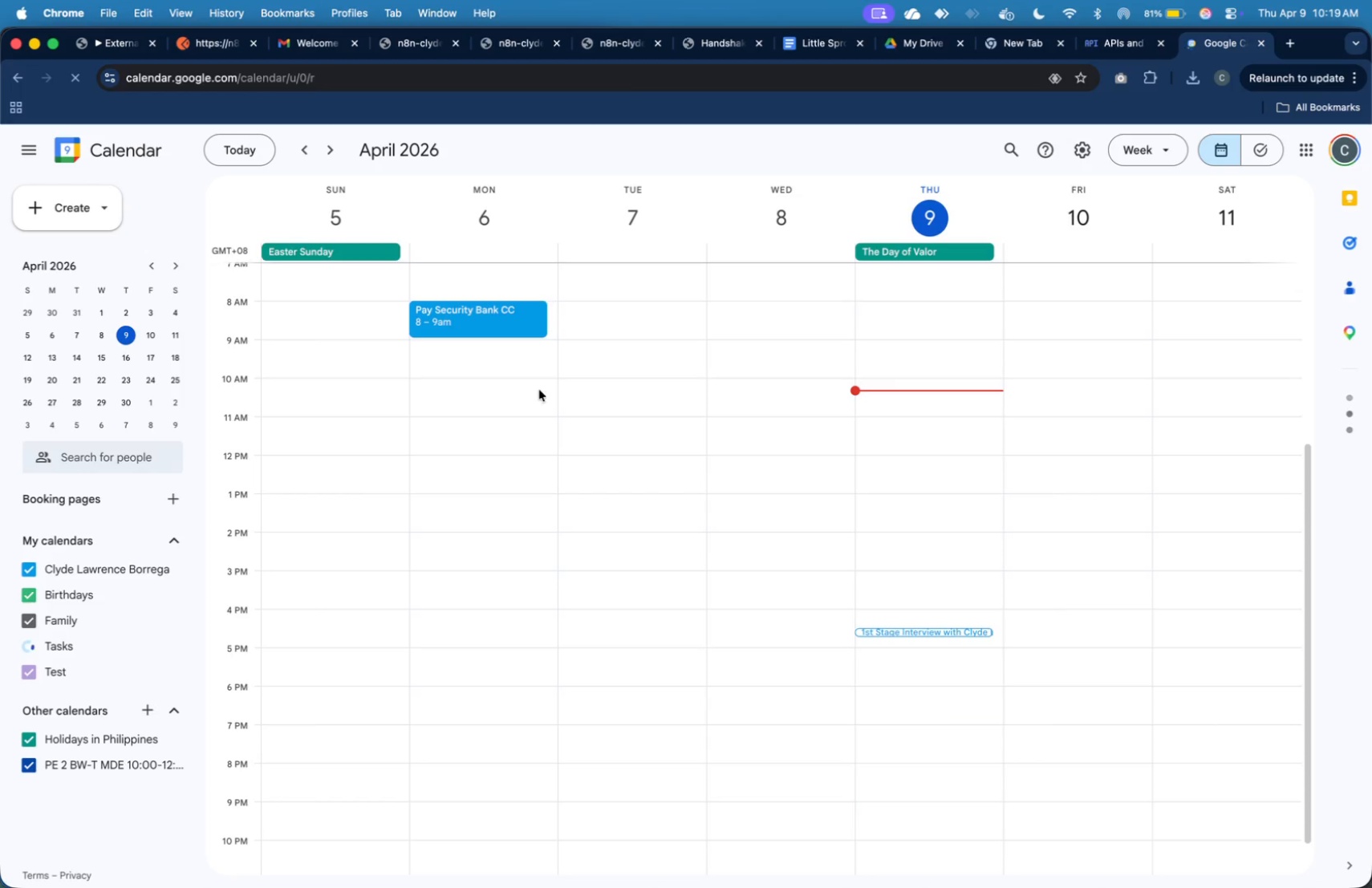 
left_click([47, 213])
 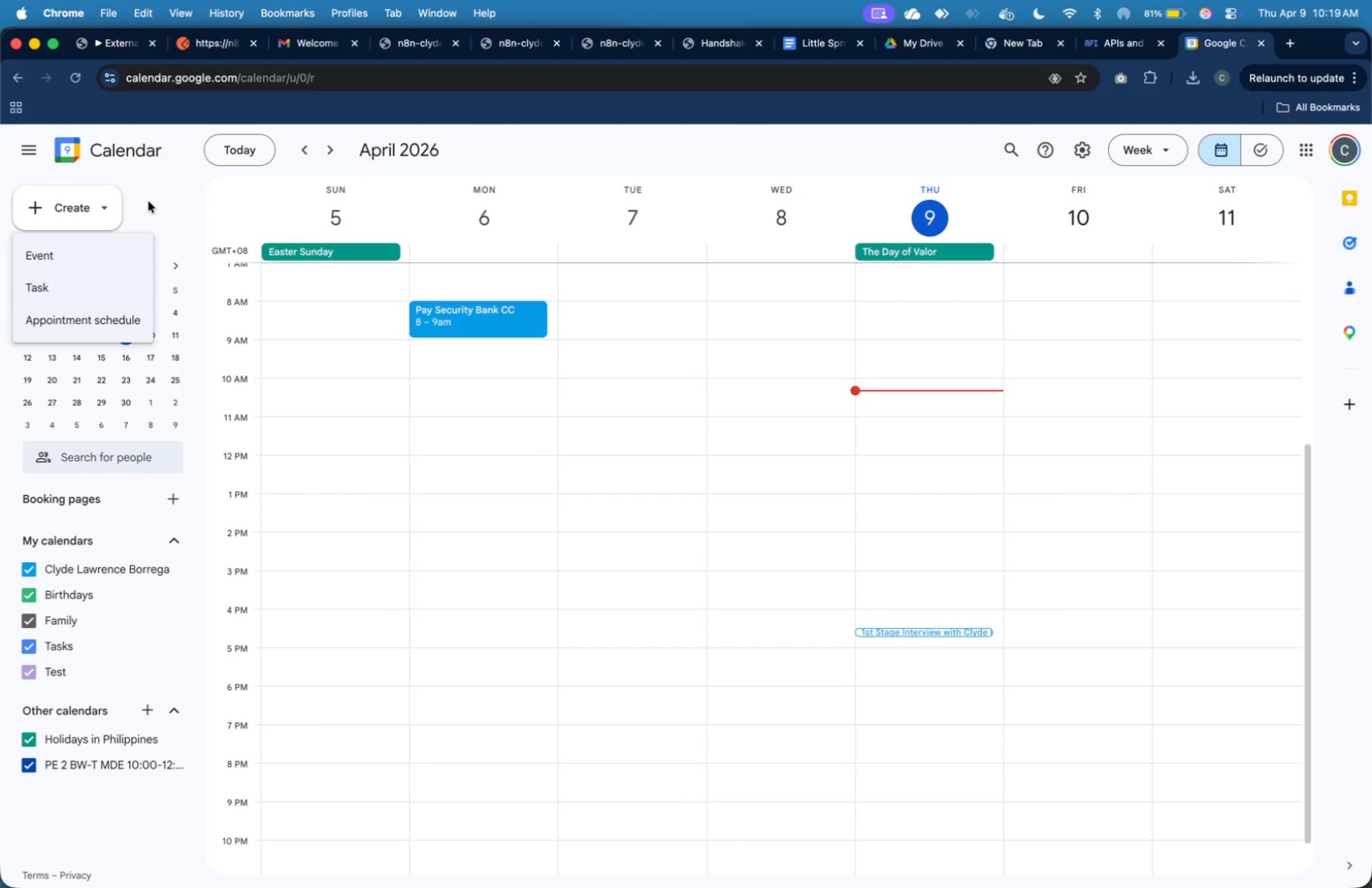 
left_click([27, 160])
 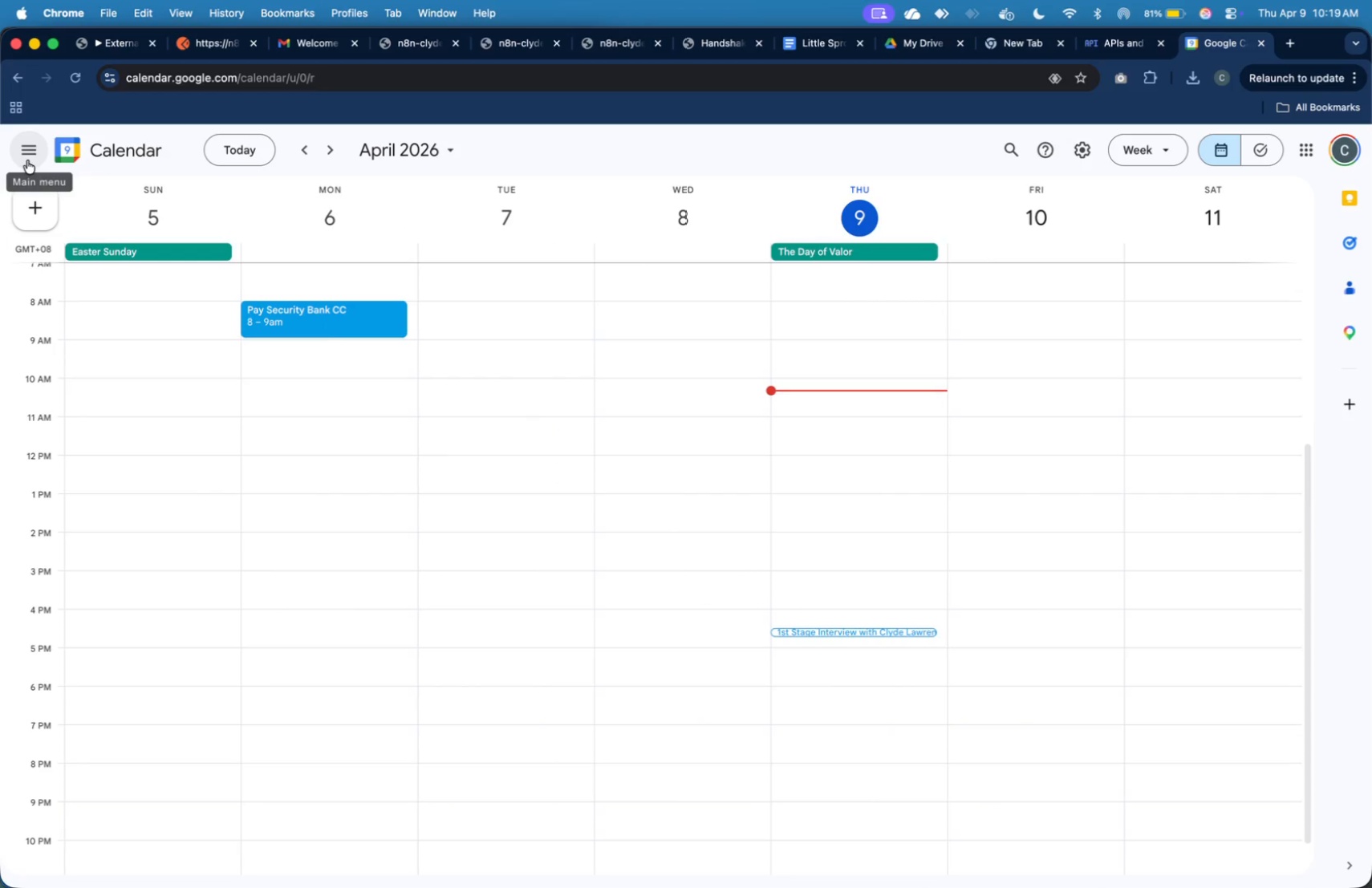 
left_click([27, 160])
 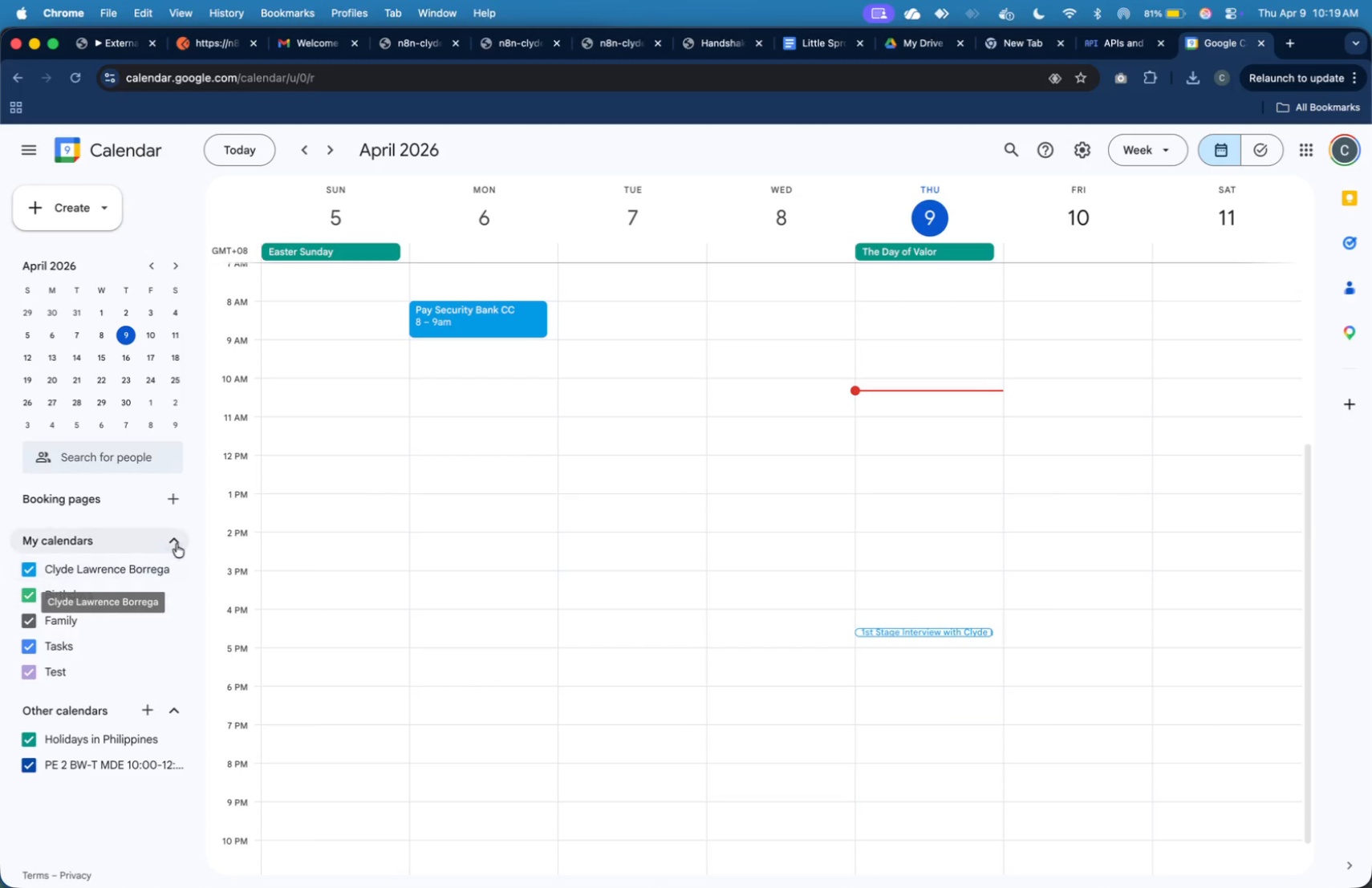 
left_click([139, 541])
 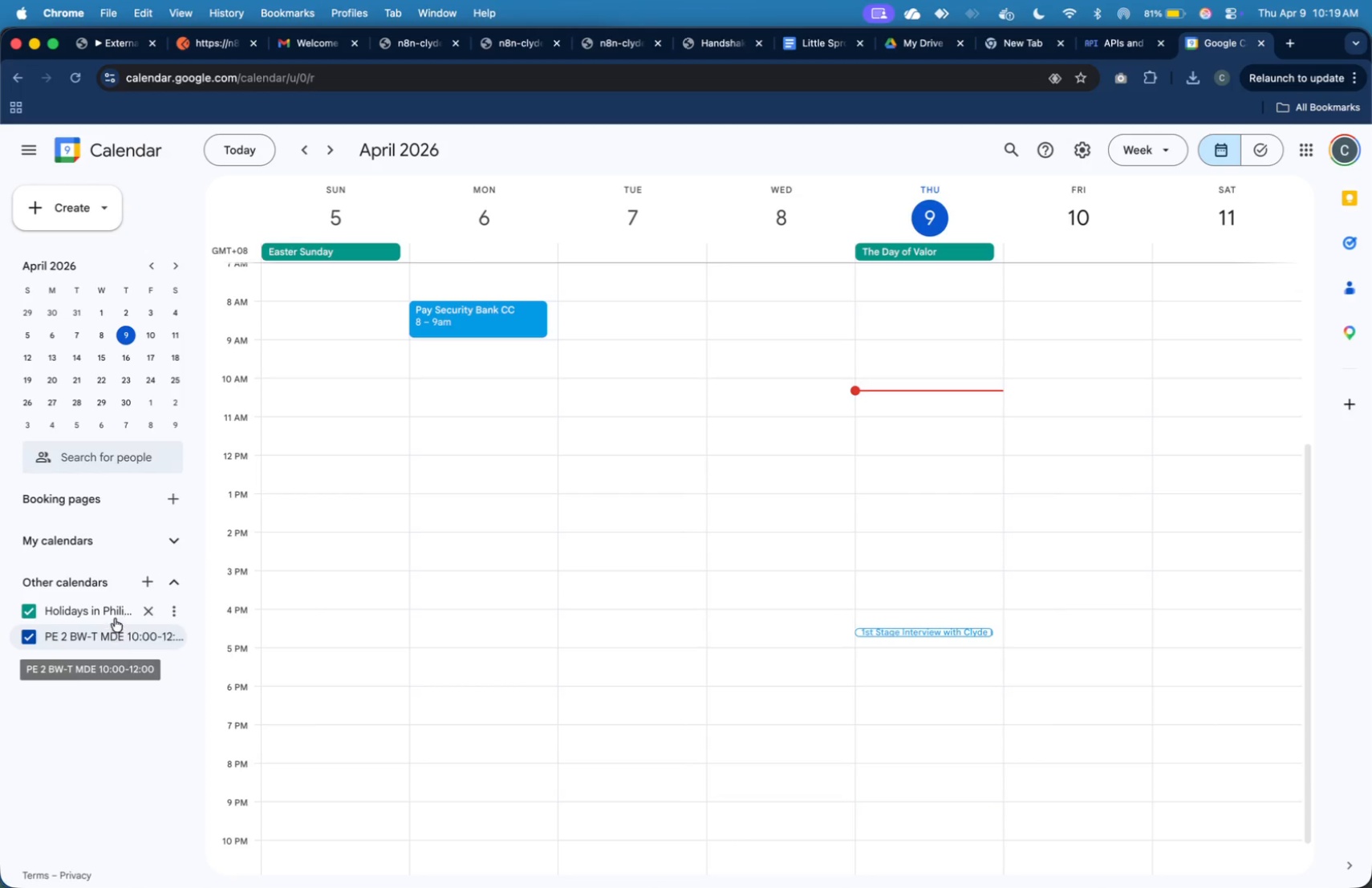 
left_click([108, 550])
 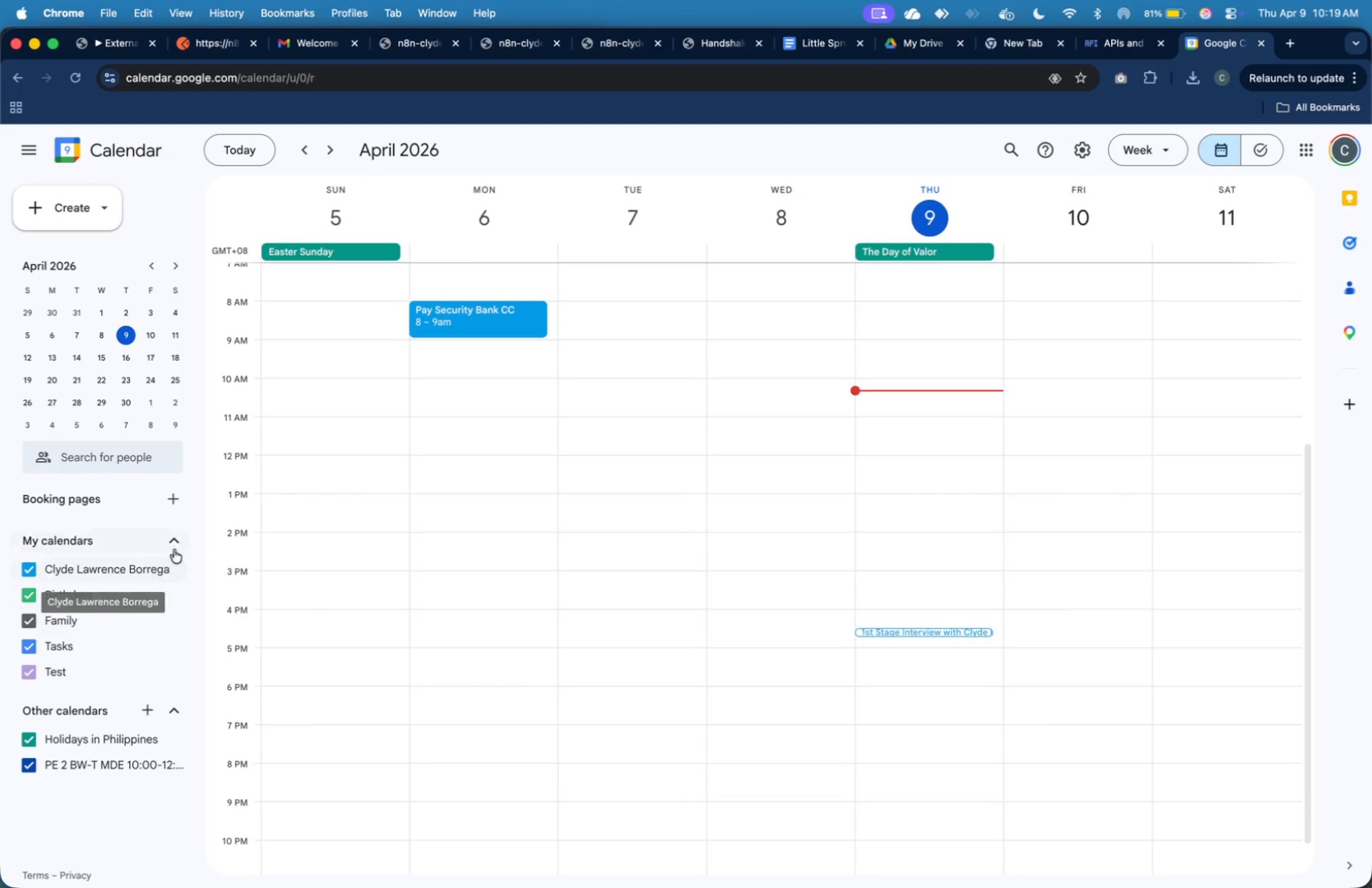 
left_click([176, 545])
 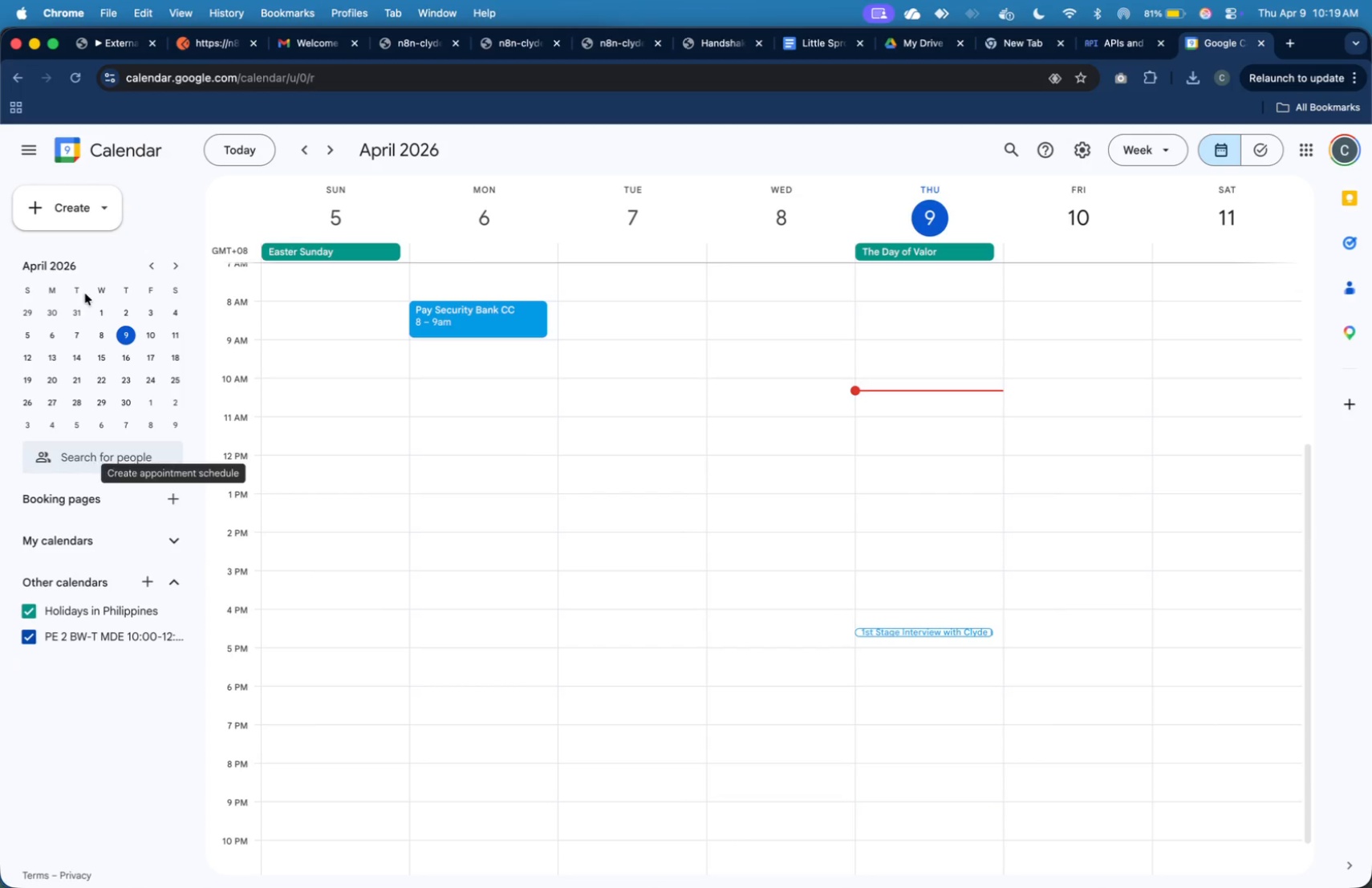 
left_click([109, 211])
 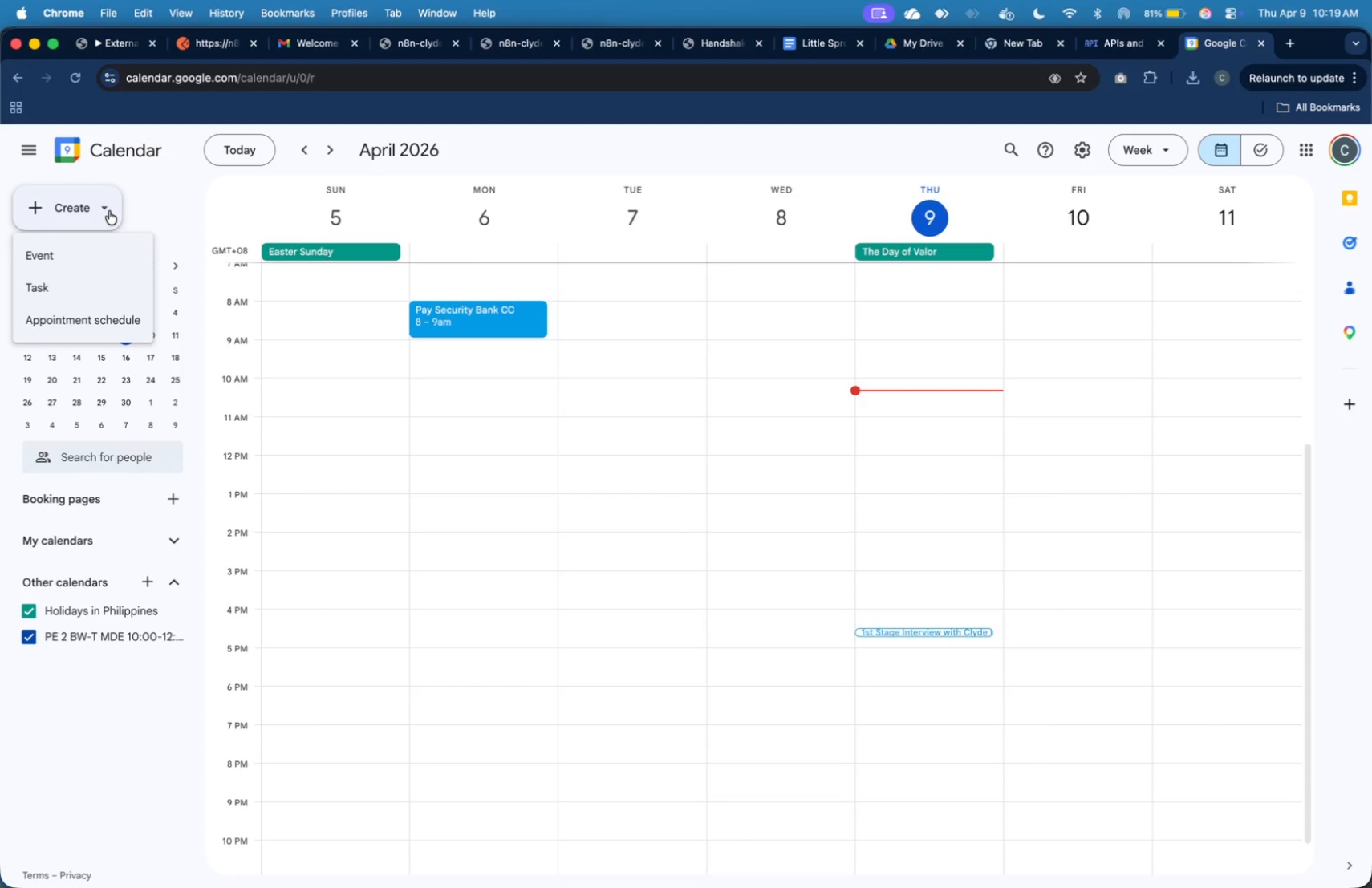 
left_click([109, 211])
 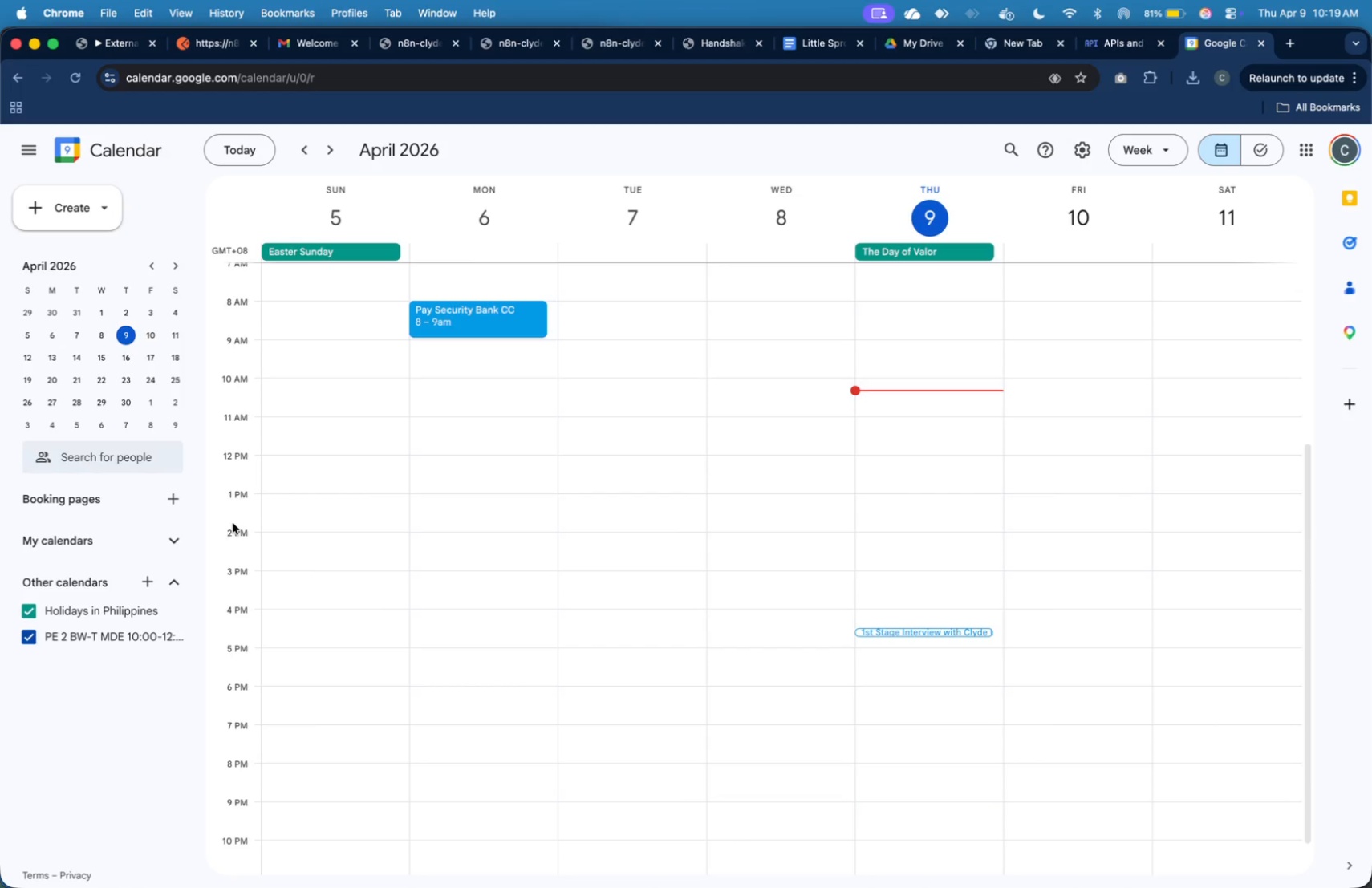 
left_click([175, 549])
 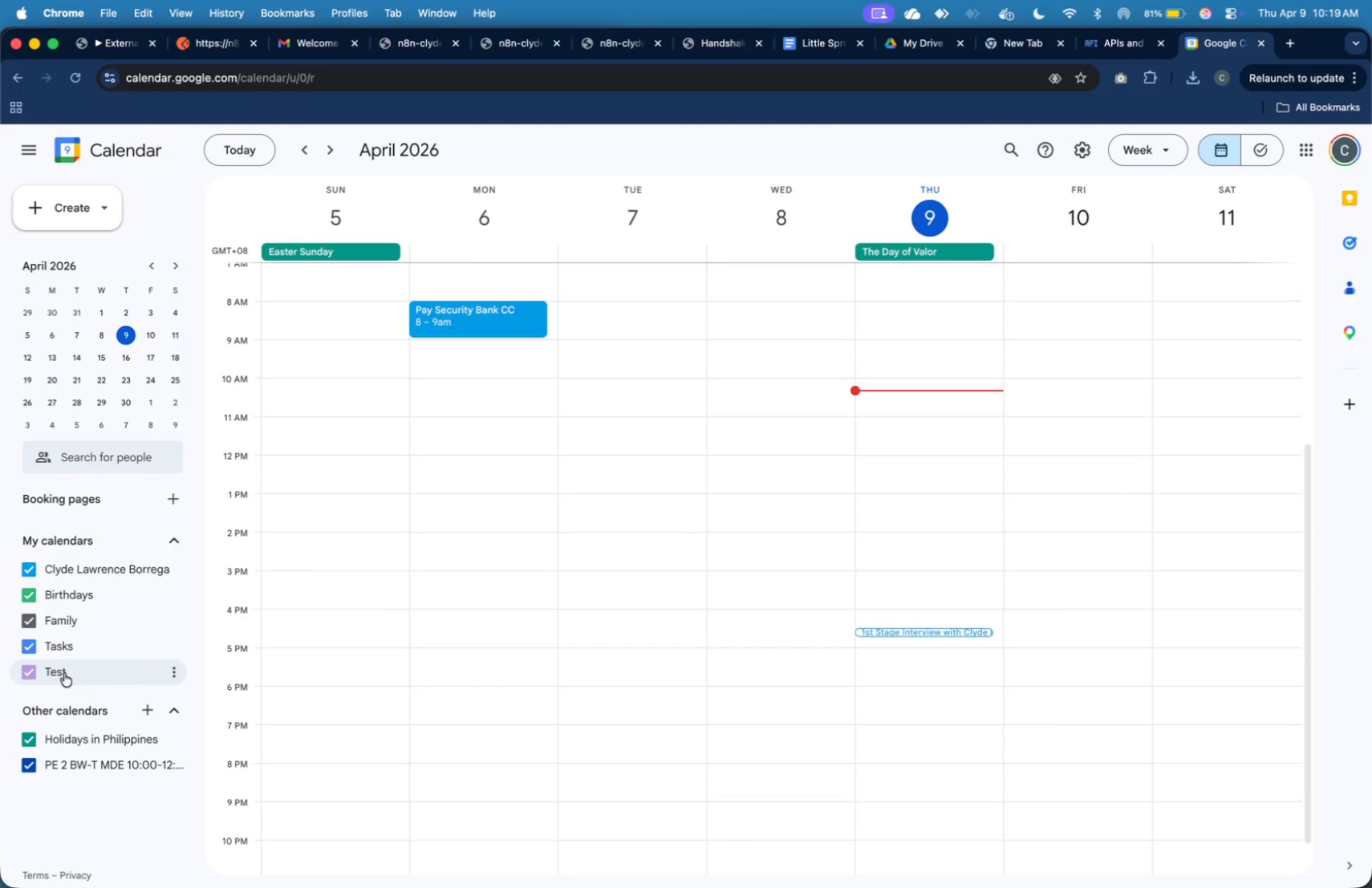 
wait(7.03)
 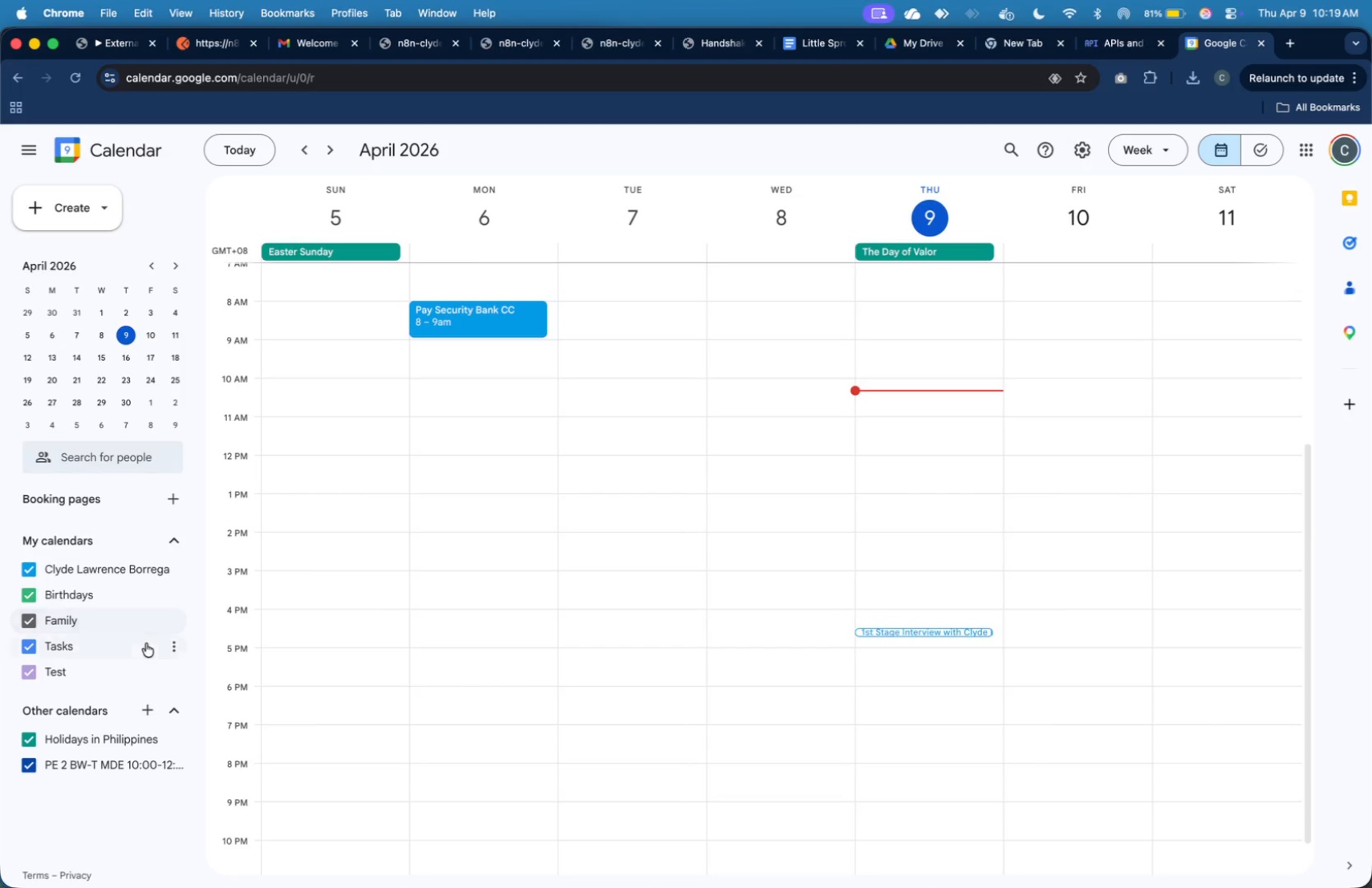 
left_click([112, 715])
 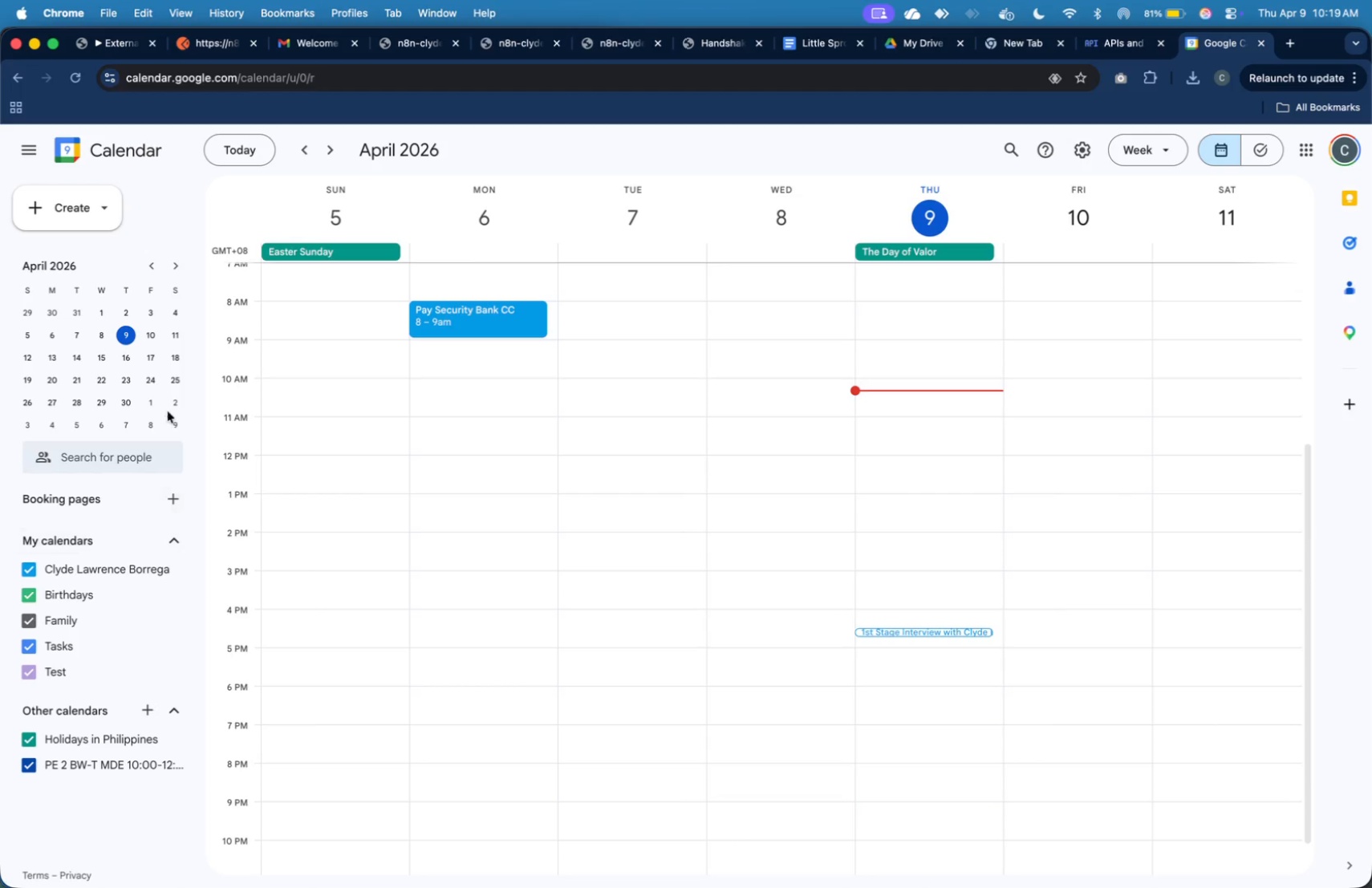 
mouse_move([74, 208])
 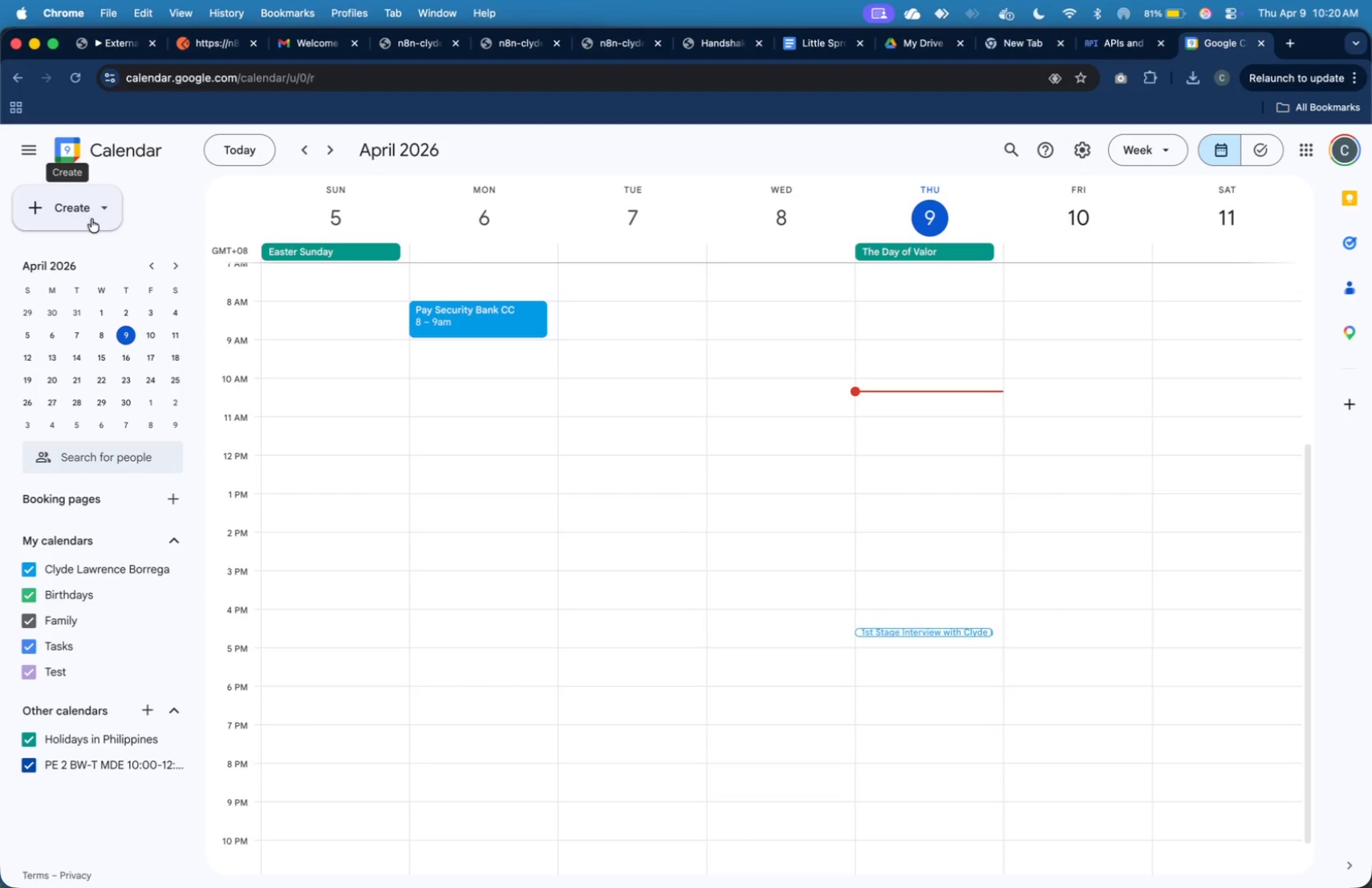 
wait(30.5)
 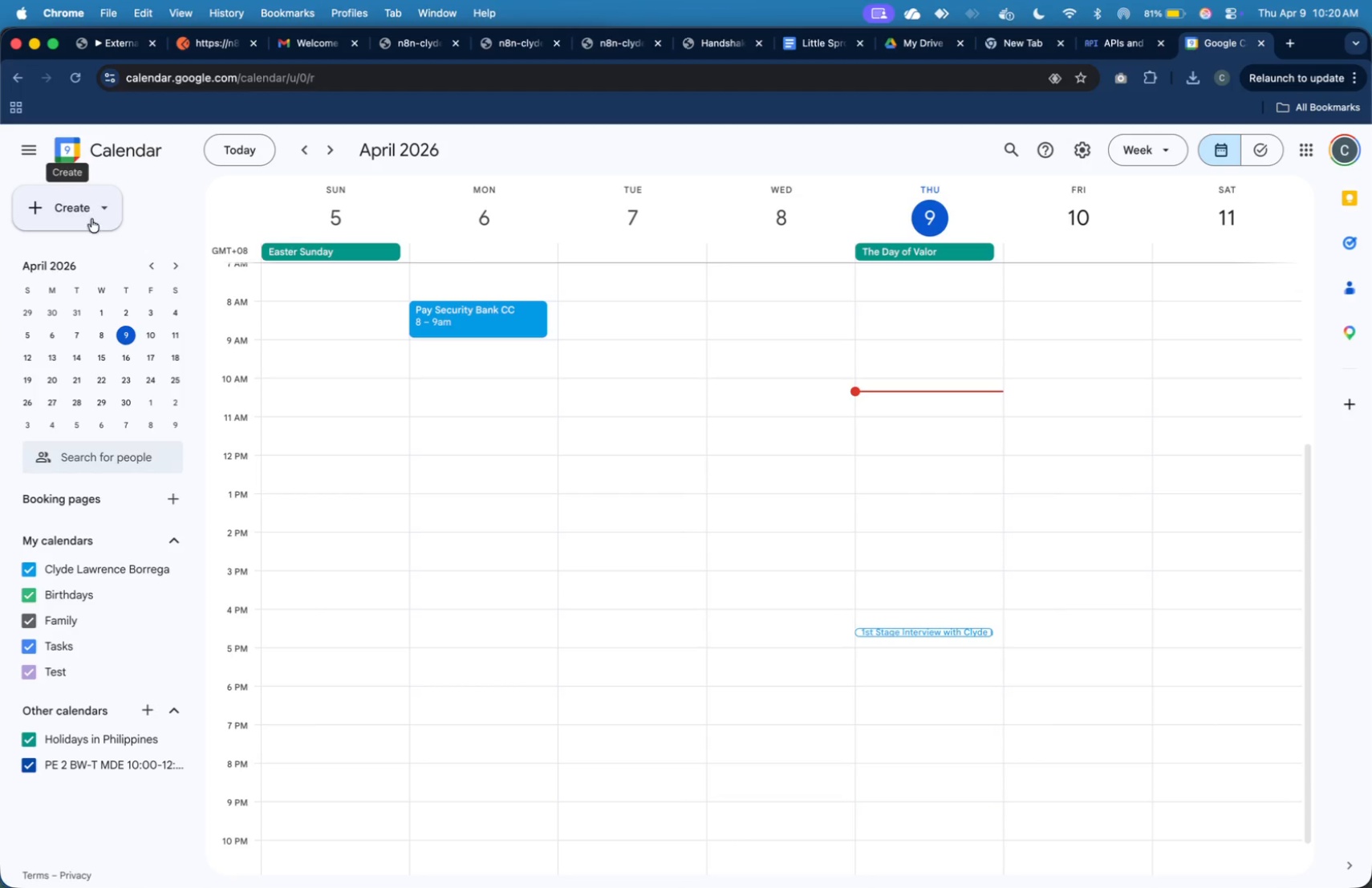 
left_click([152, 711])
 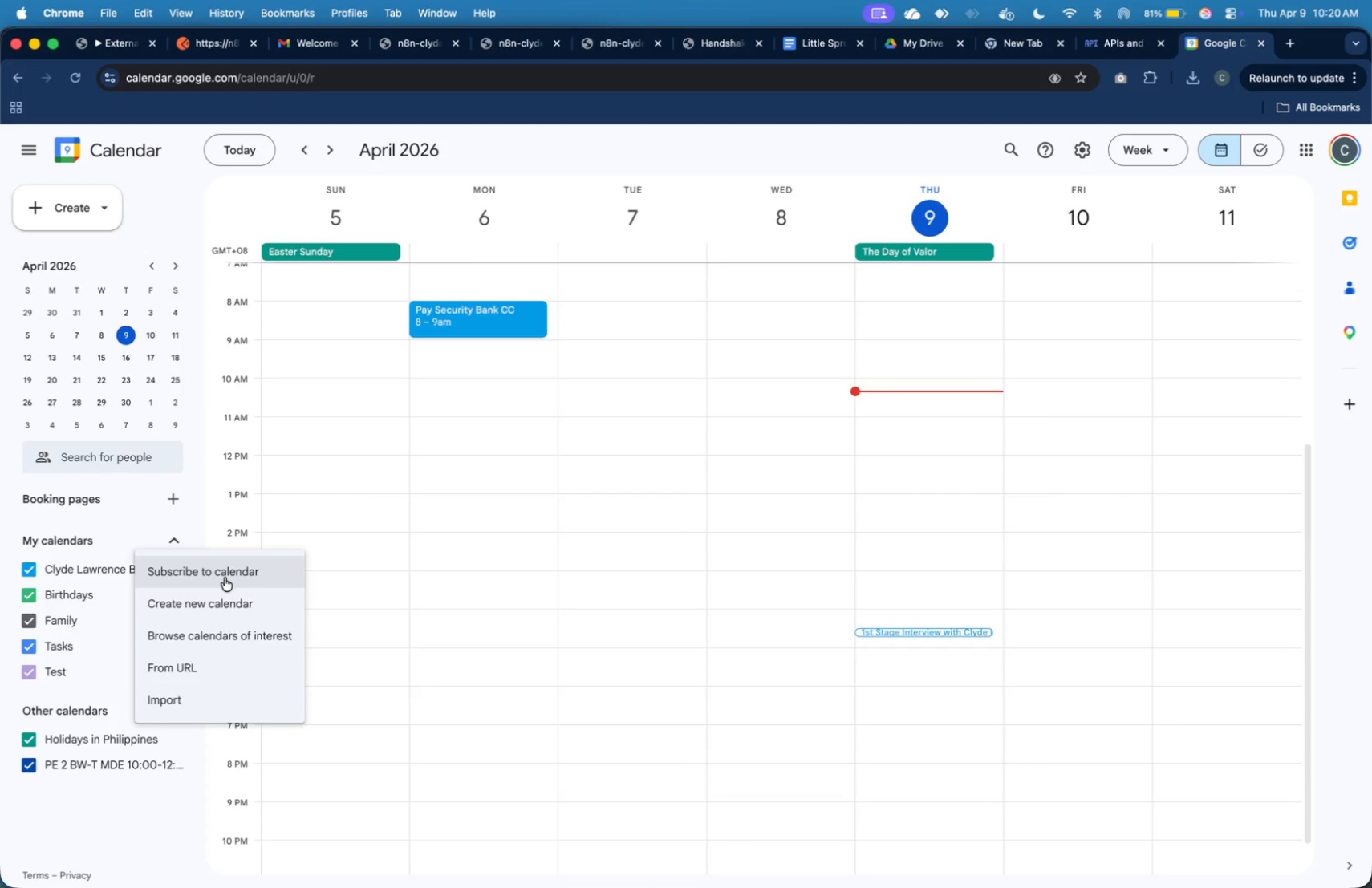 
left_click([223, 602])
 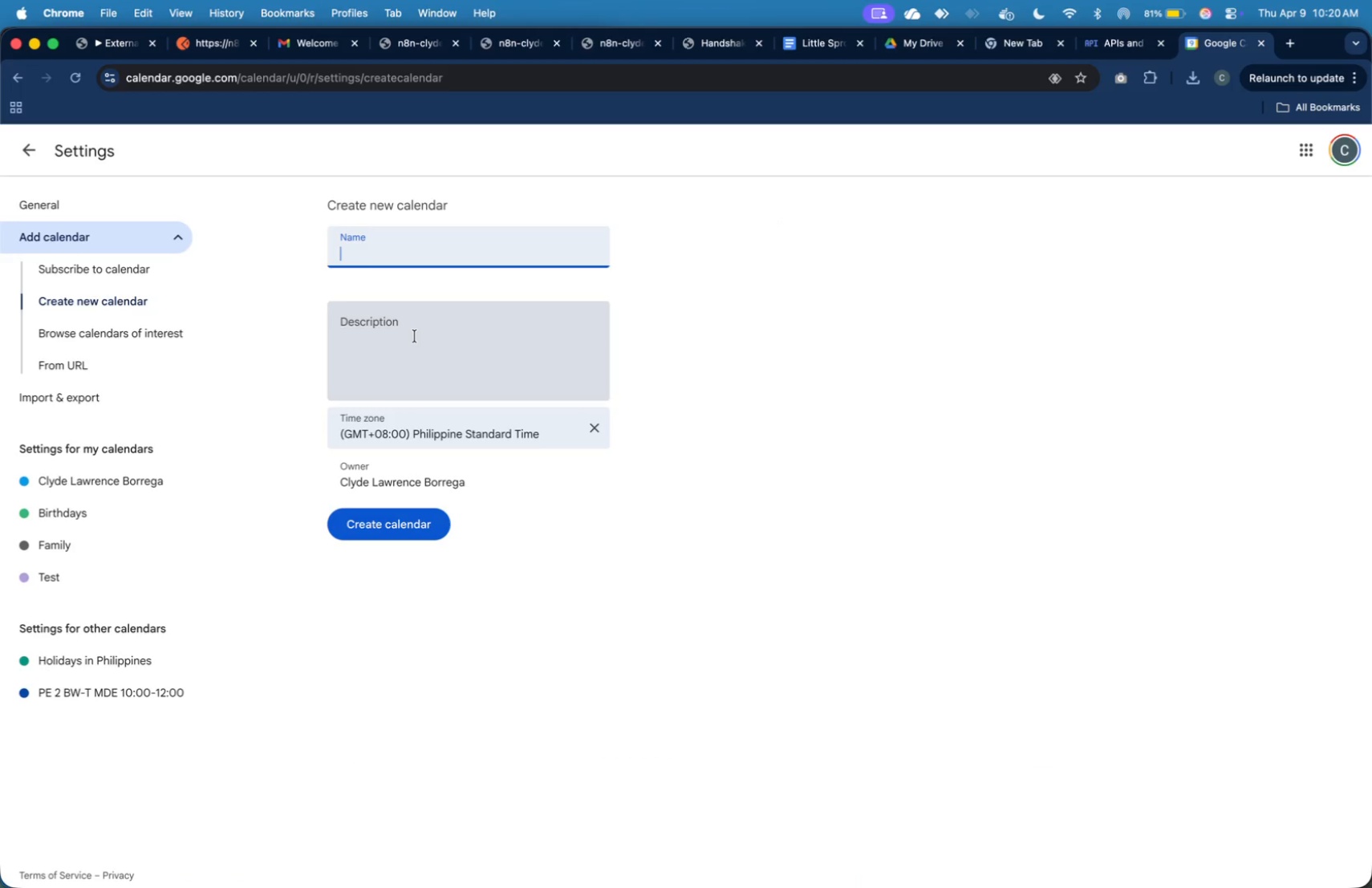 
wait(5.46)
 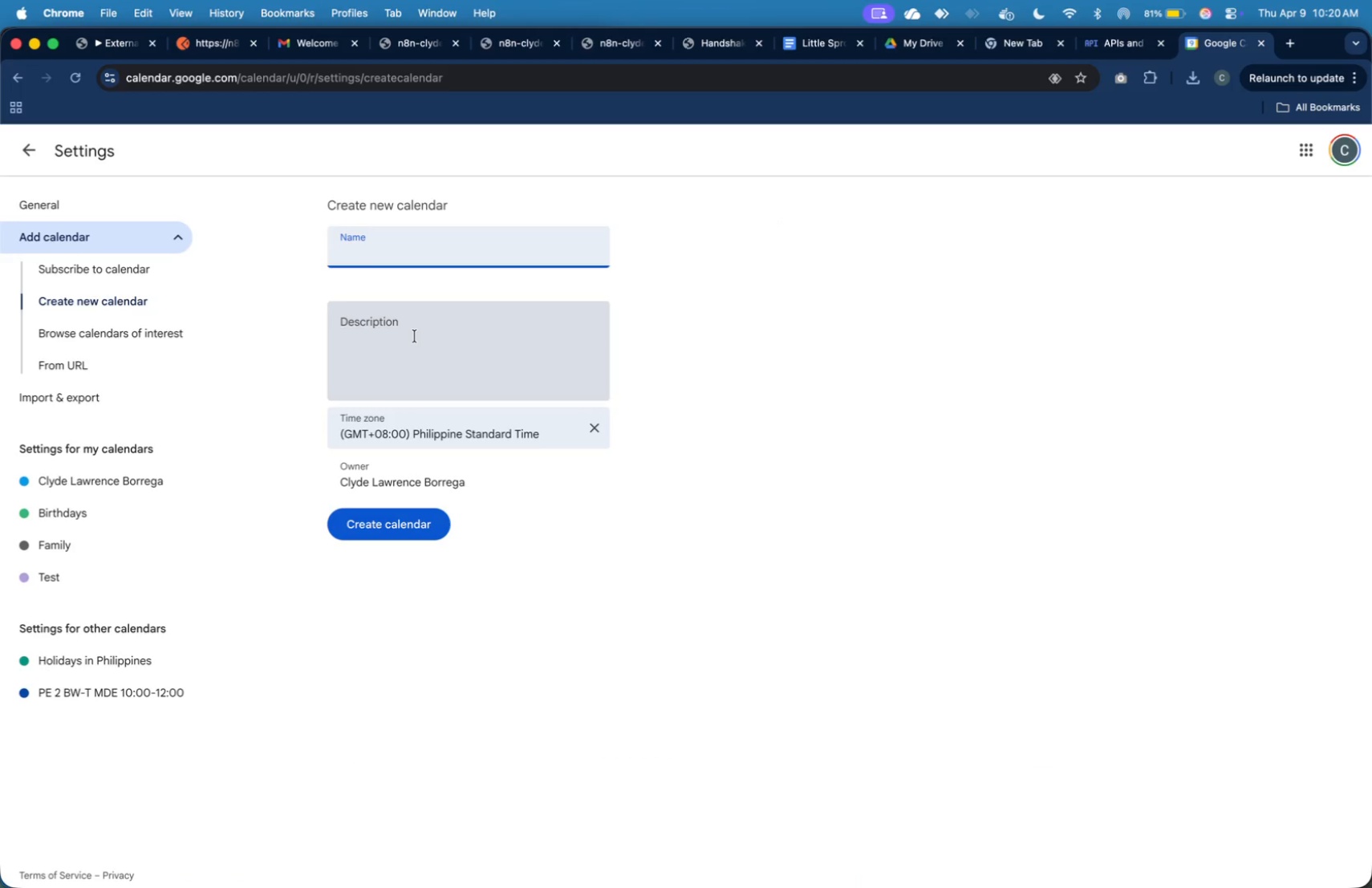 
type(Little Sprouts Encrih)
key(Backspace)
type(chment )
 